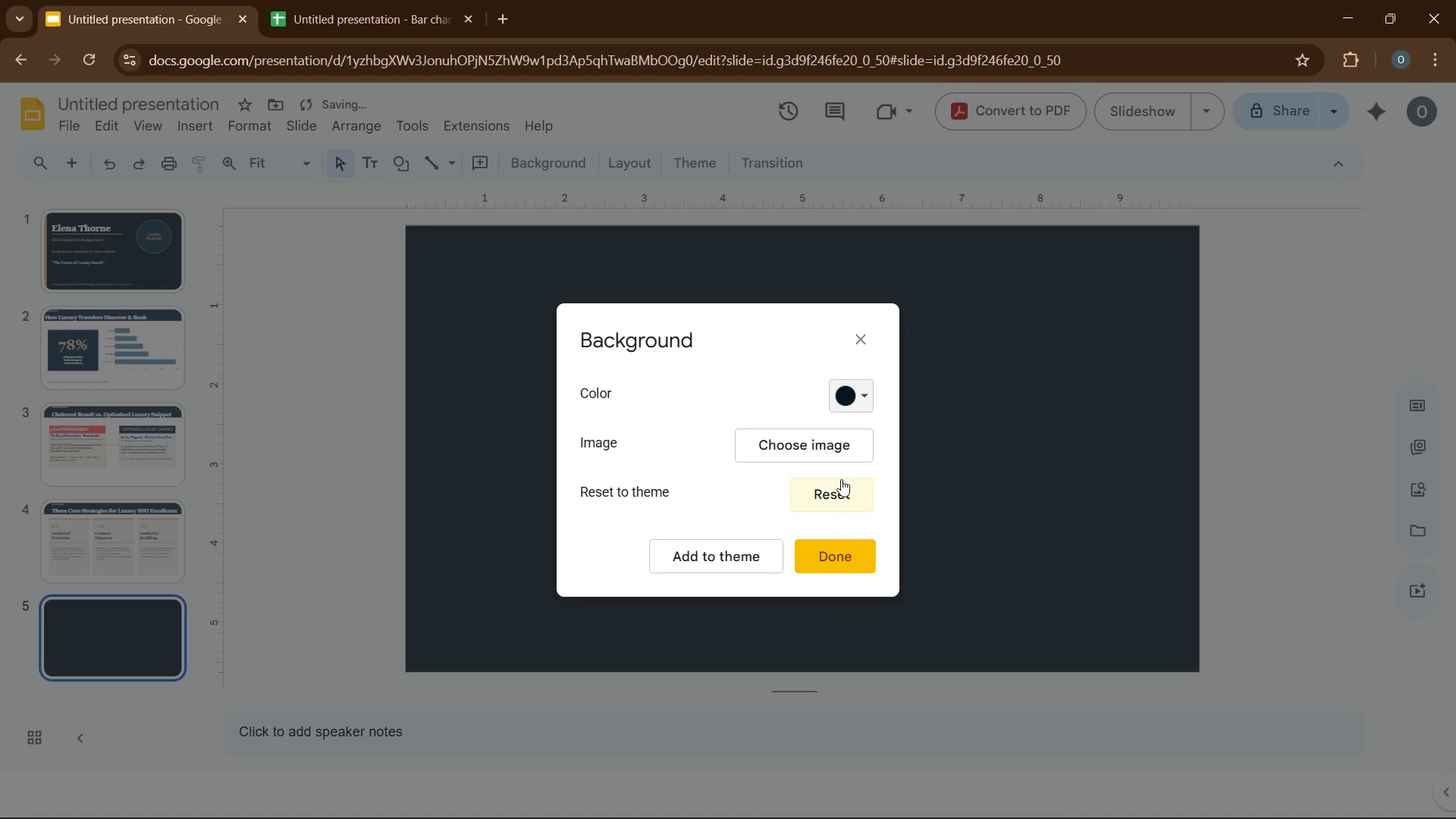 
left_click([858, 384])
 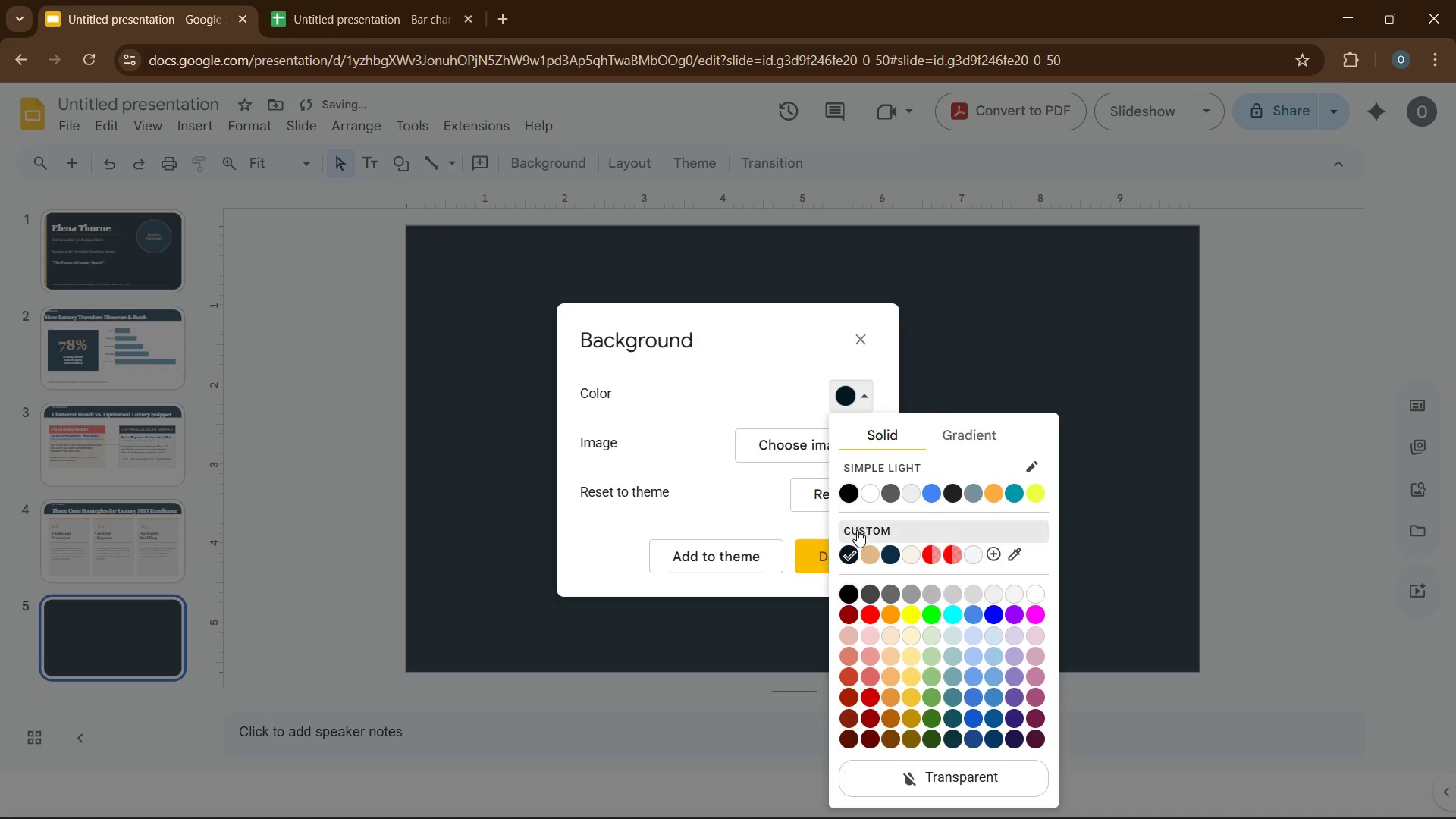 
mouse_move([839, 549])
 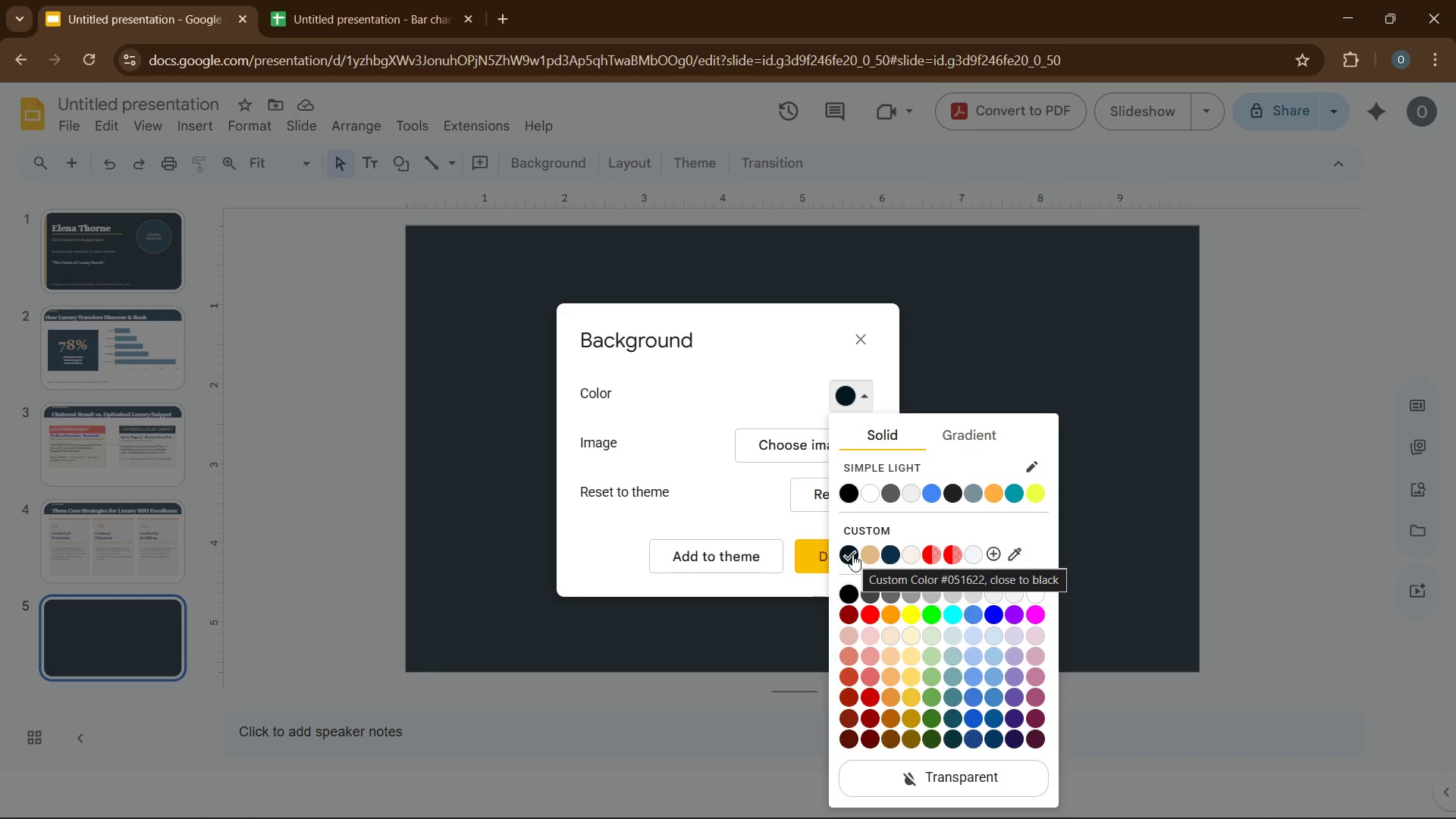 
left_click([852, 554])
 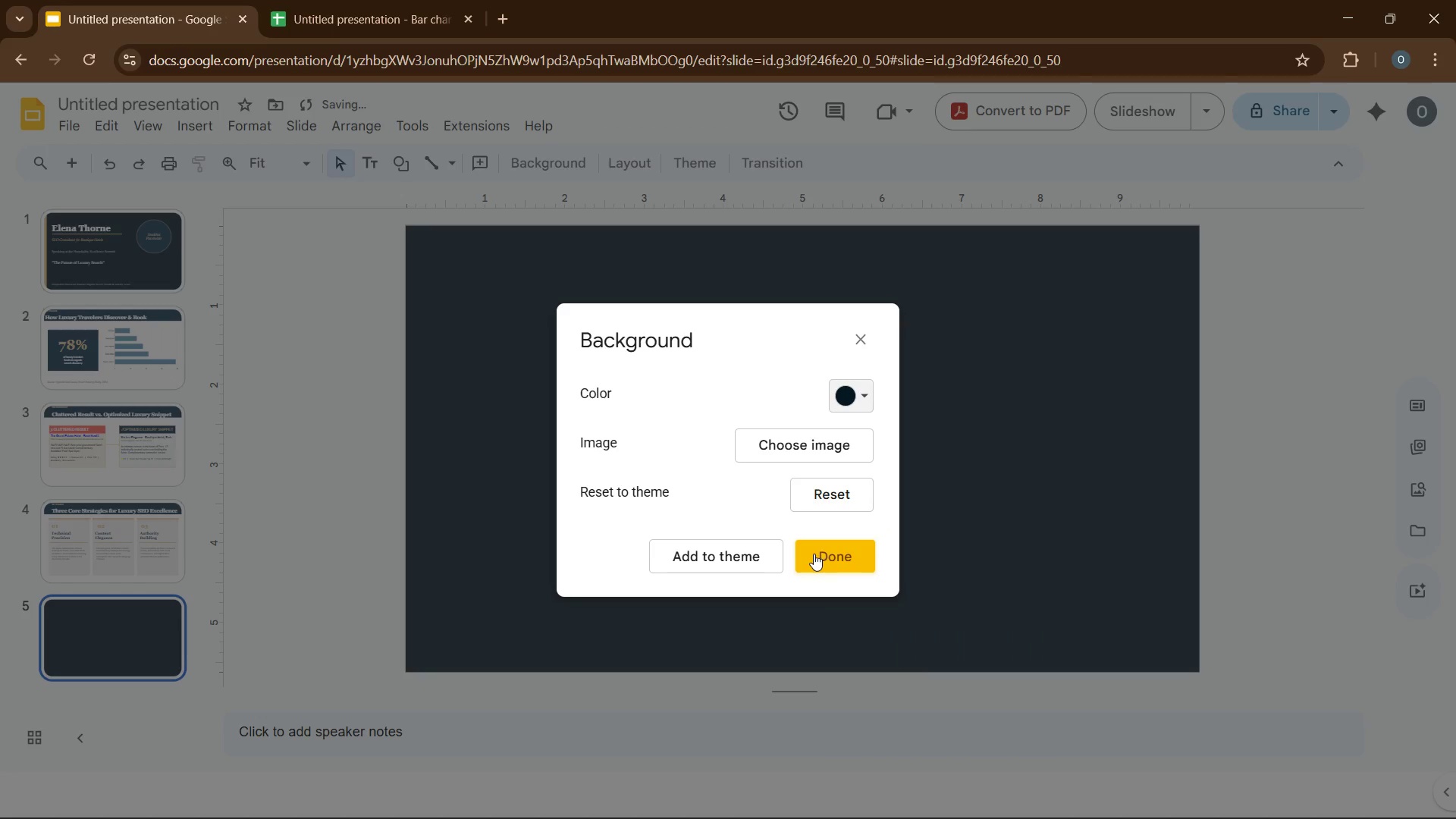 
left_click([813, 554])
 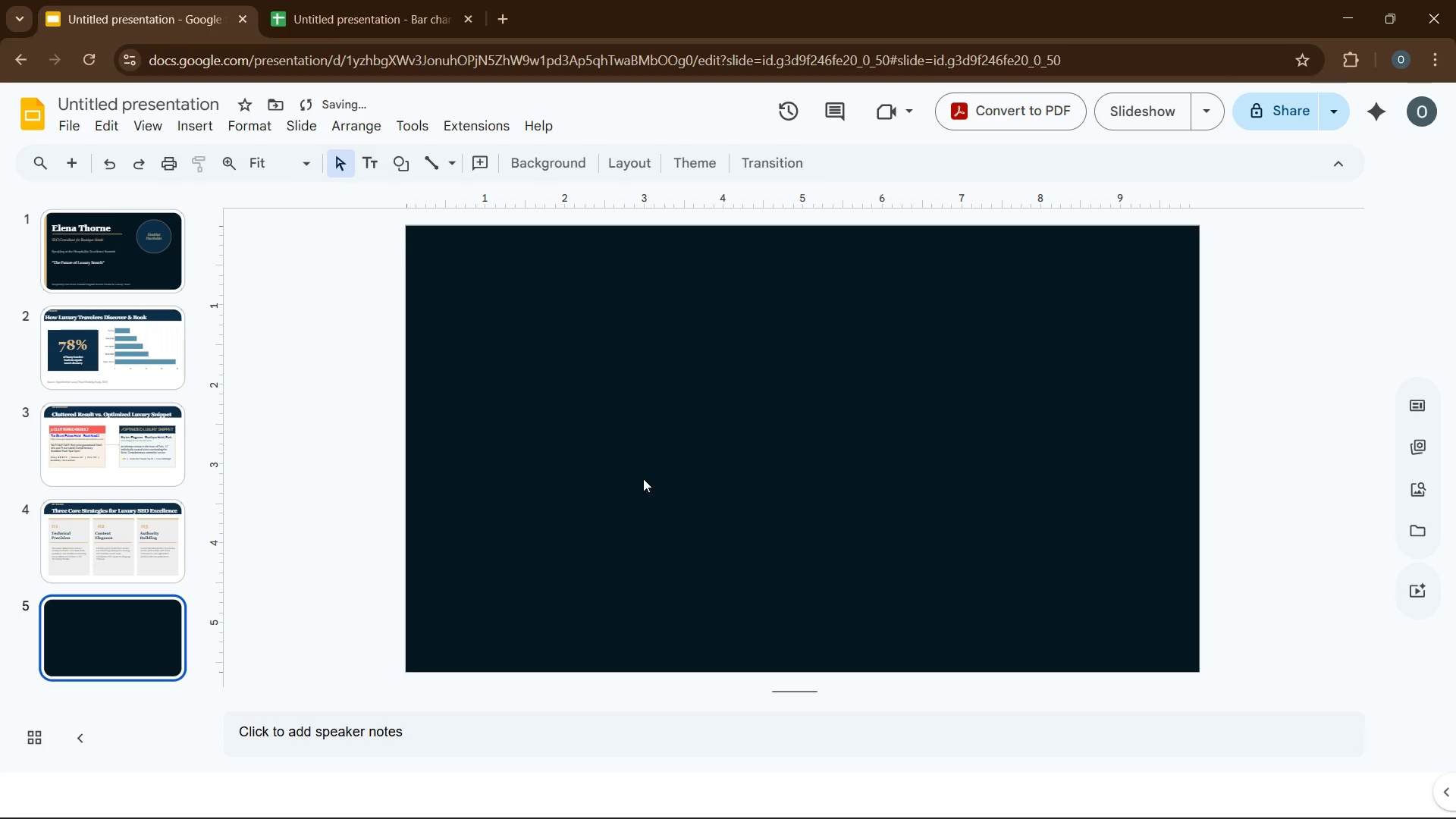 
left_click([642, 478])
 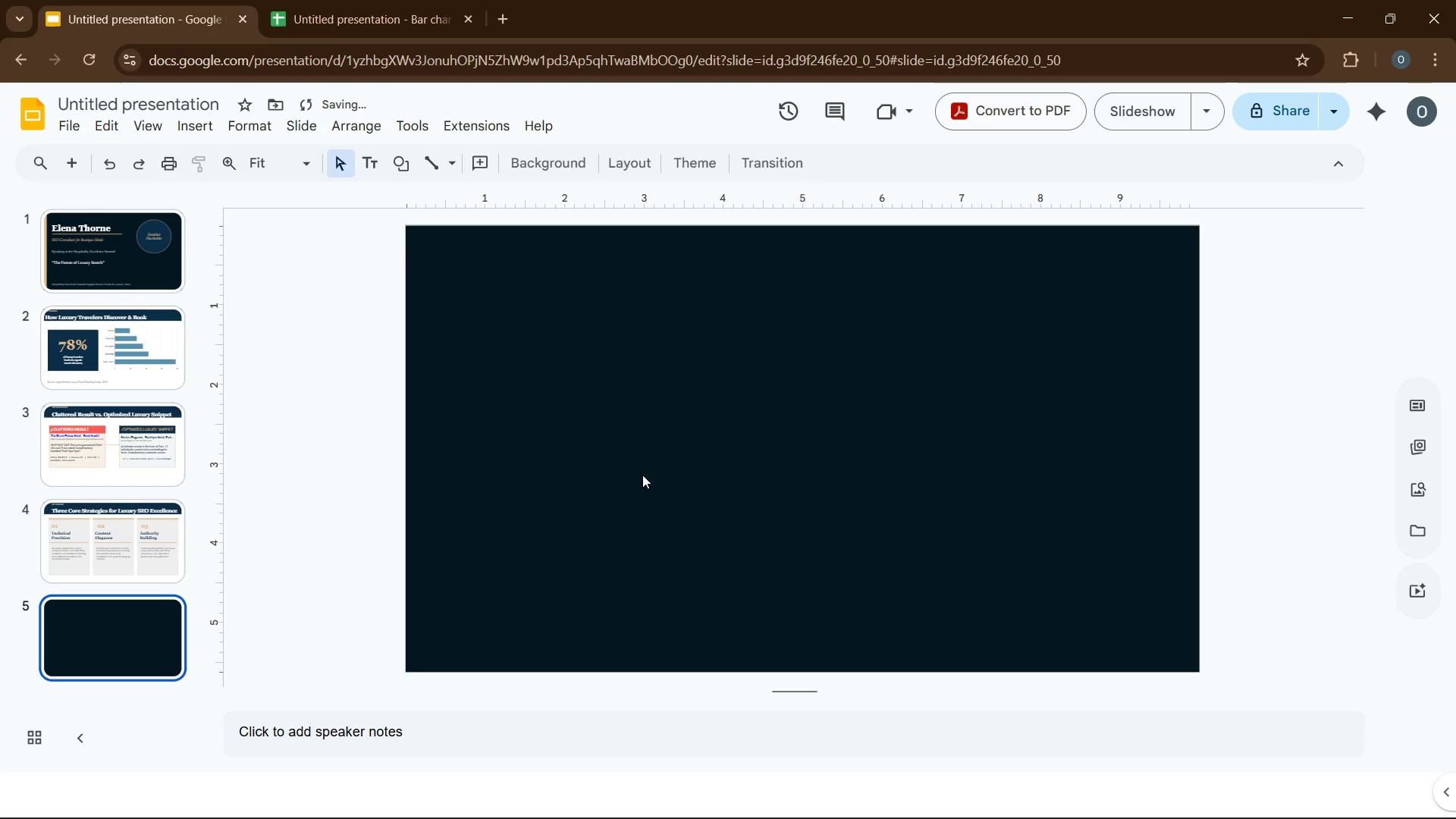 
key(Control+V)
 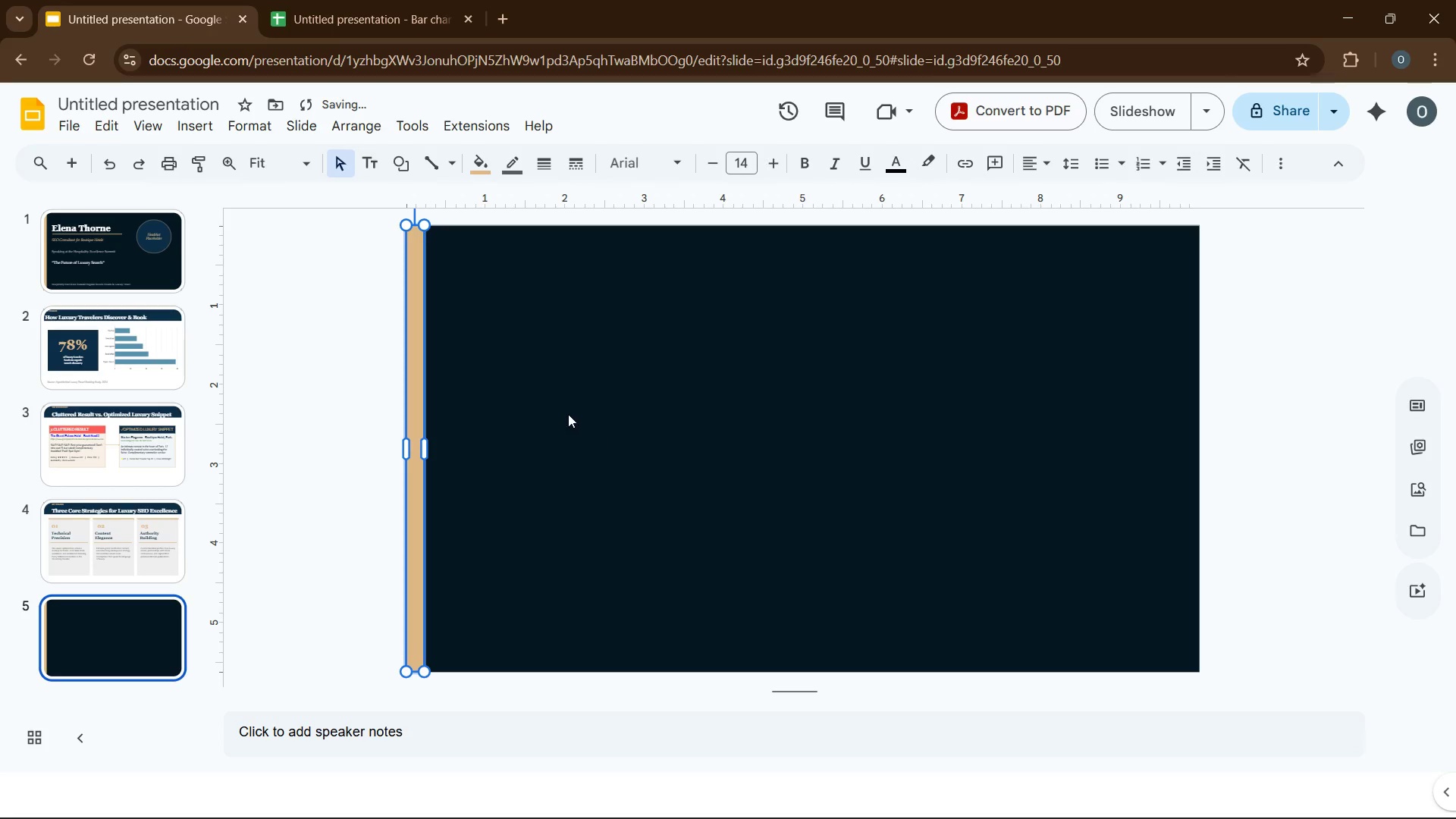 
left_click([562, 410])
 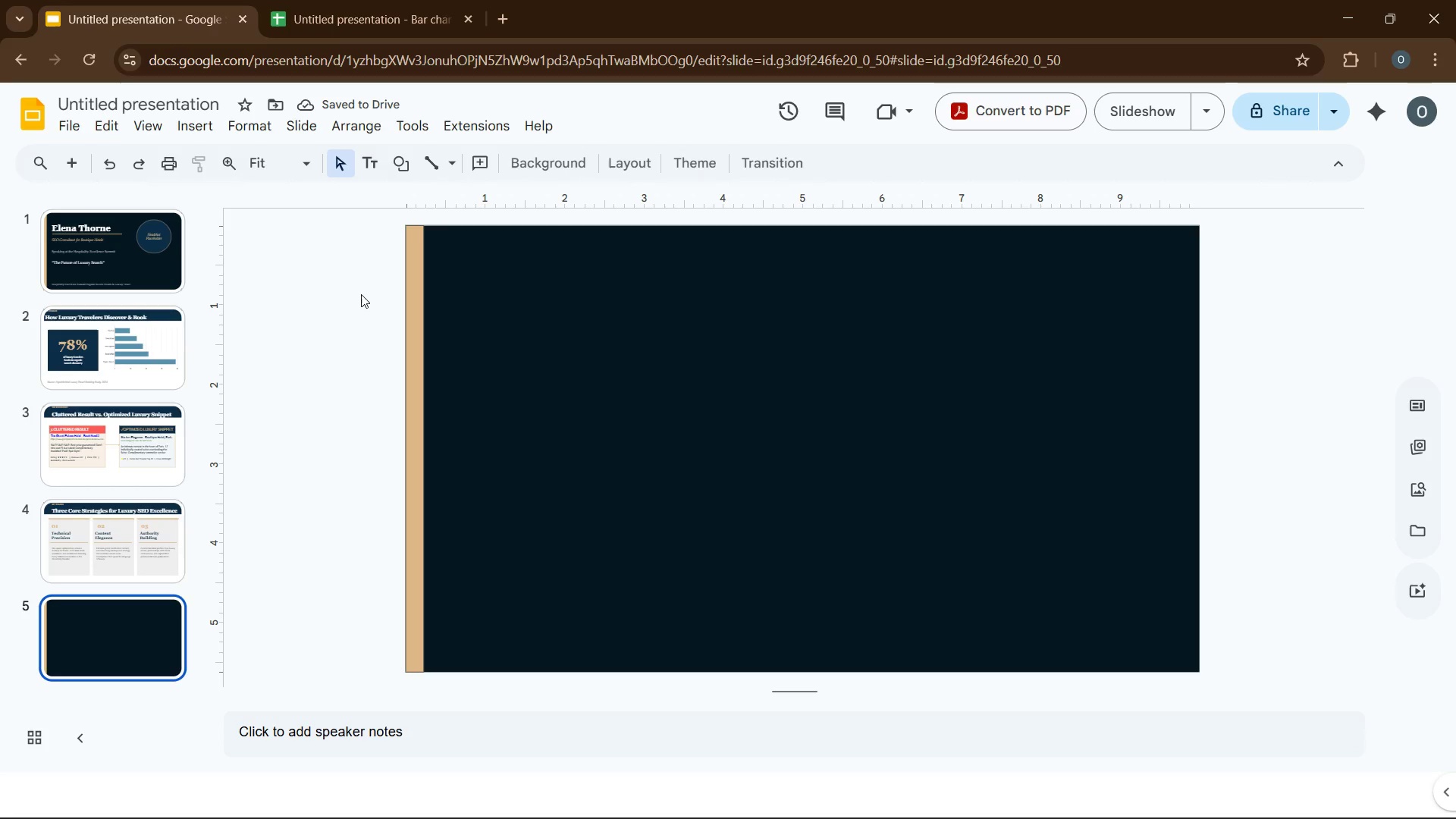 
wait(8.97)
 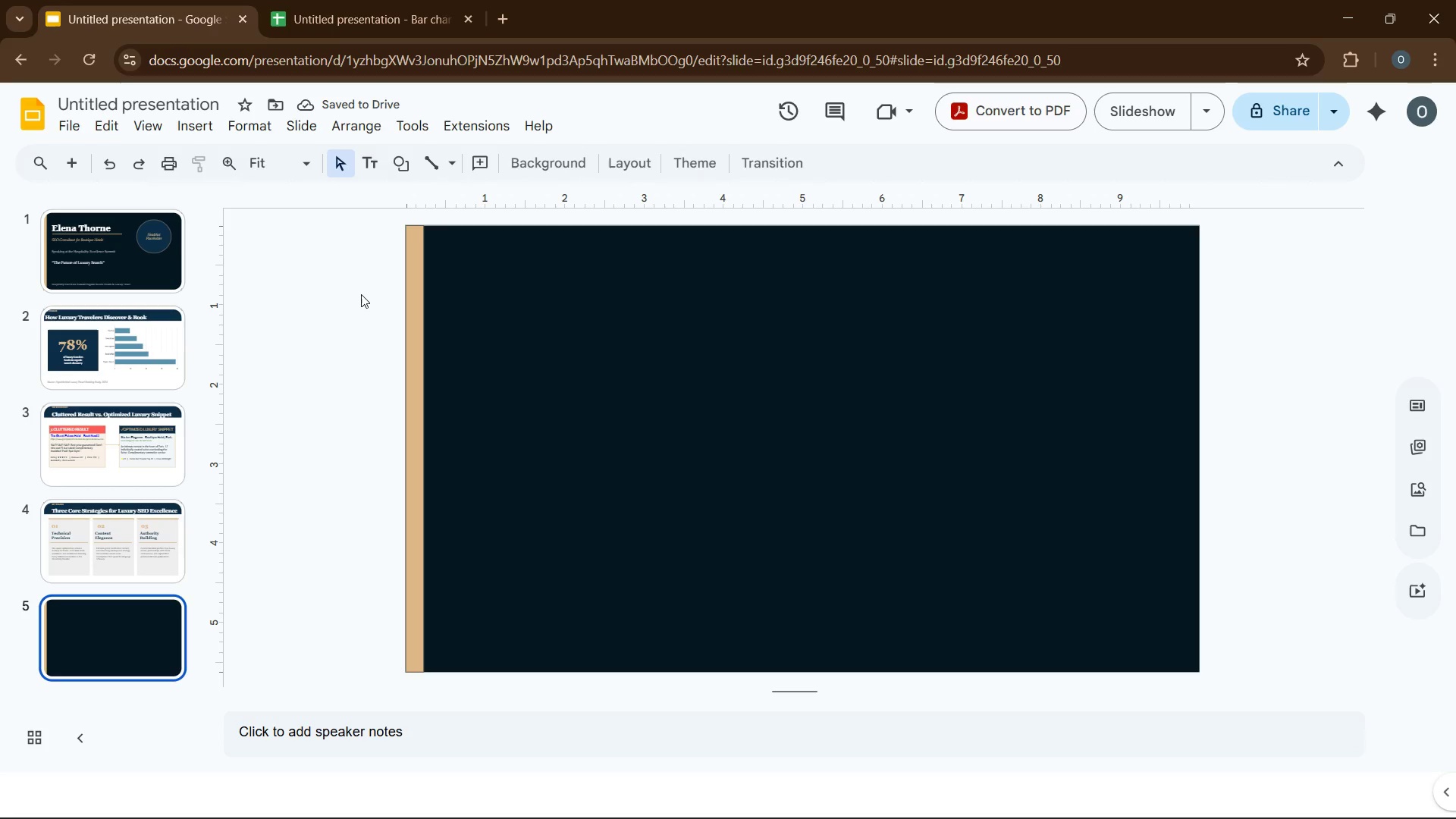 
left_click([196, 124])
 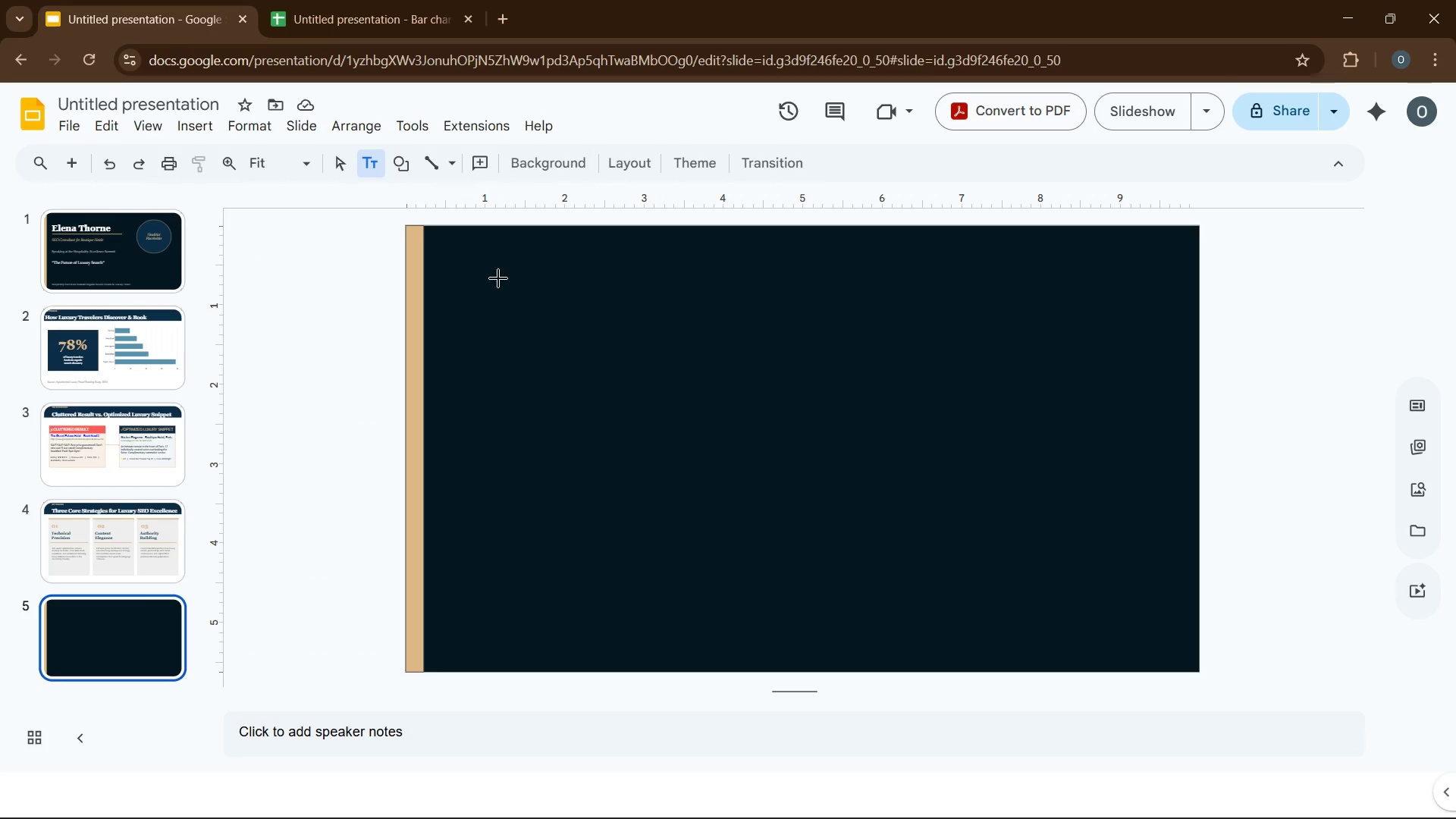 
left_click_drag(start_coordinate=[457, 272], to_coordinate=[837, 407])
 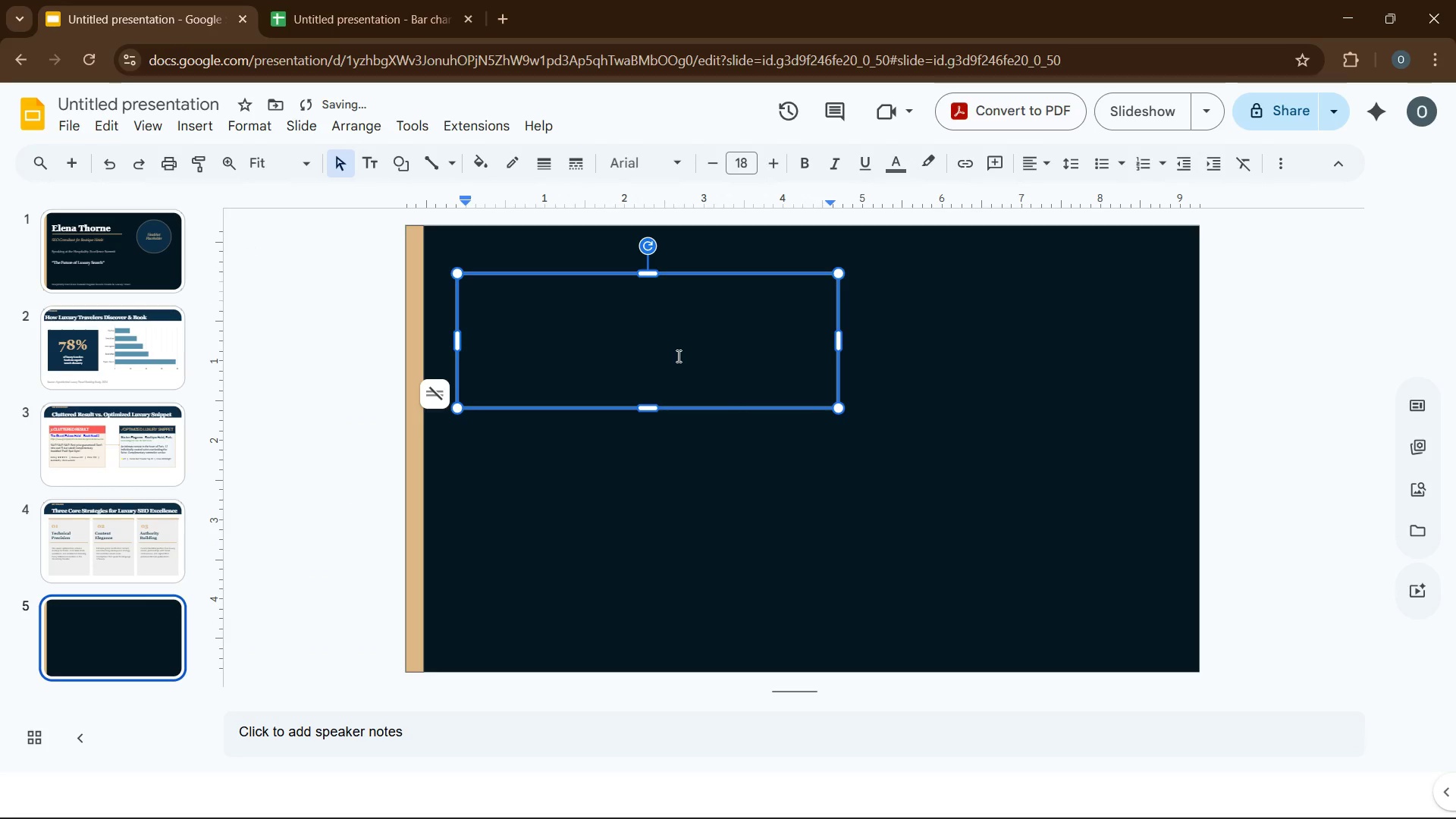 
type(Thank You)
 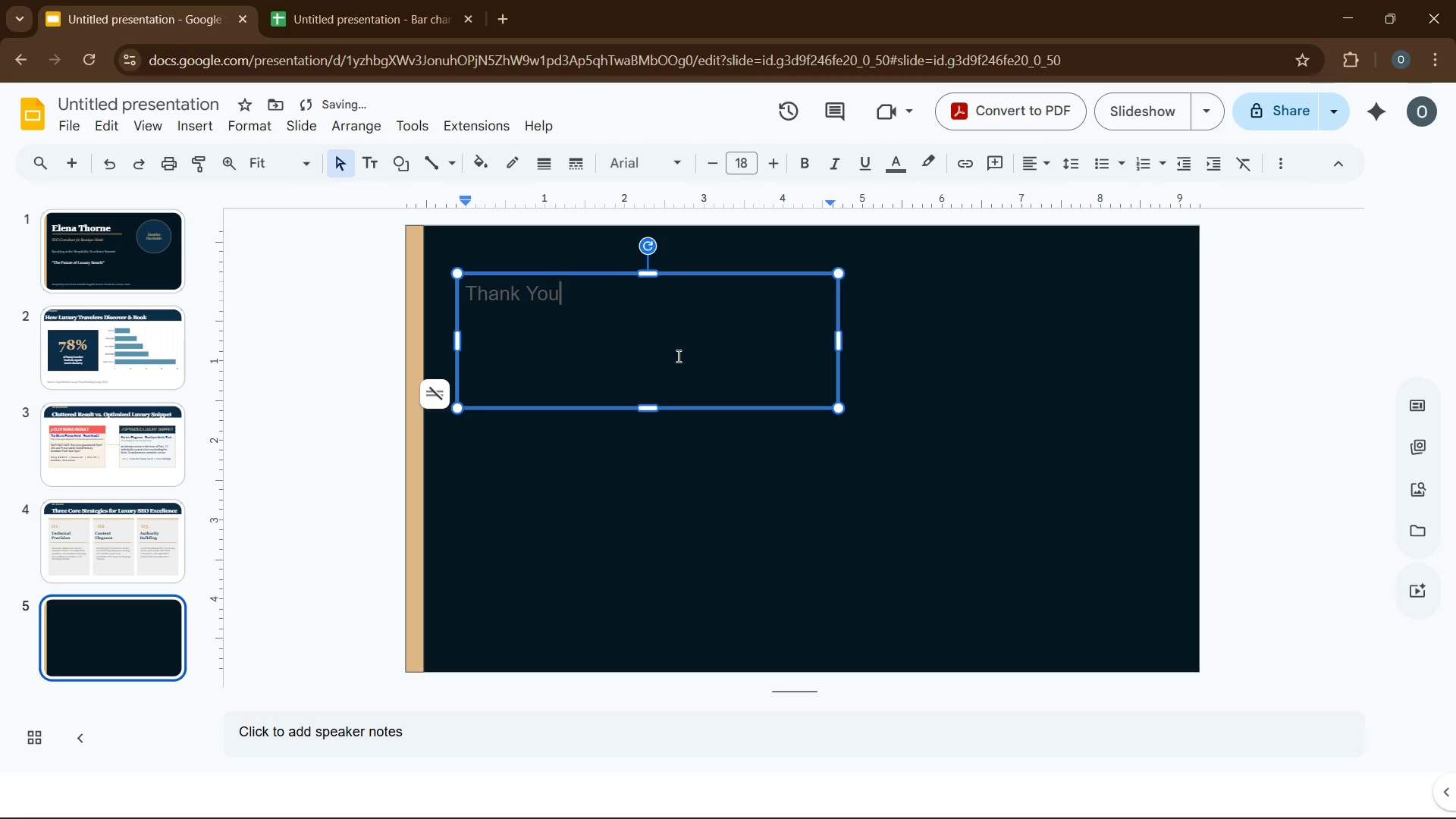 
key(Control+A)
 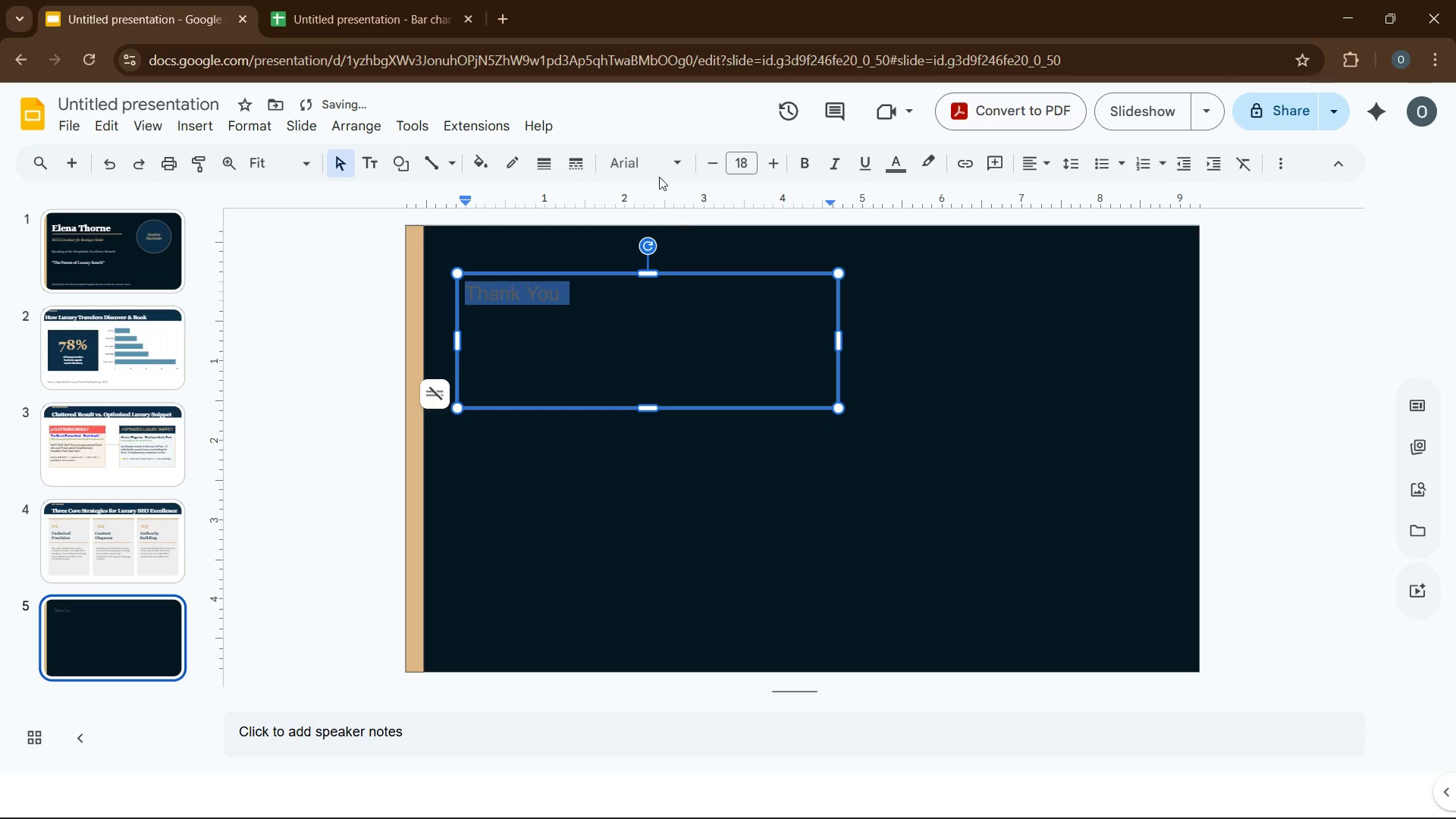 
left_click([657, 166])
 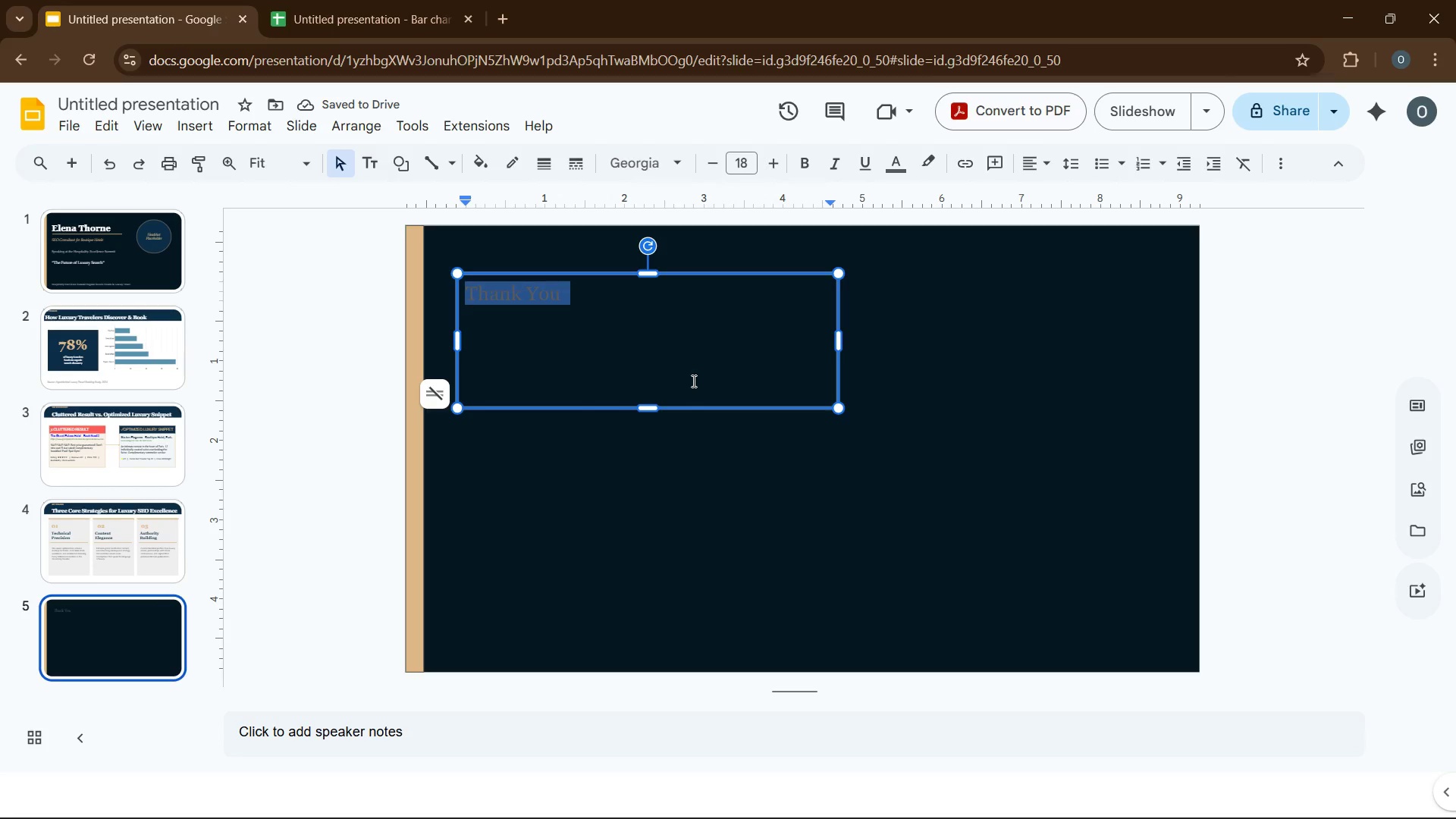 
wait(10.72)
 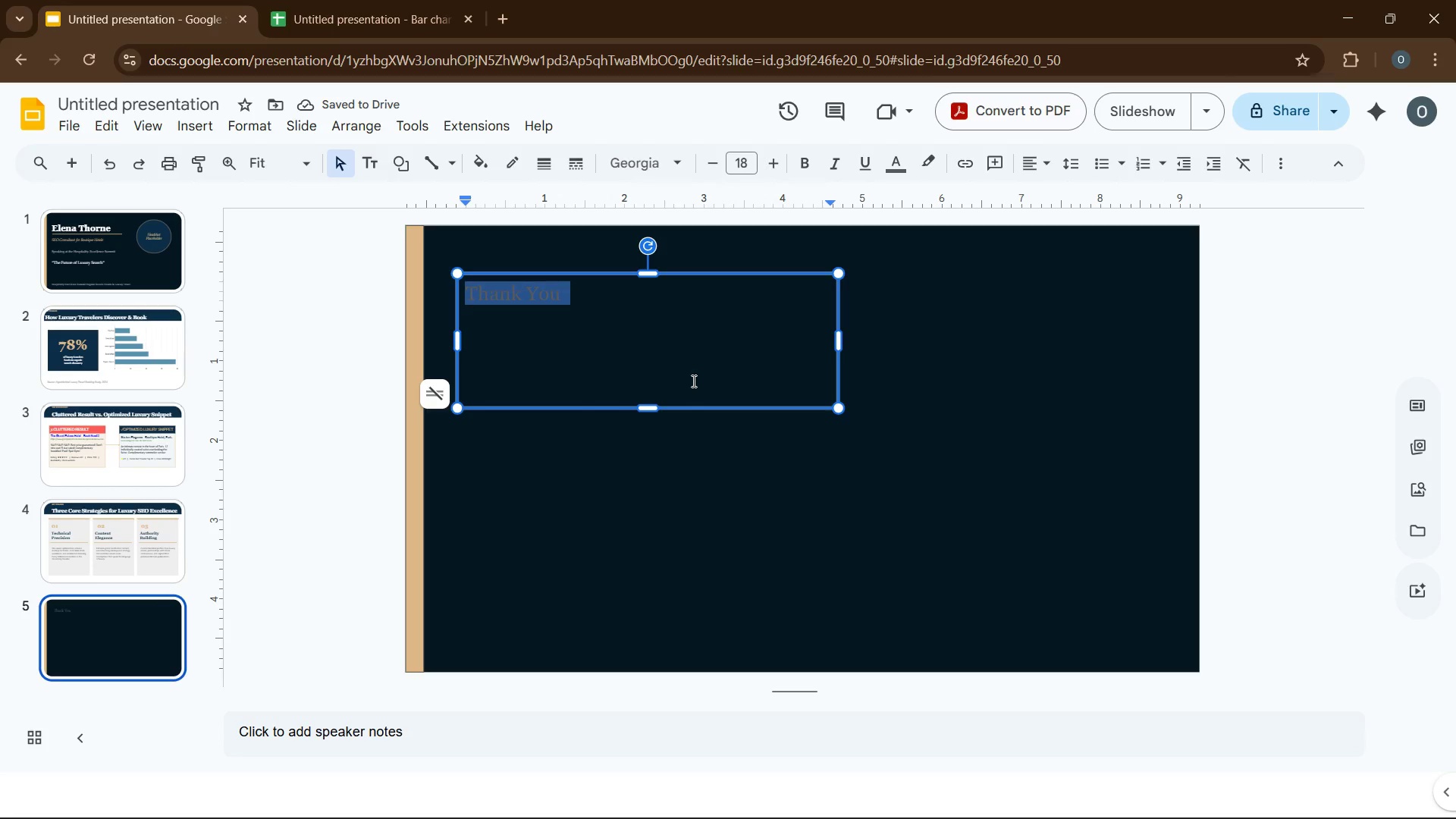 
left_click([741, 560])
 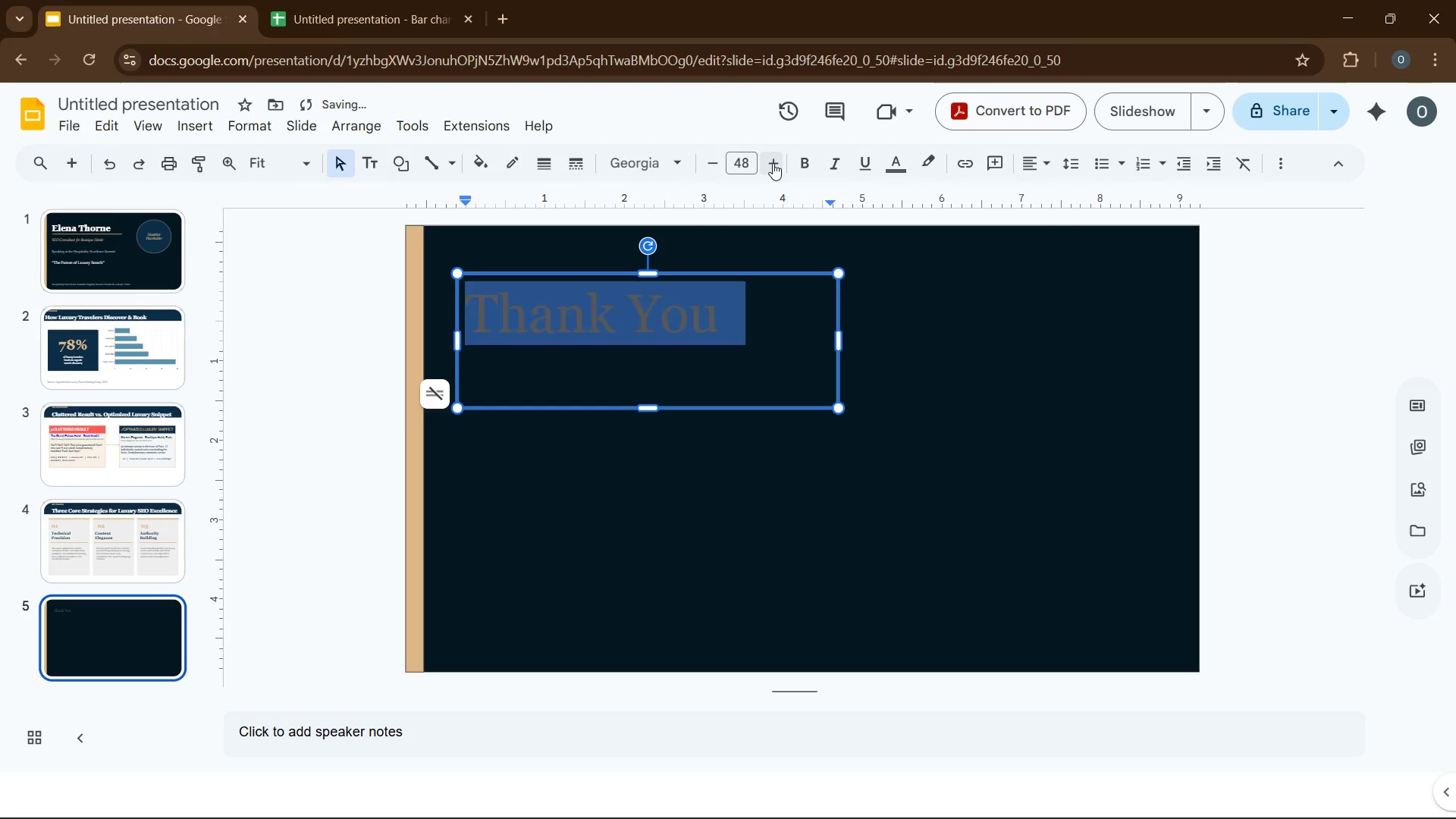 
double_click([773, 163])
 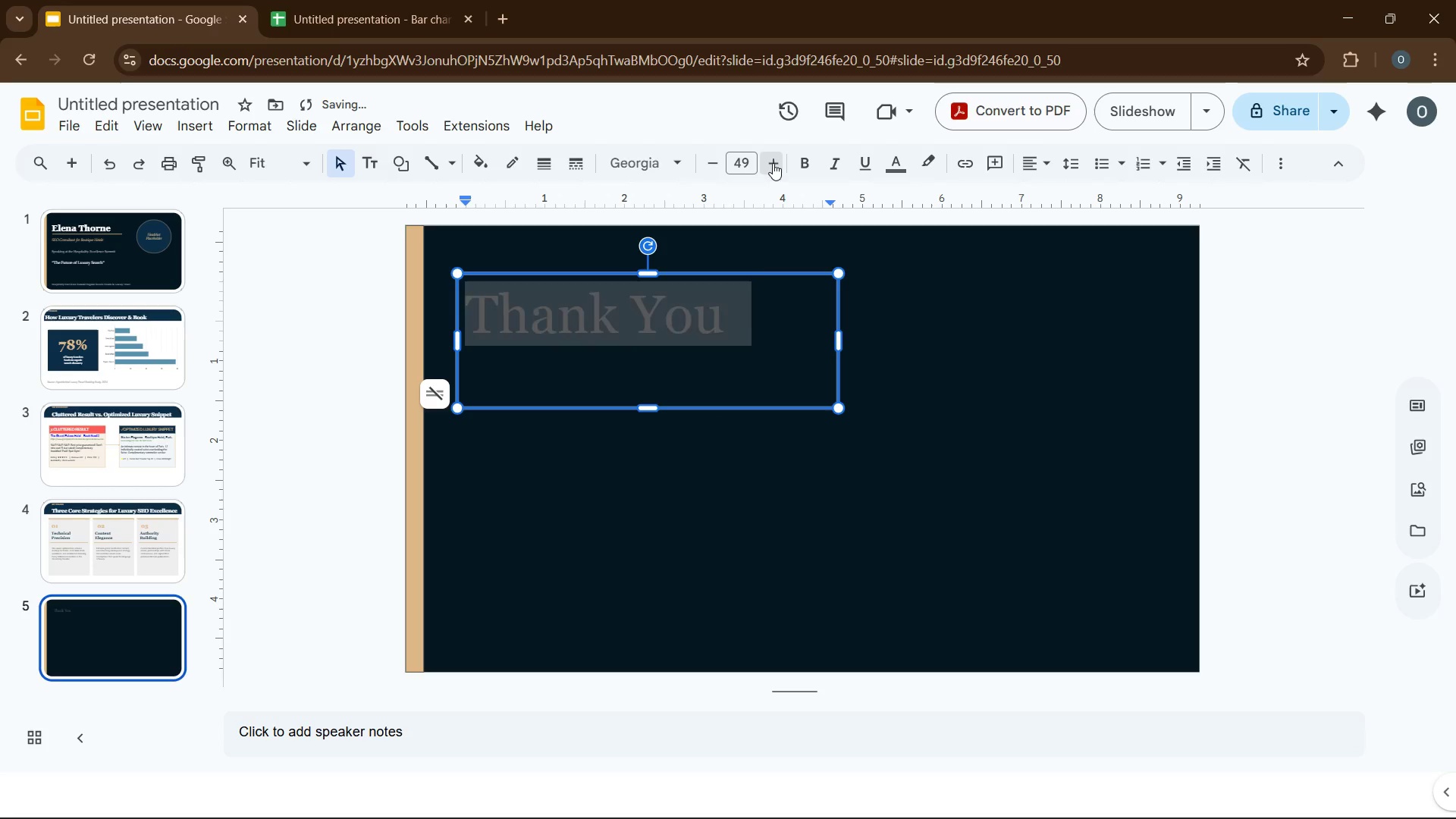 
triple_click([773, 163])
 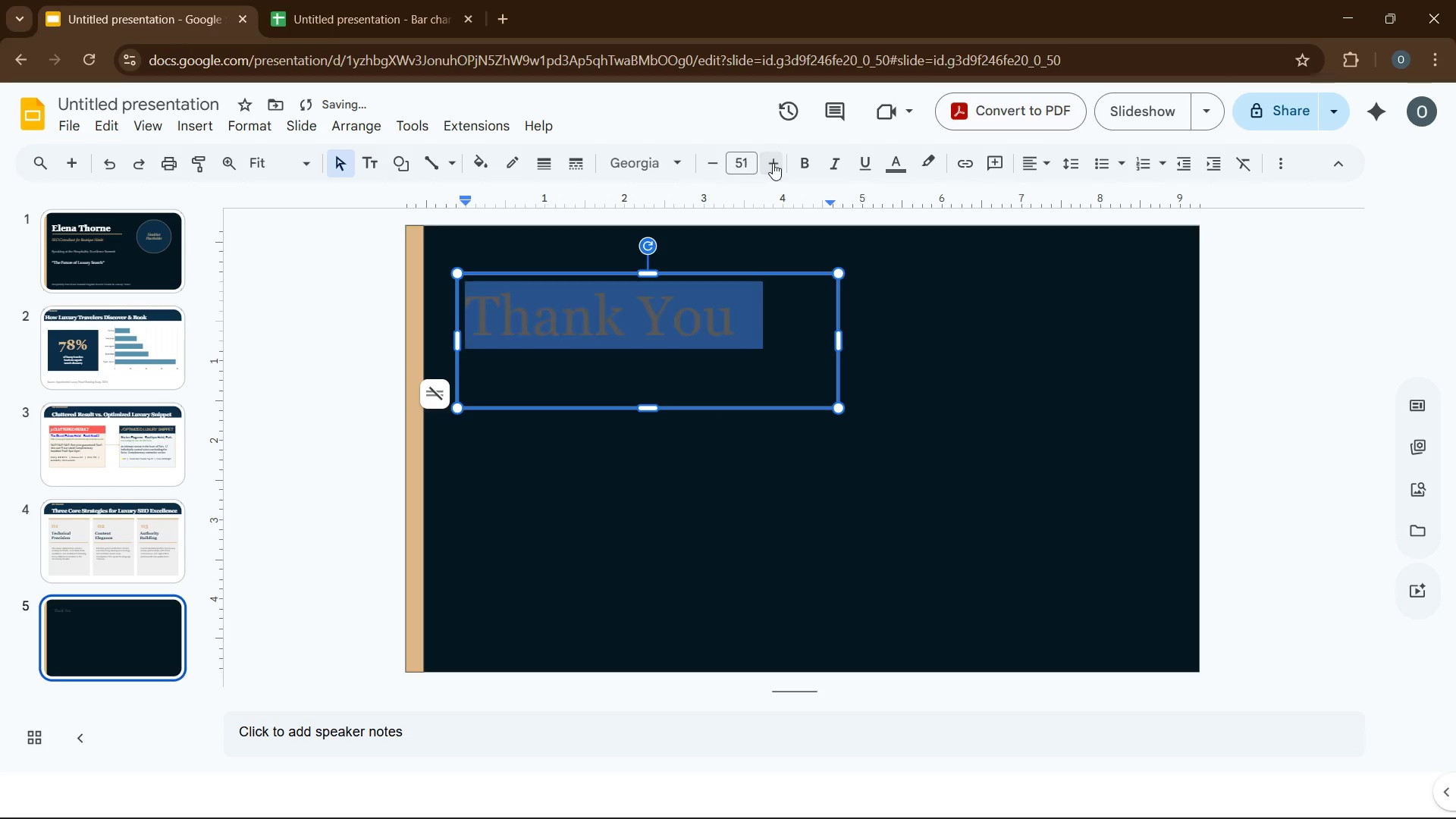 
triple_click([773, 163])
 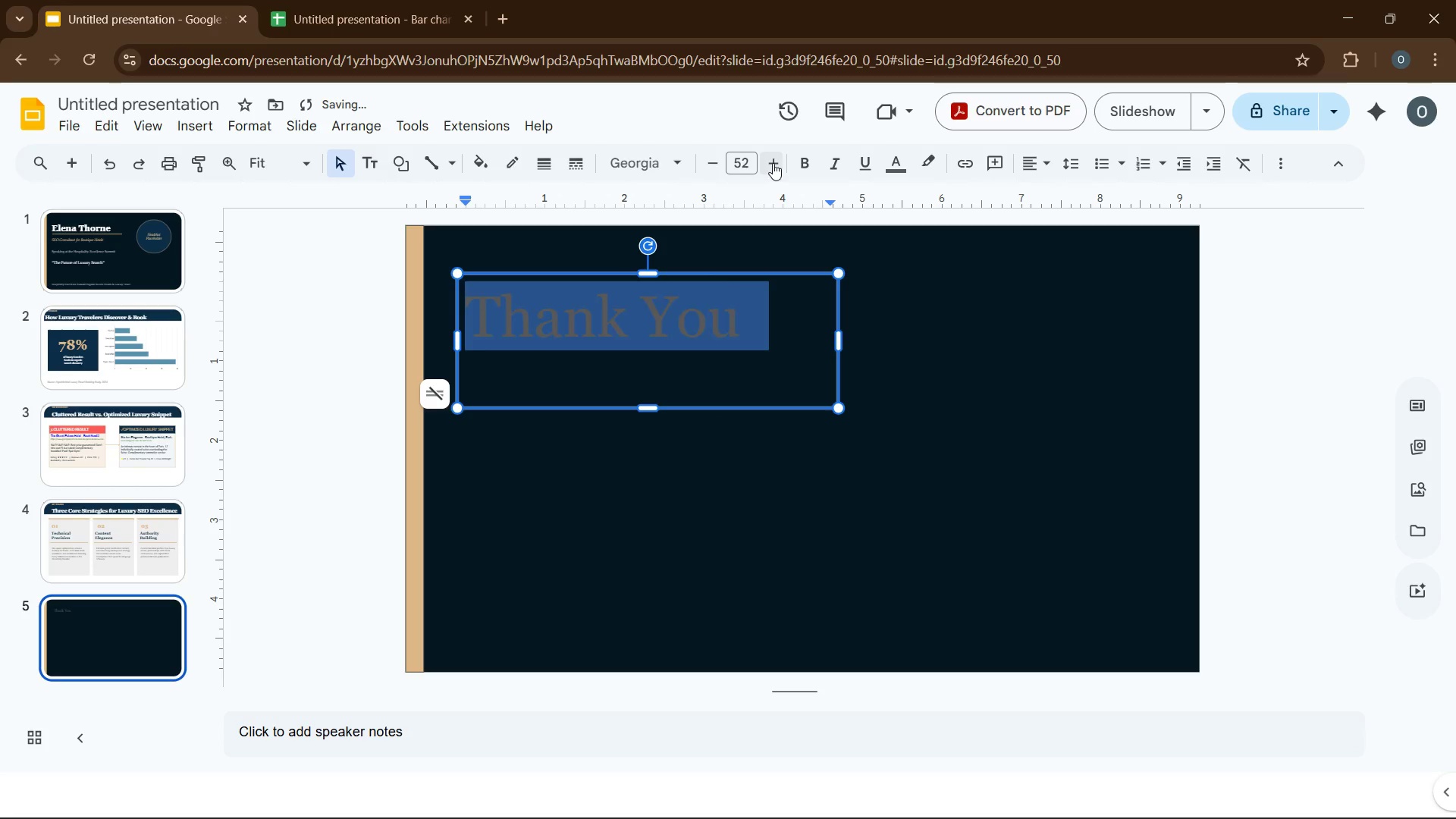 
triple_click([773, 163])
 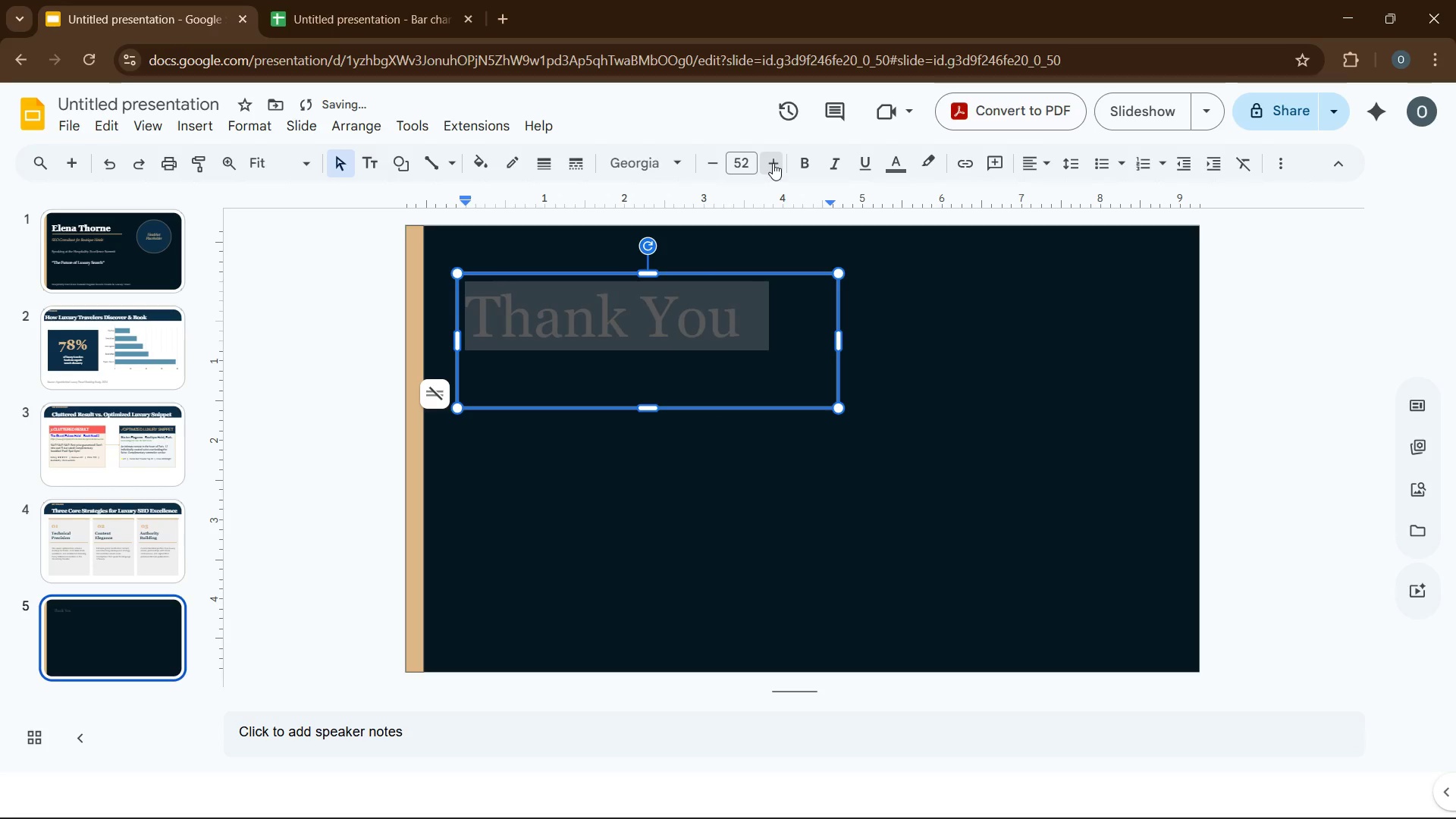 
triple_click([773, 163])
 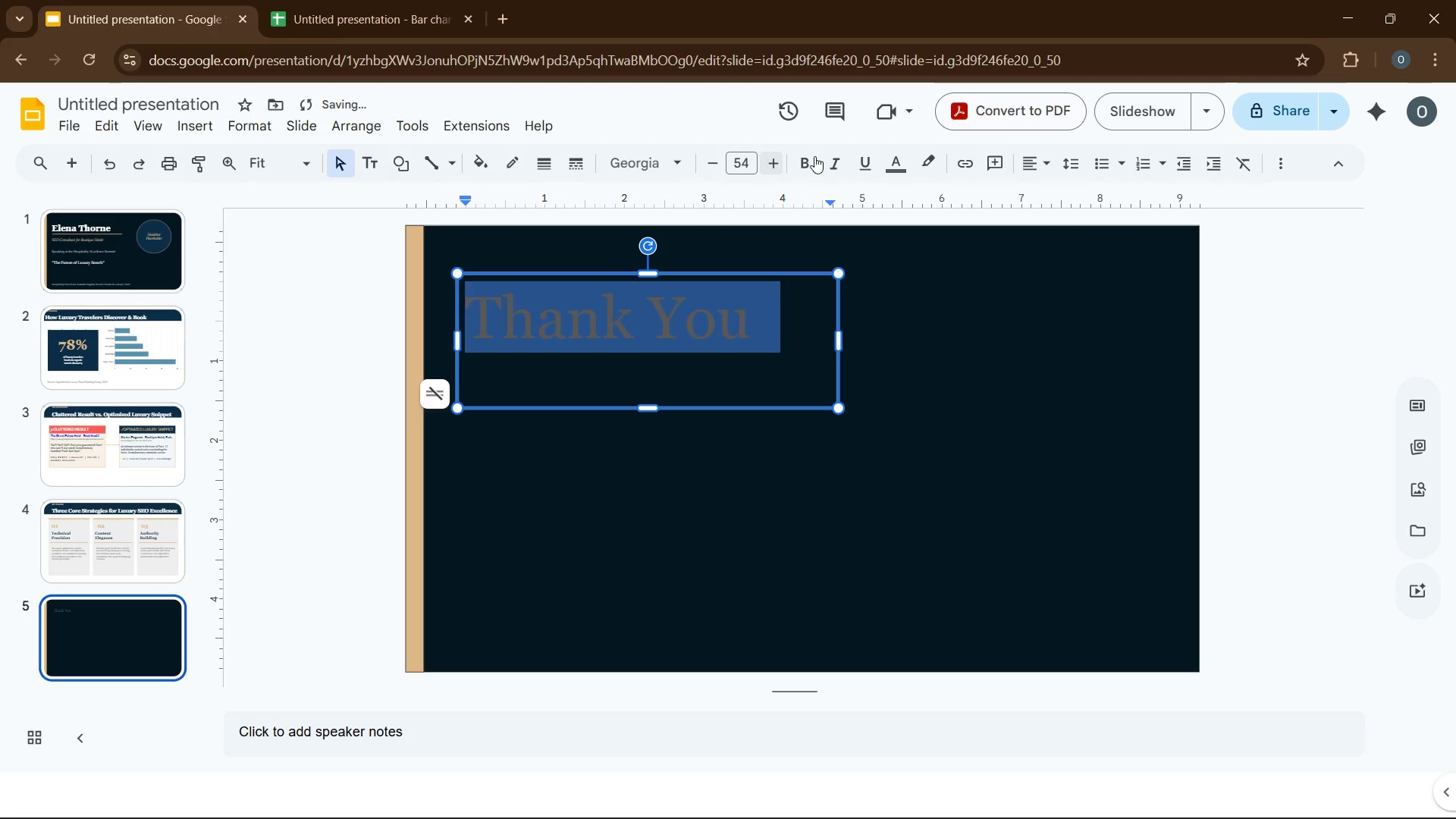 
left_click([811, 156])
 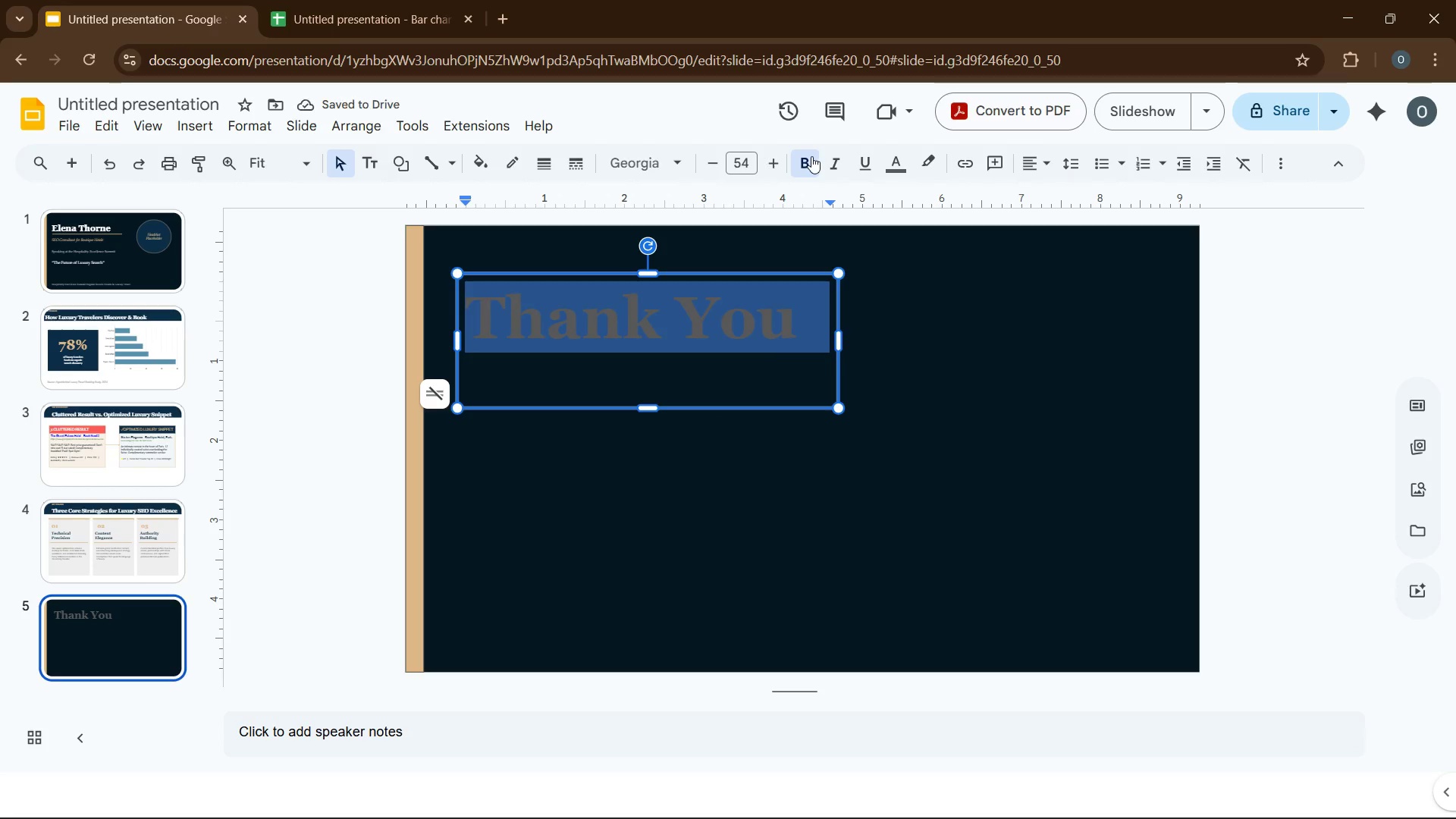 
left_click([900, 169])
 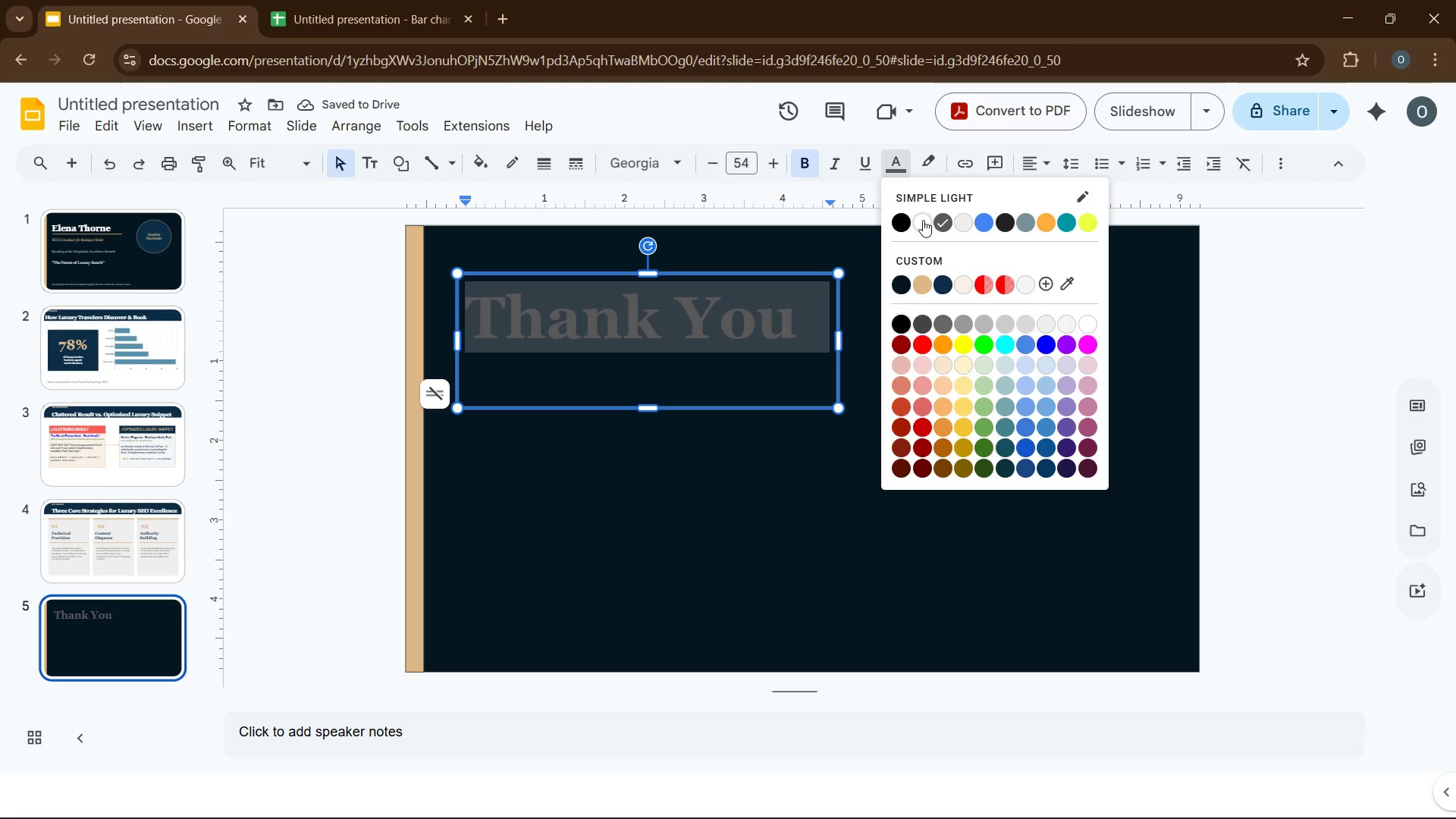 
left_click([924, 223])
 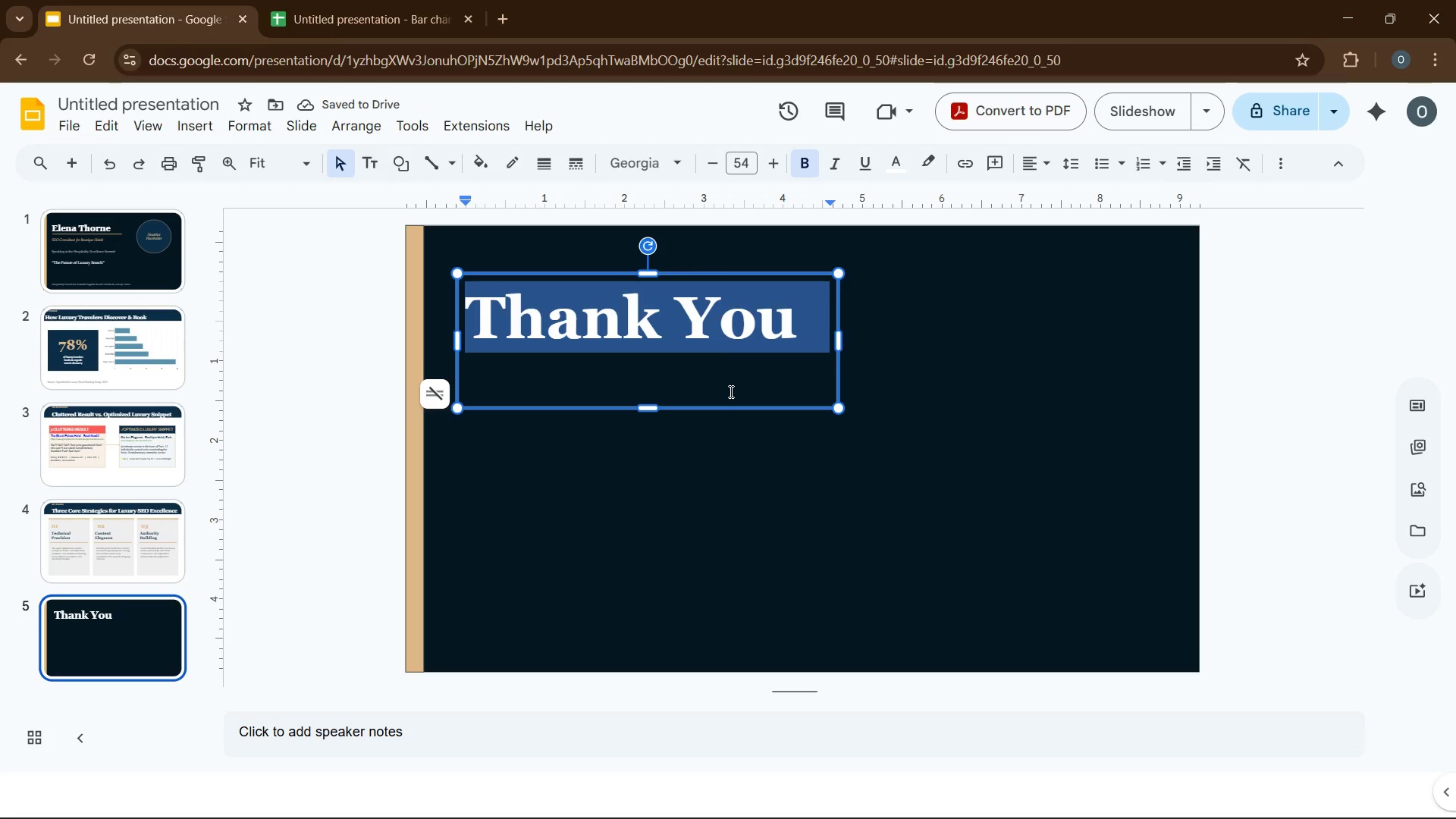 
left_click([700, 536])
 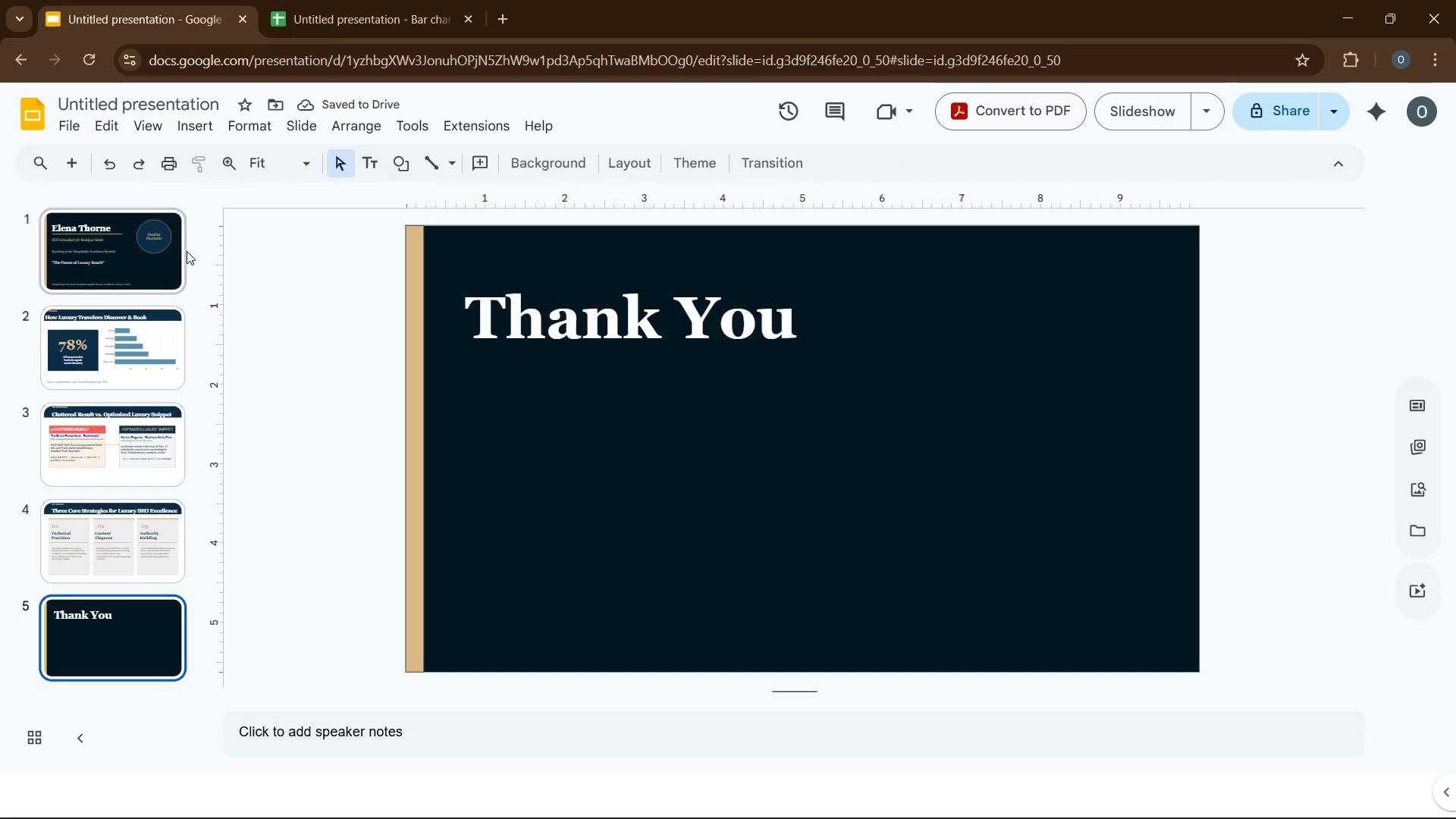 
left_click([185, 251])
 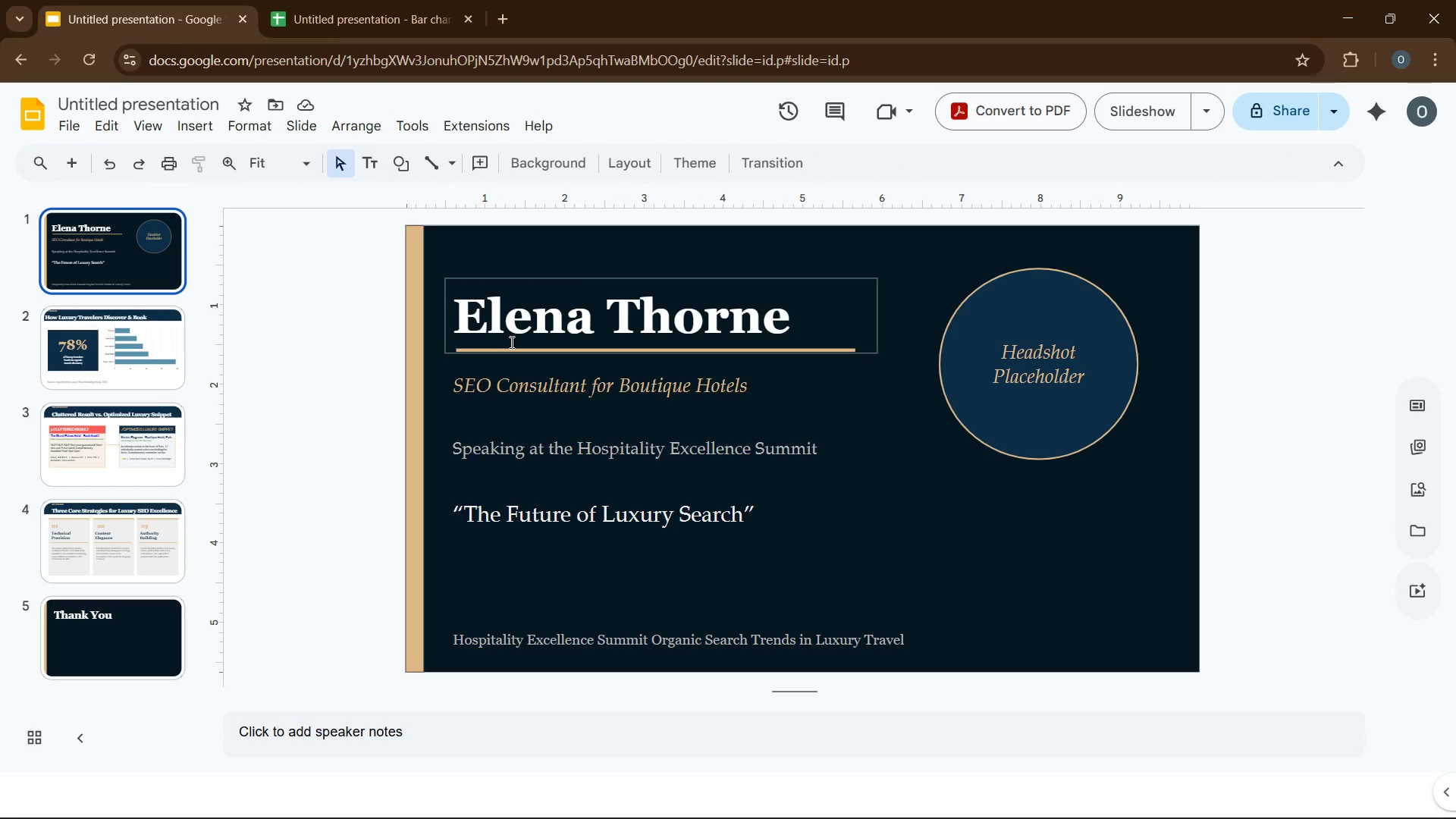 
left_click([510, 342])
 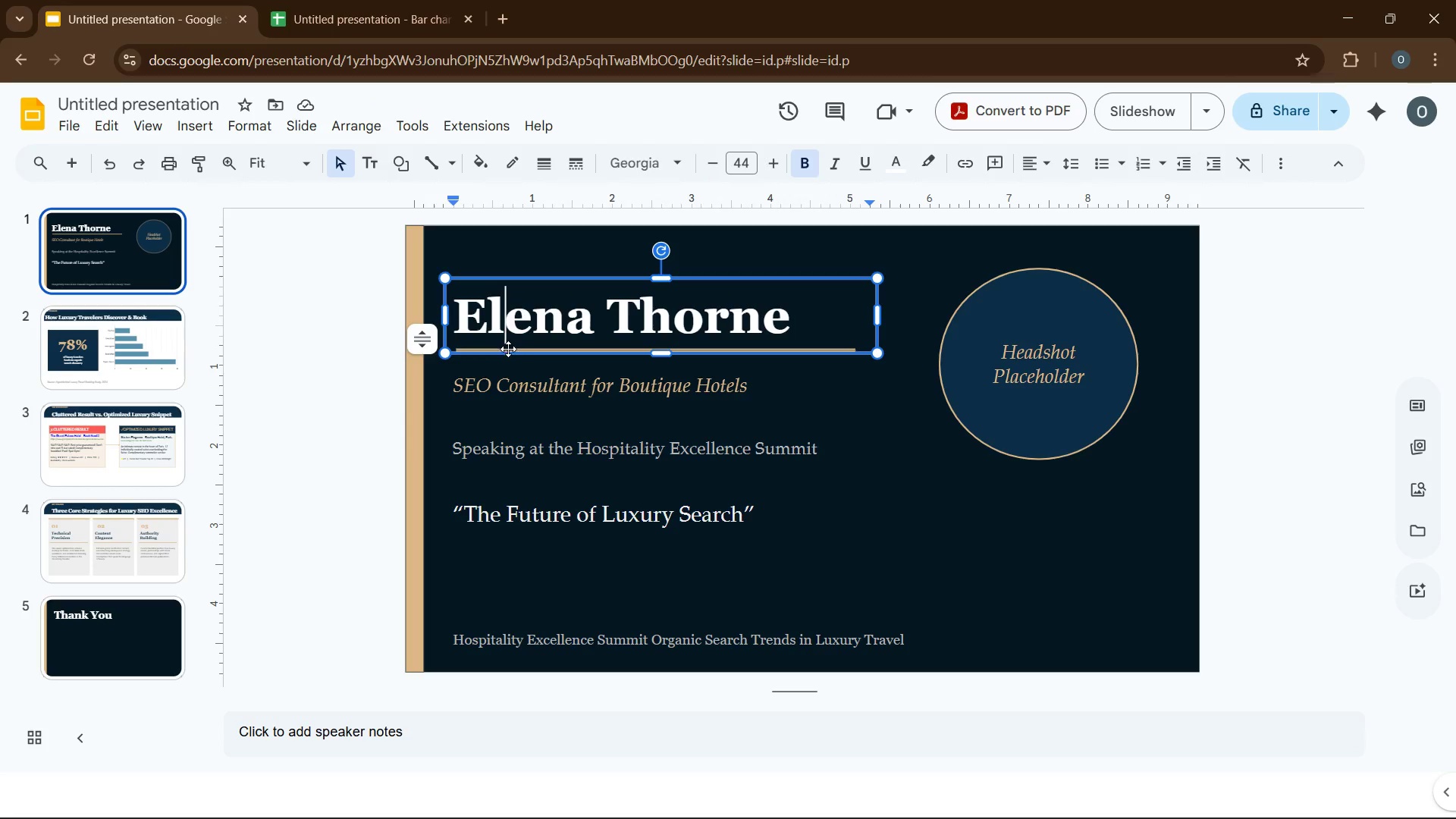 
left_click([508, 349])
 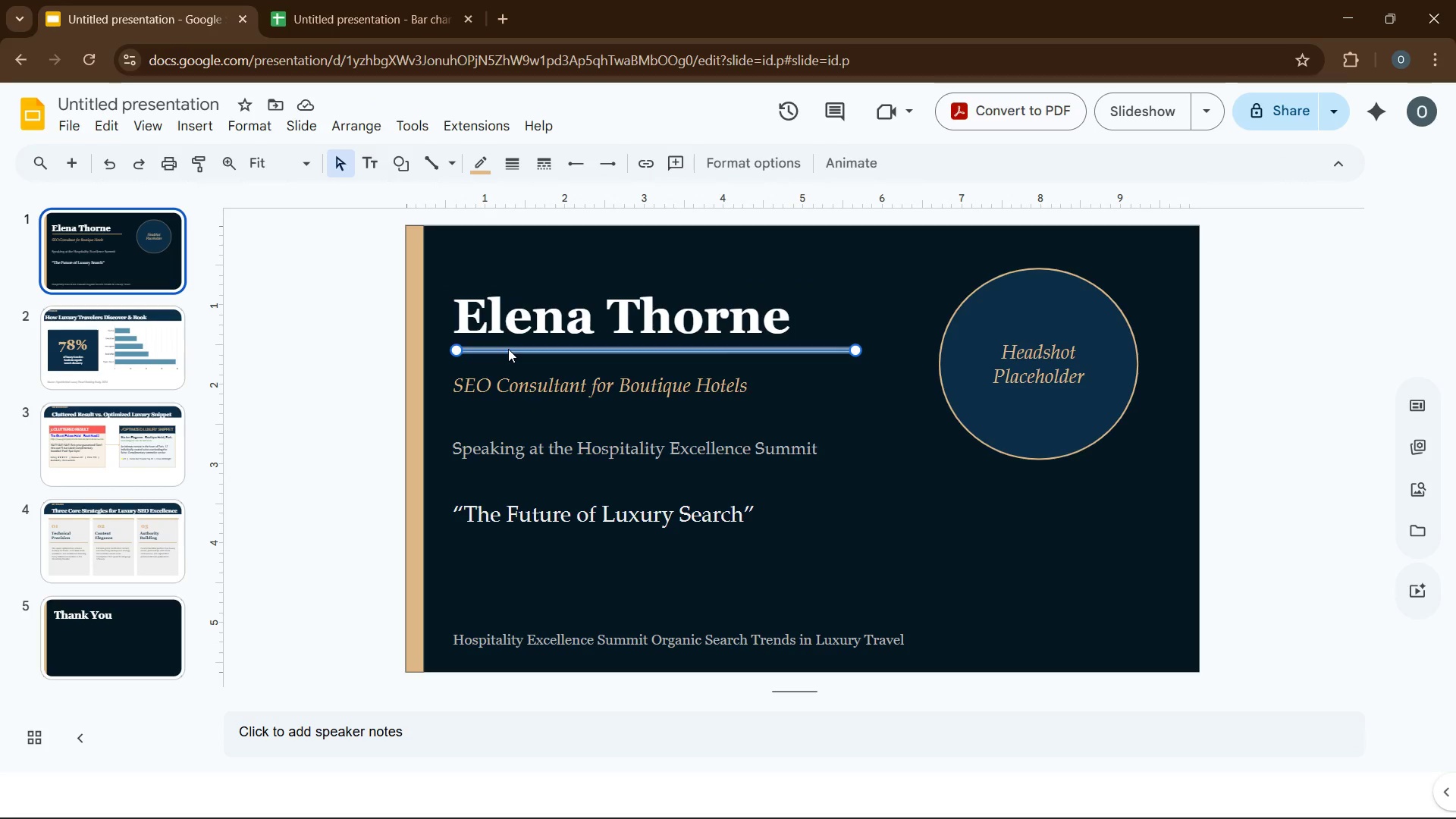 
key(Control+C)
 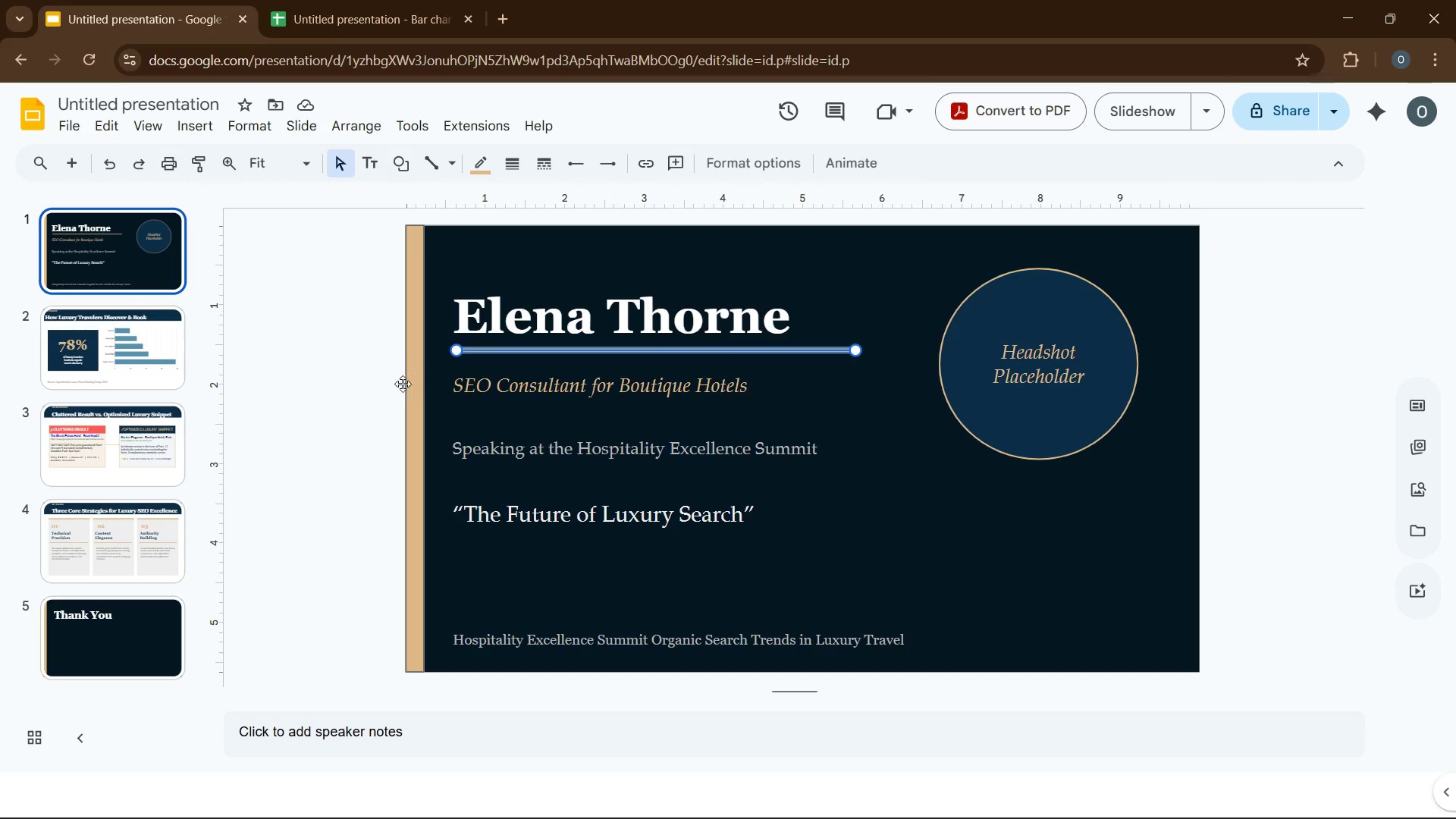 
left_click([369, 384])
 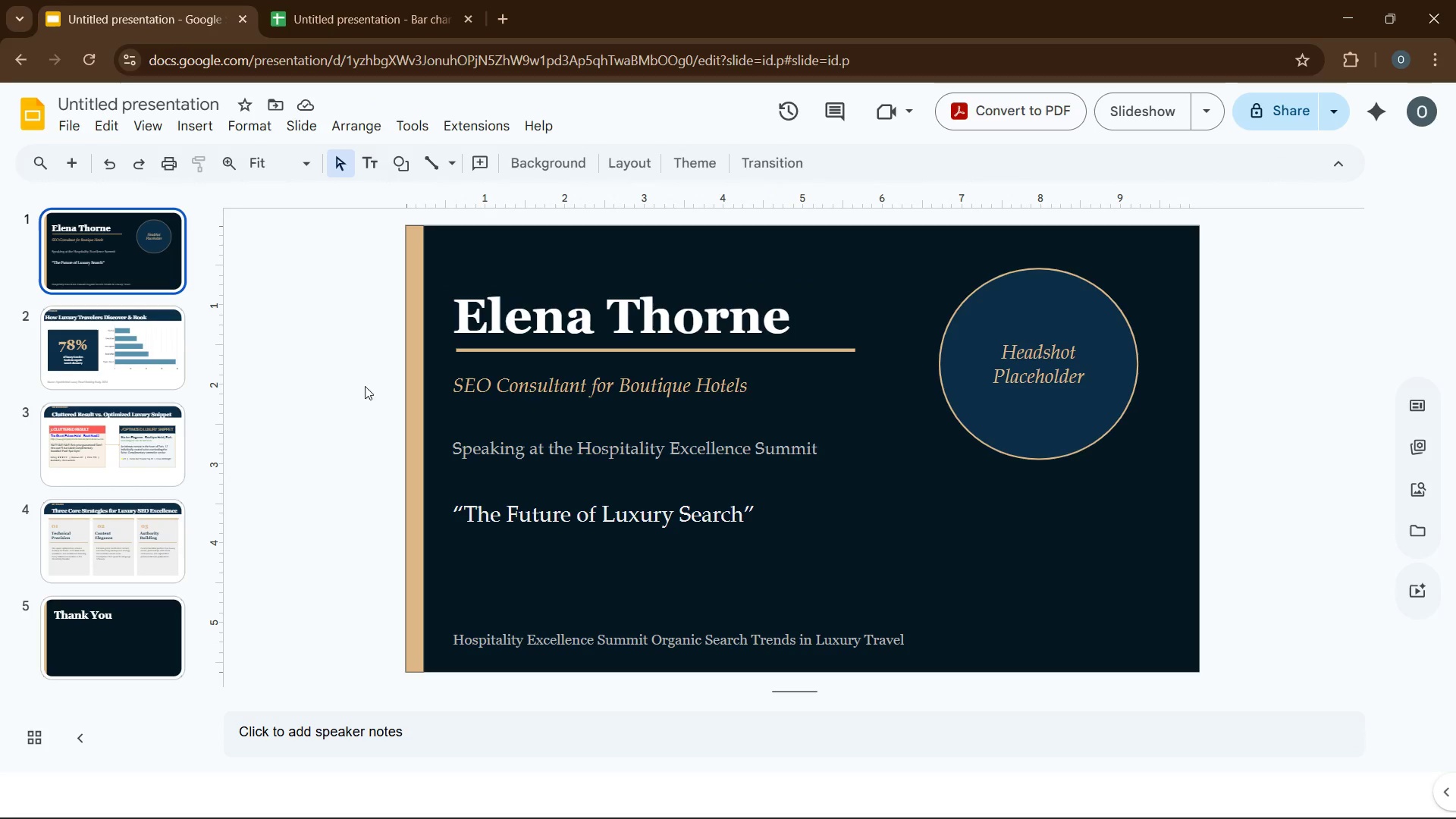 
scroll: coordinate [372, 435], scroll_direction: down, amount: 28.0
 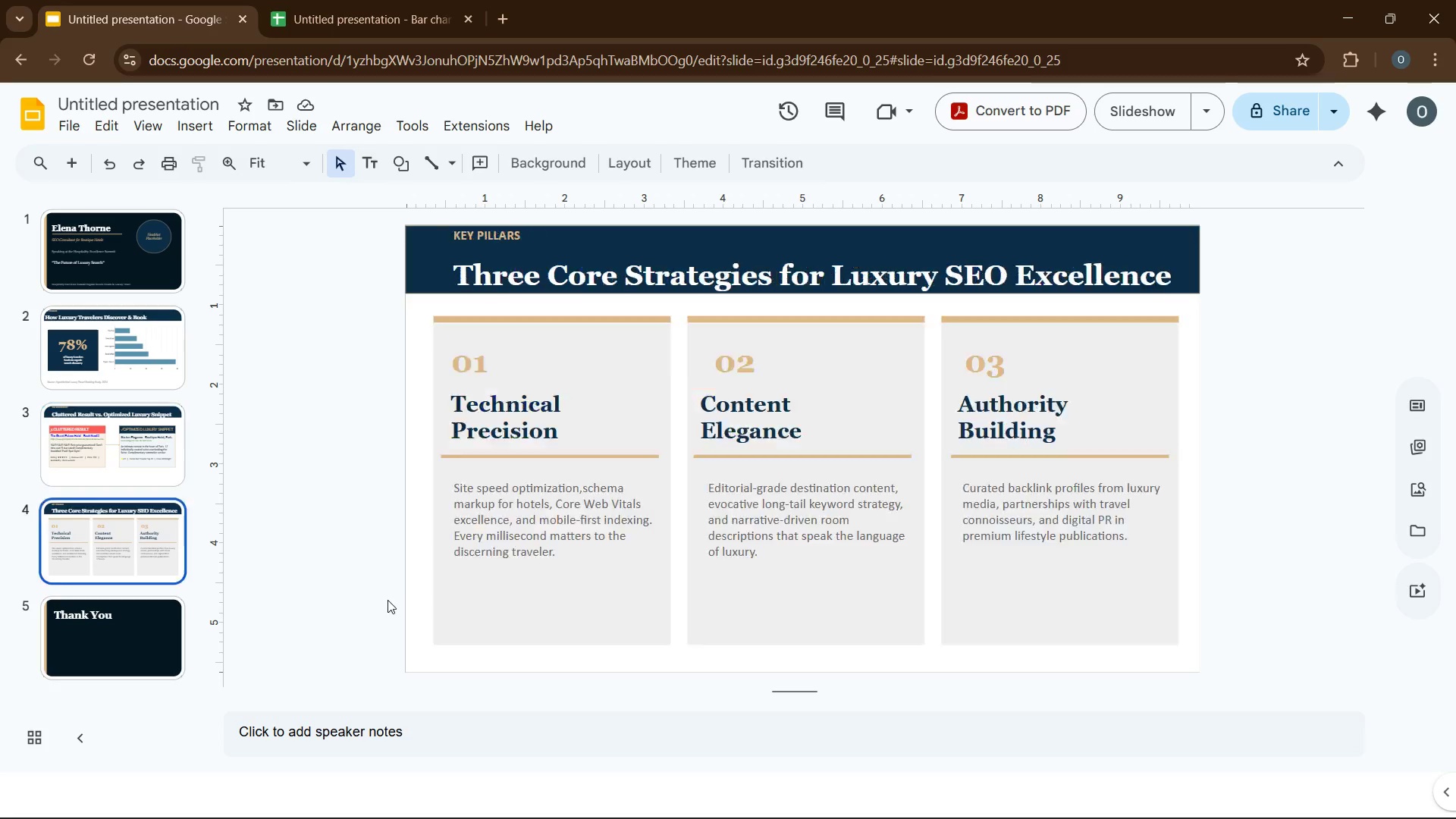 
left_click([383, 598])
 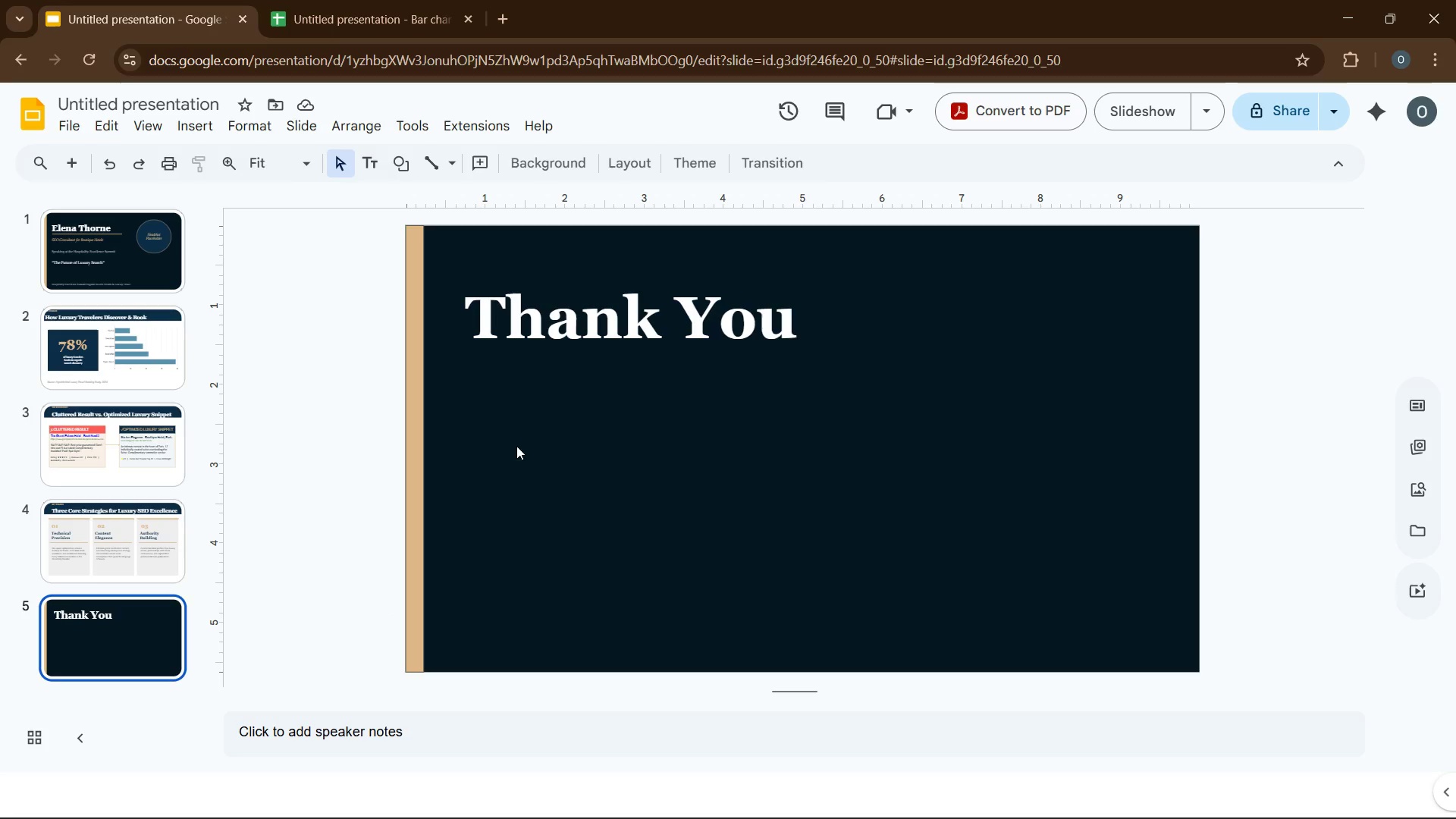 
left_click([516, 445])
 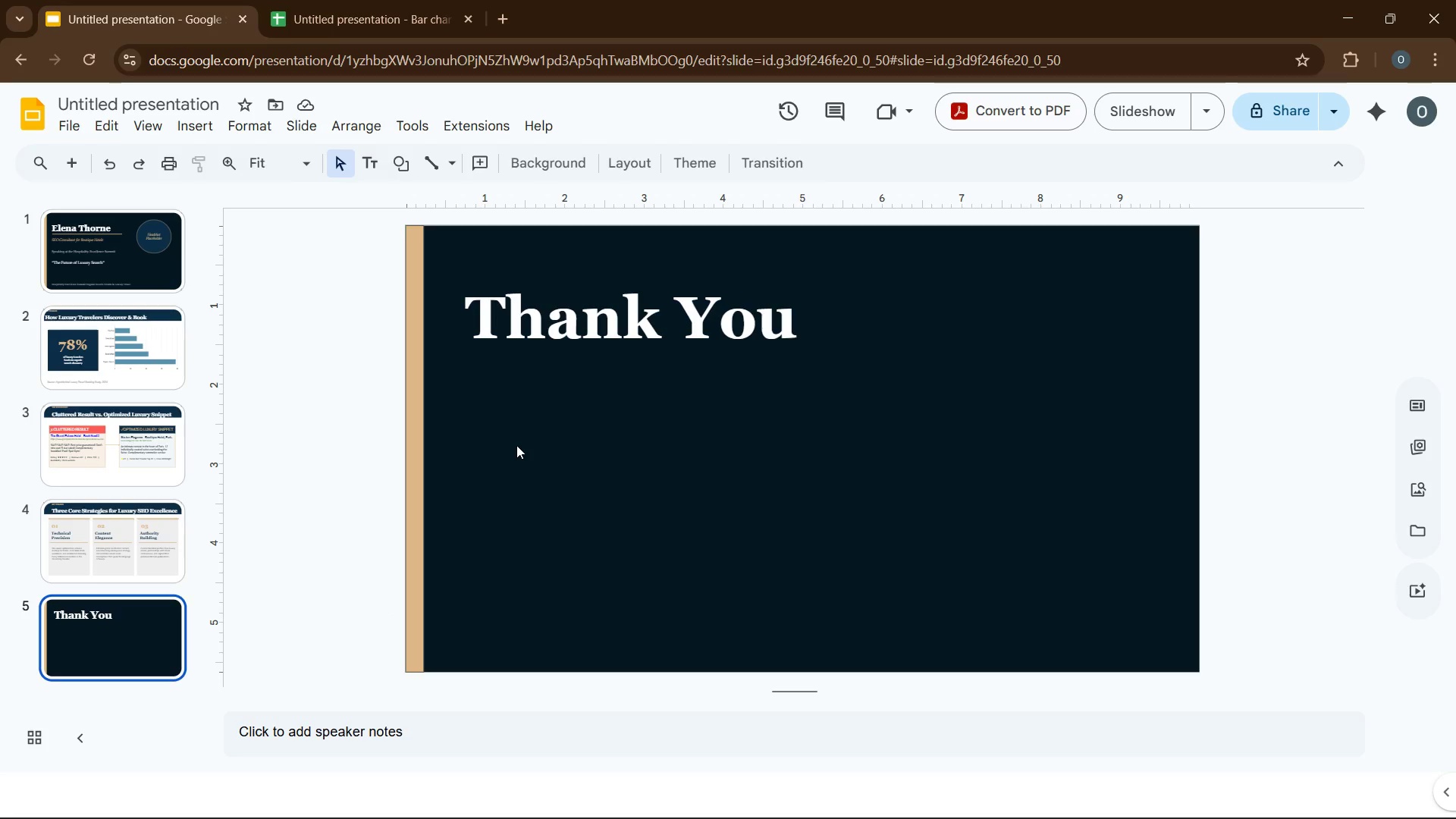 
key(Control+V)
 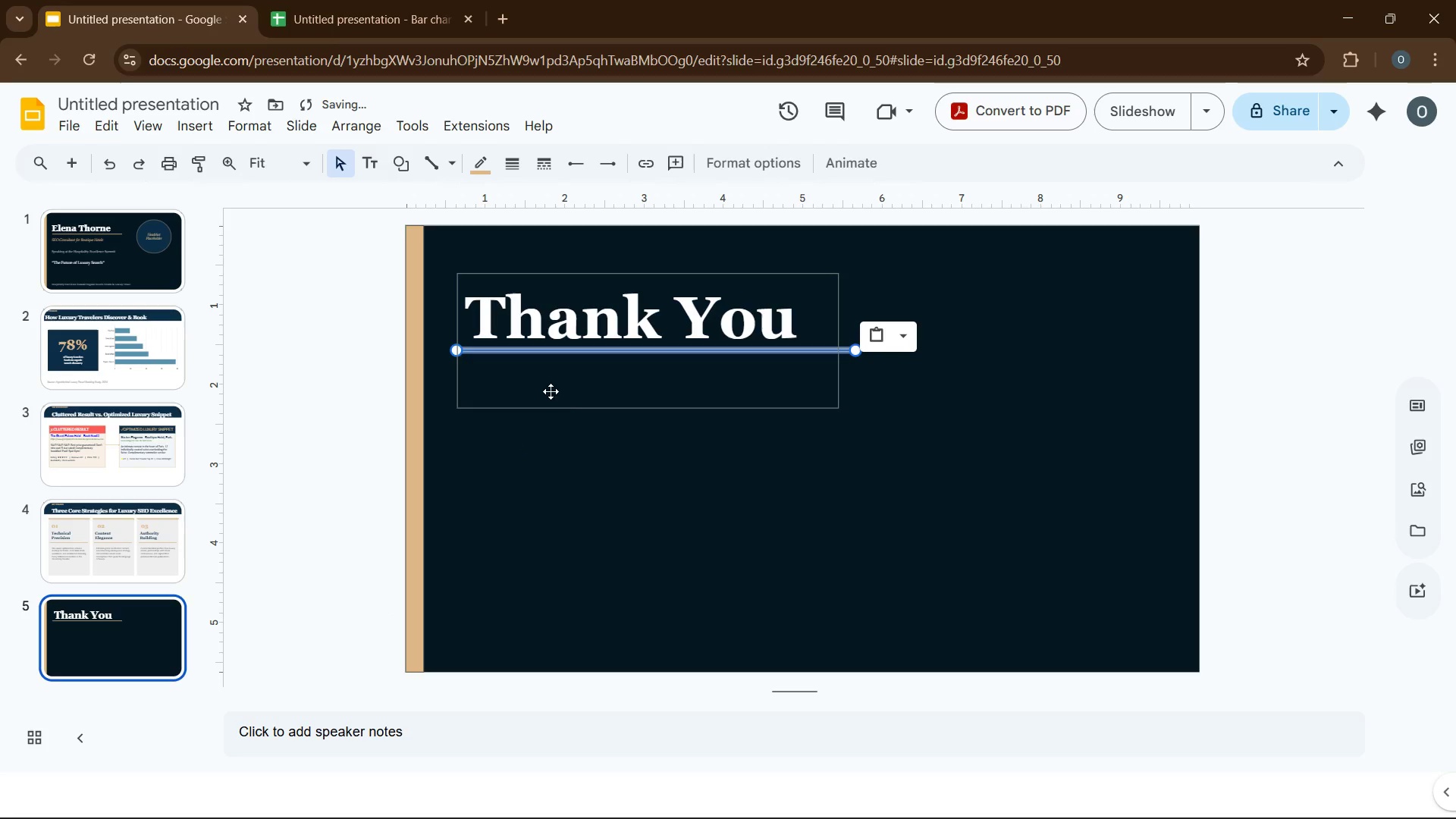 
left_click([591, 492])
 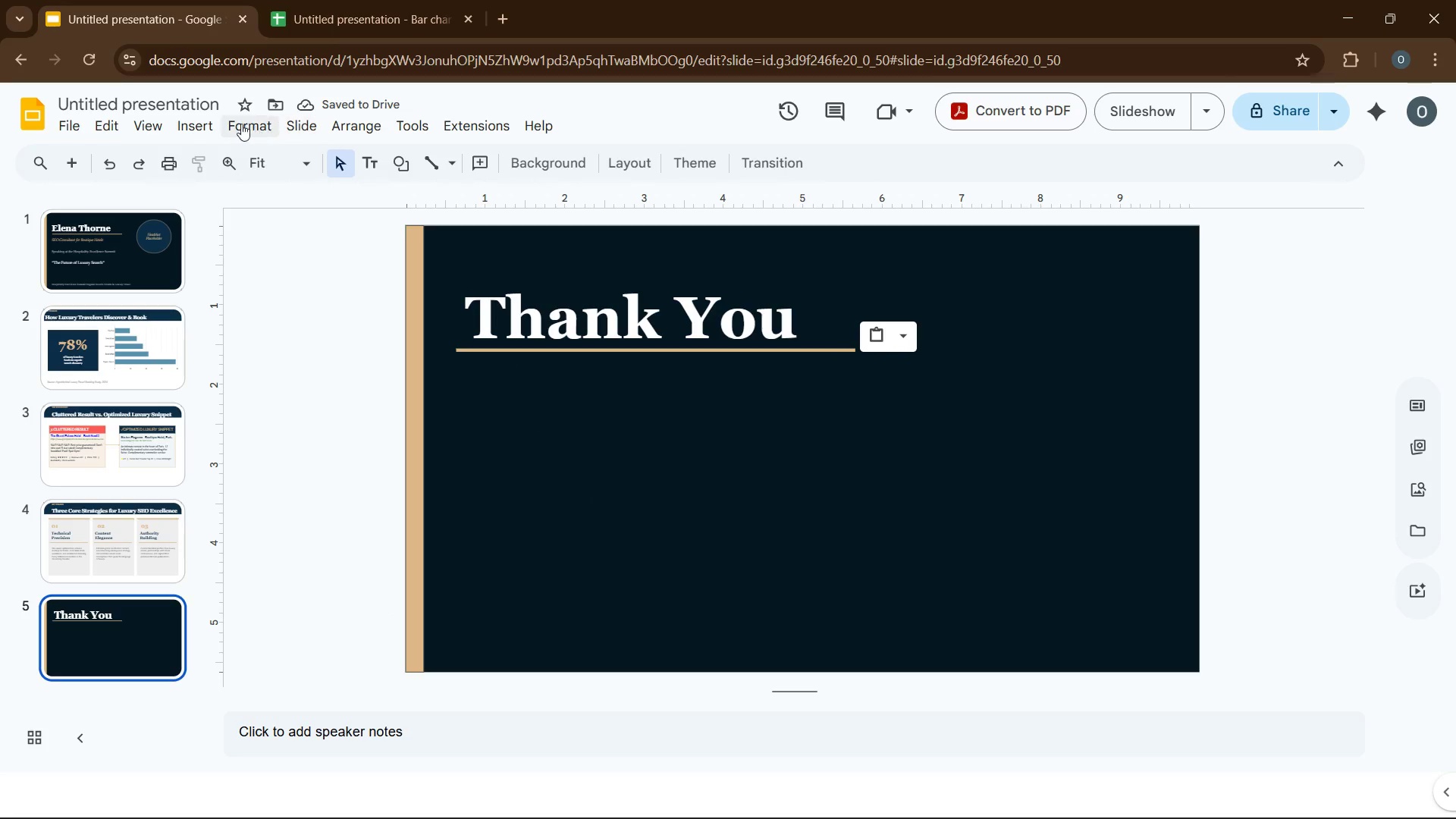 
left_click([211, 125])
 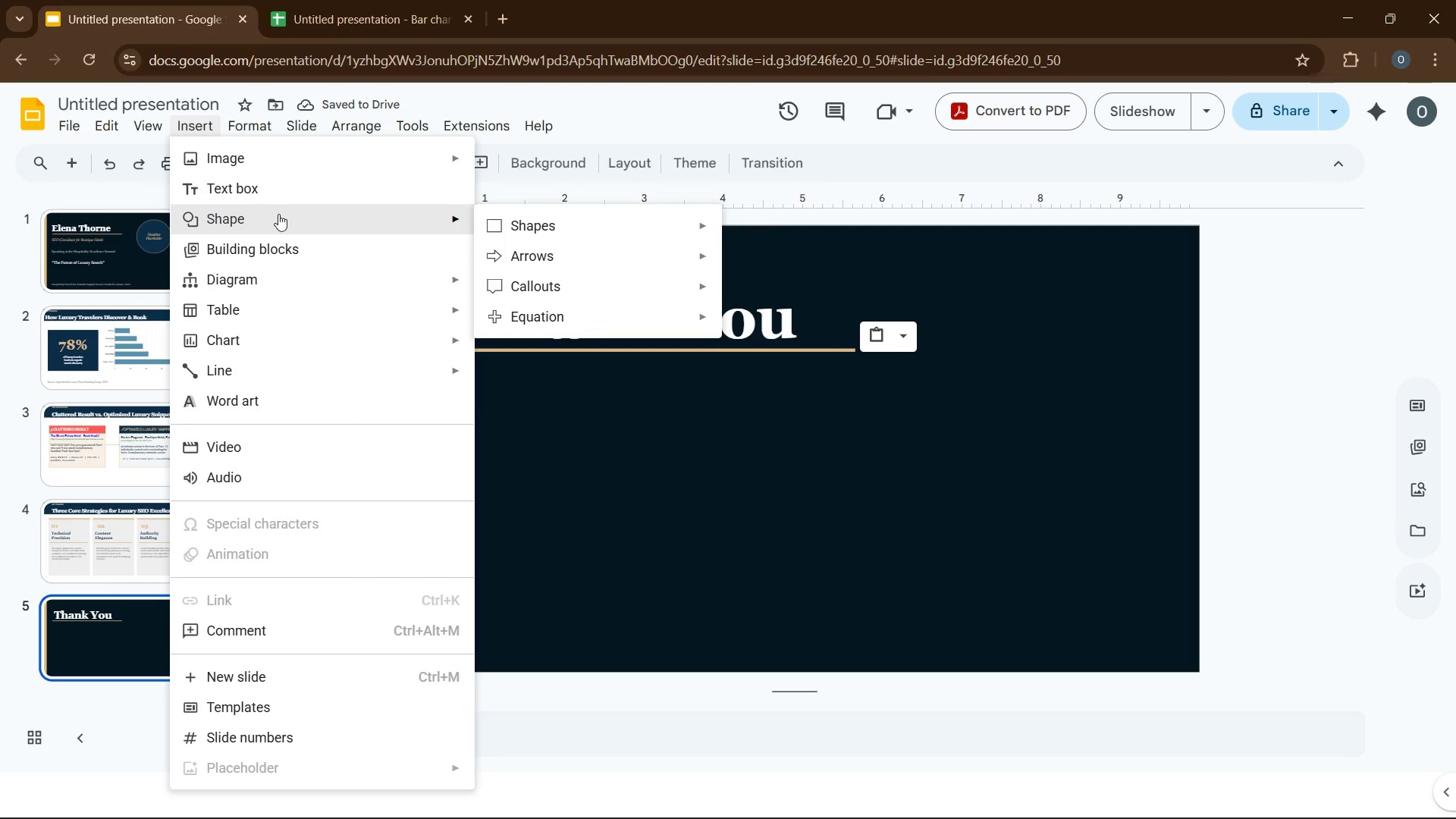 
left_click([278, 199])
 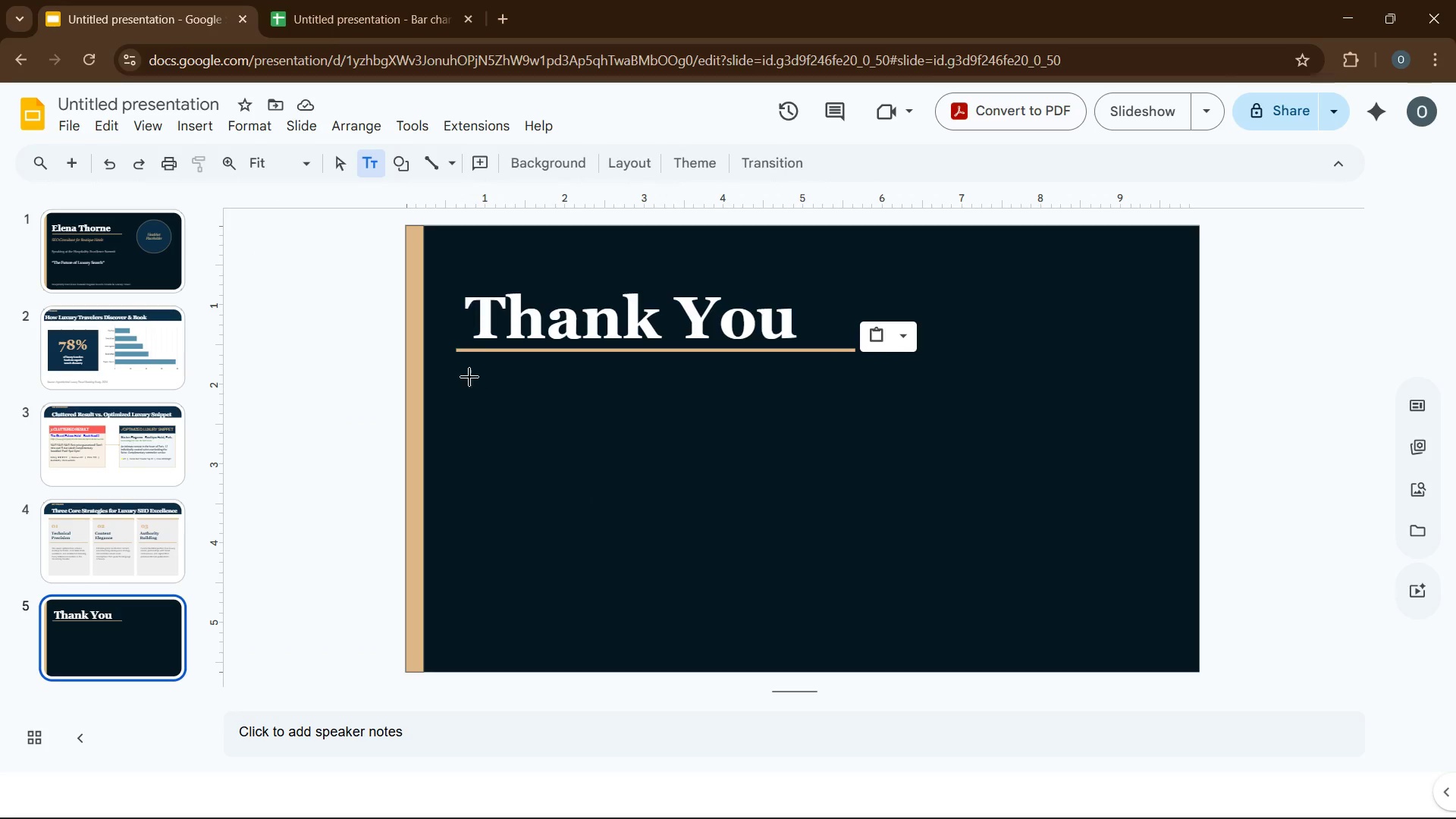 
left_click_drag(start_coordinate=[461, 368], to_coordinate=[896, 442])
 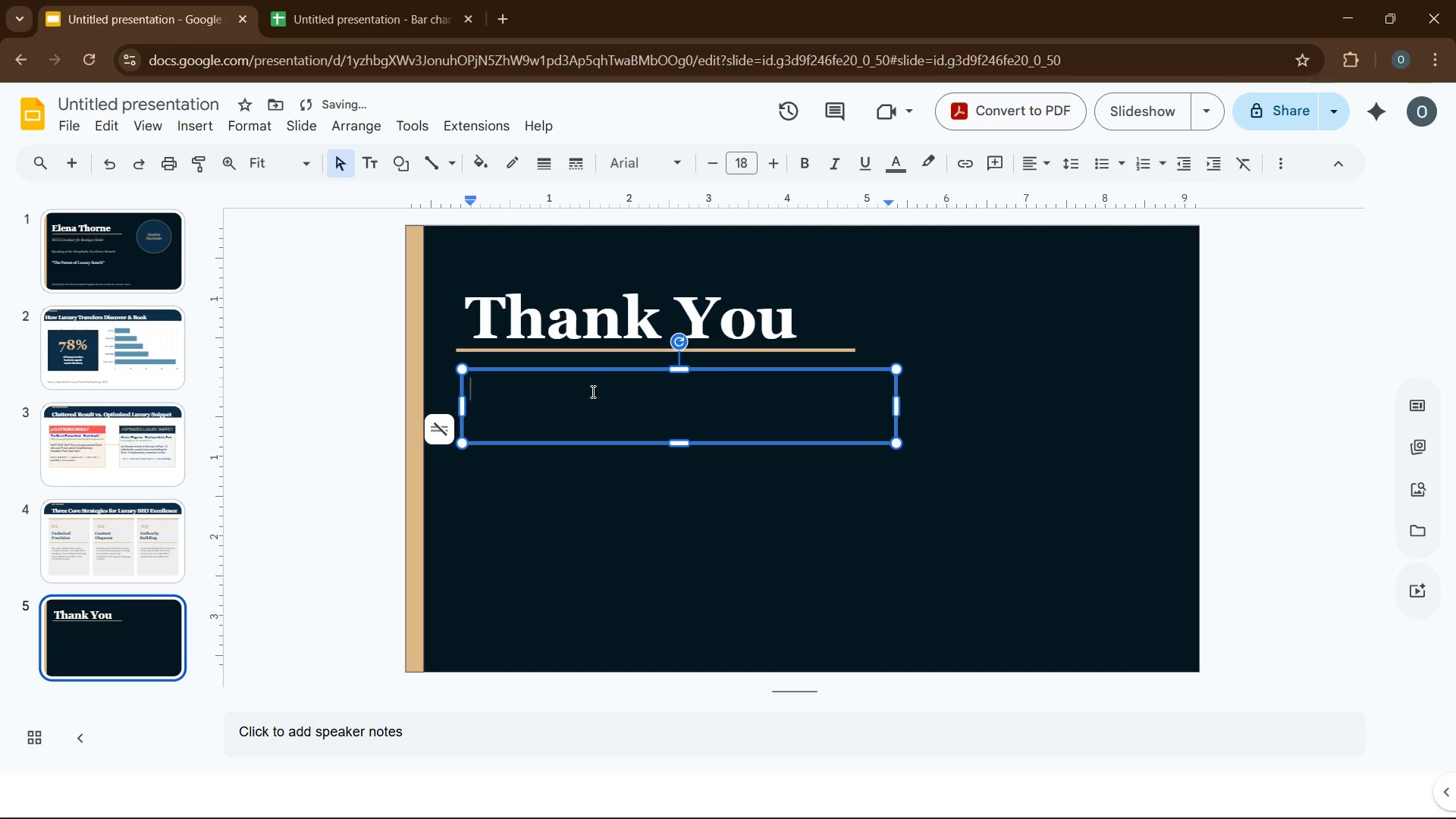 
left_click([592, 391])
 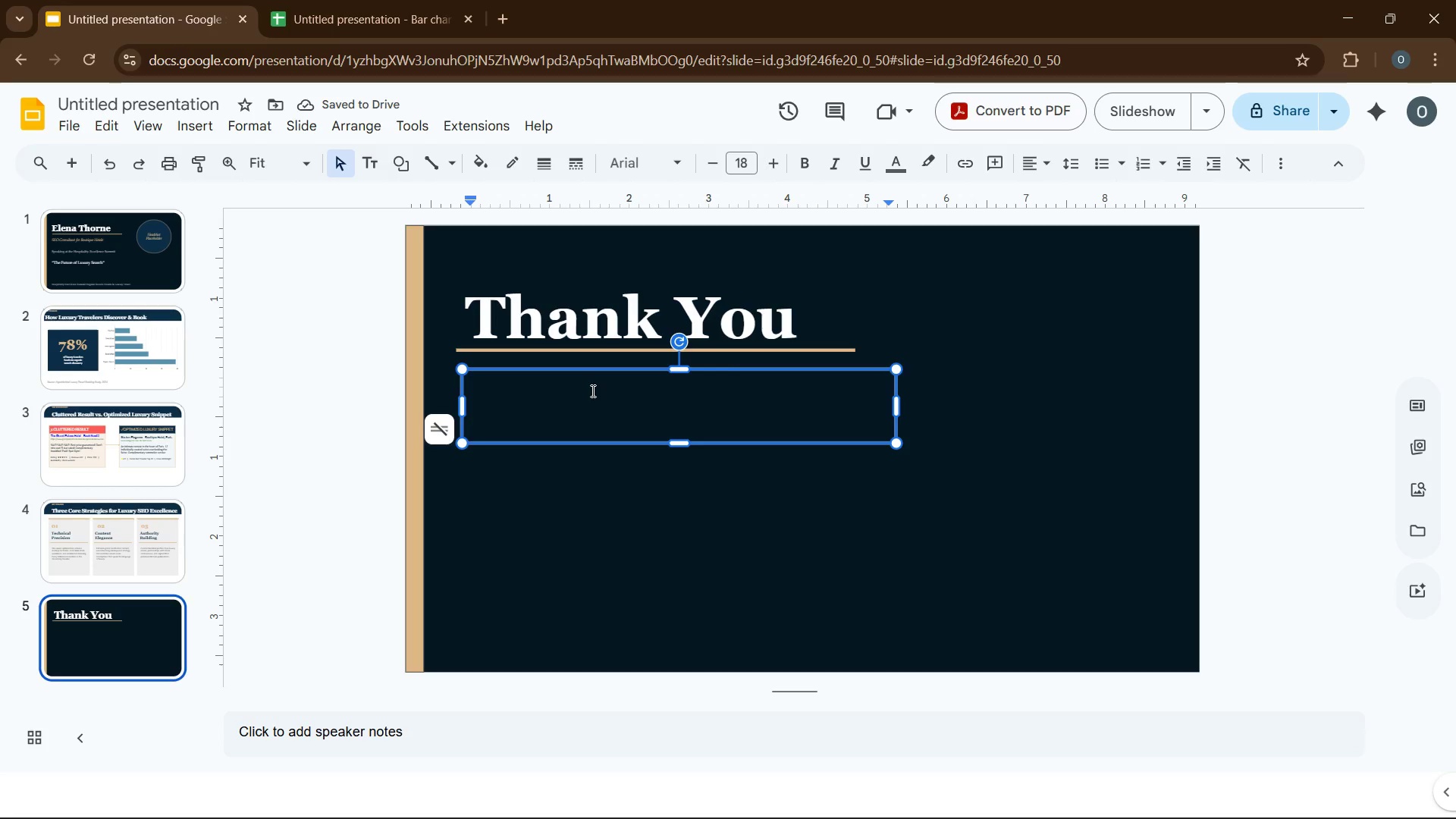 
type(elevating boutique hotels through the power of organic discovery)
 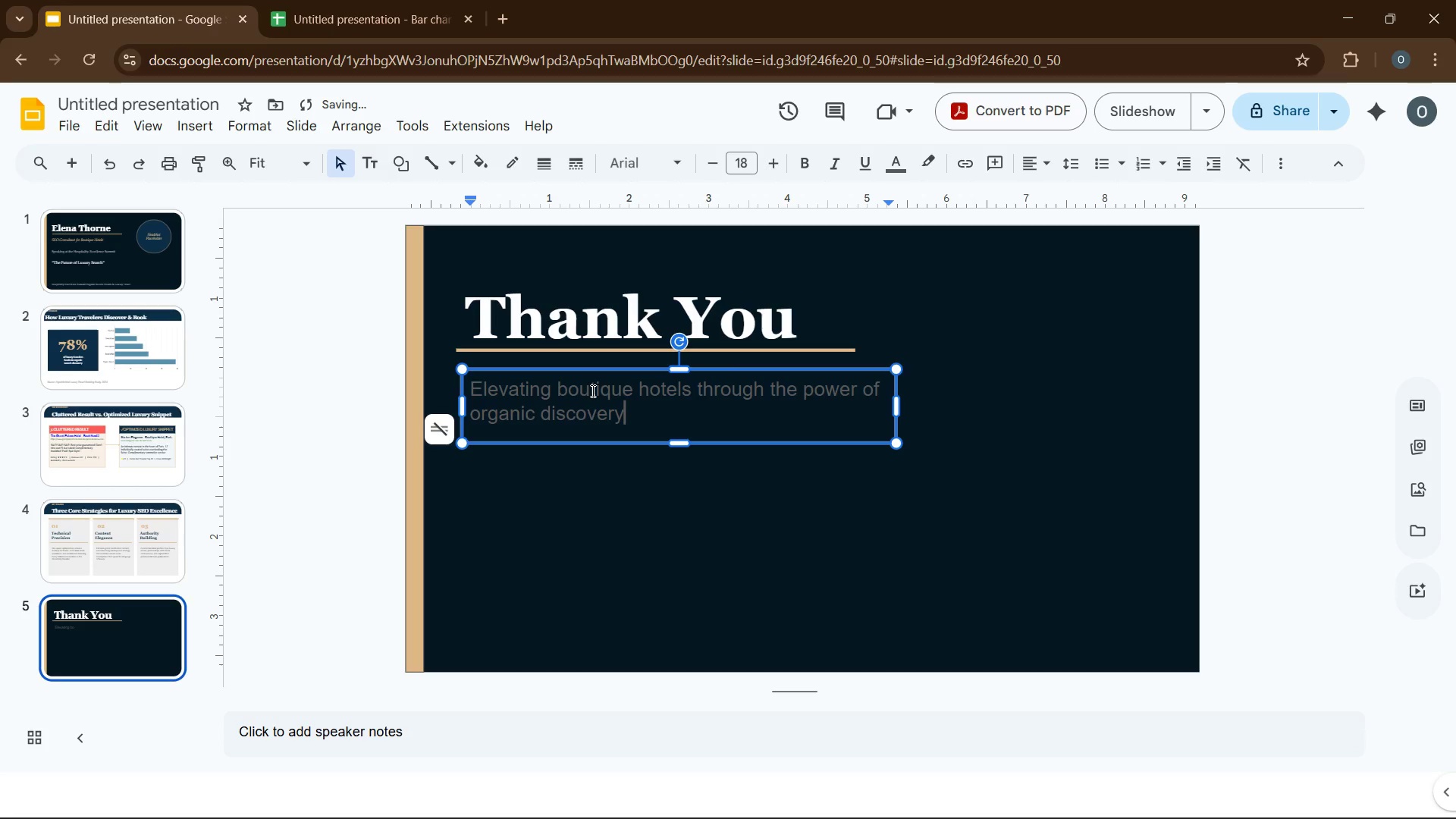 
key(Control+A)
 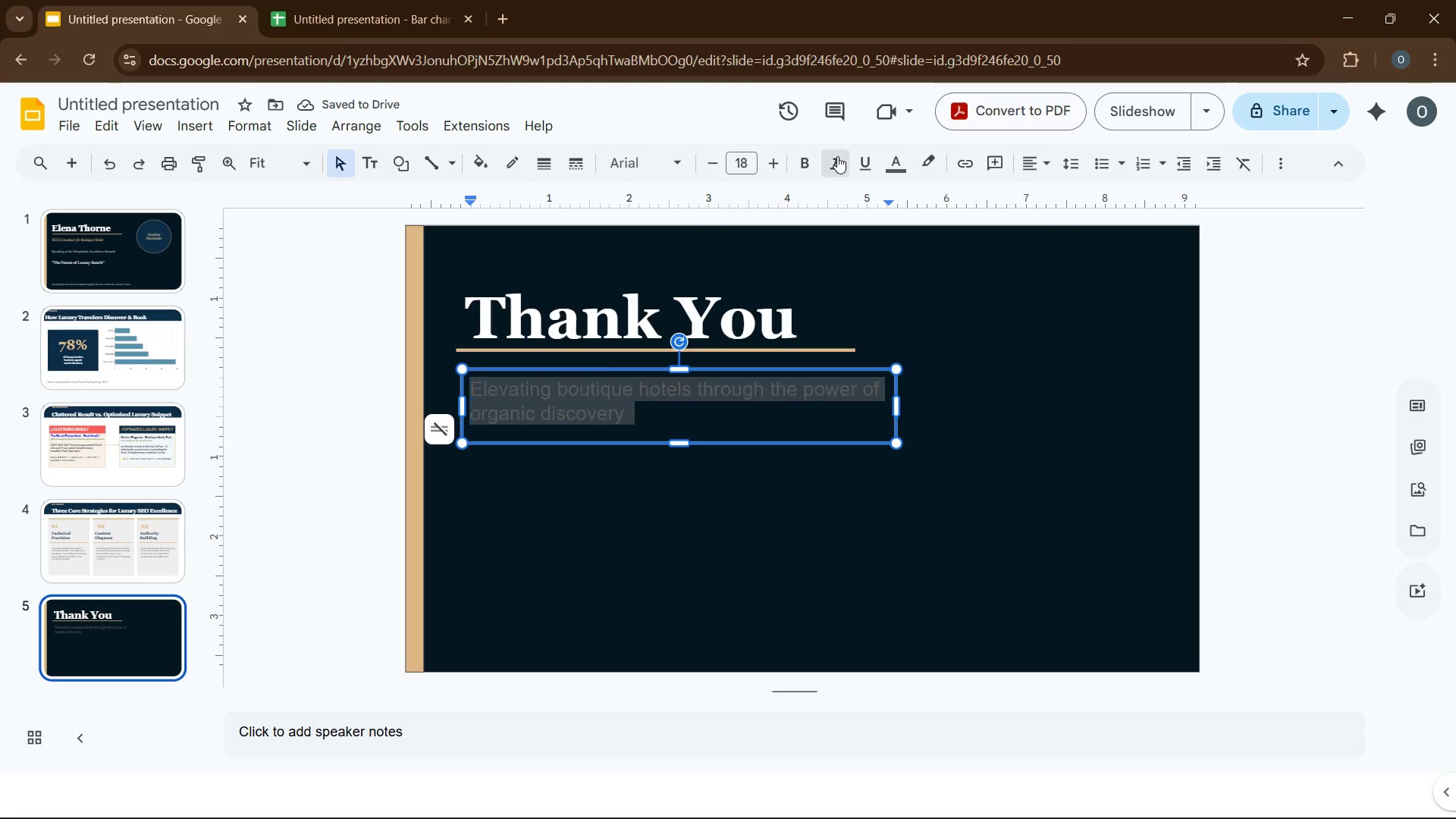 
double_click([896, 166])
 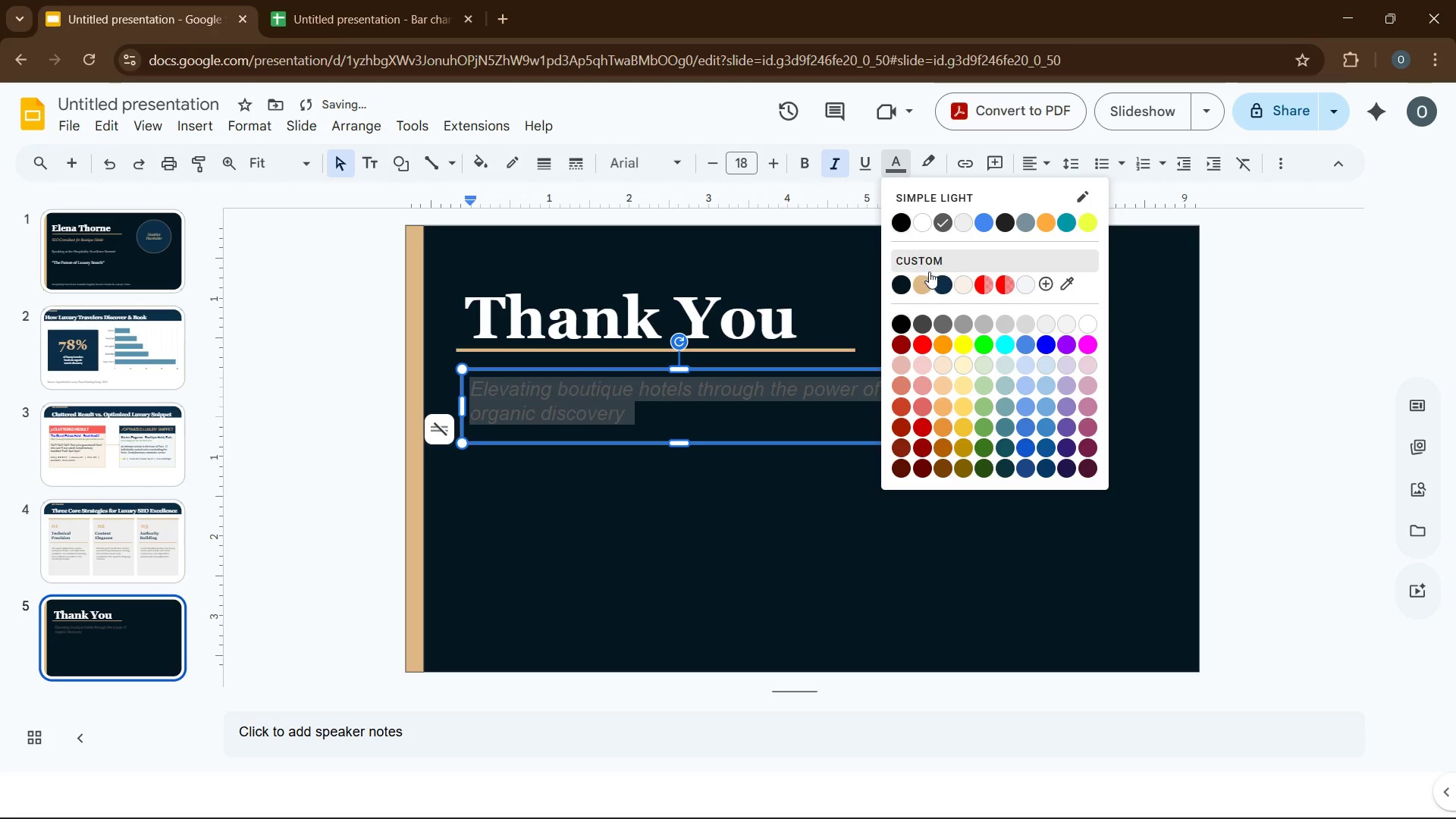 
left_click([926, 277])
 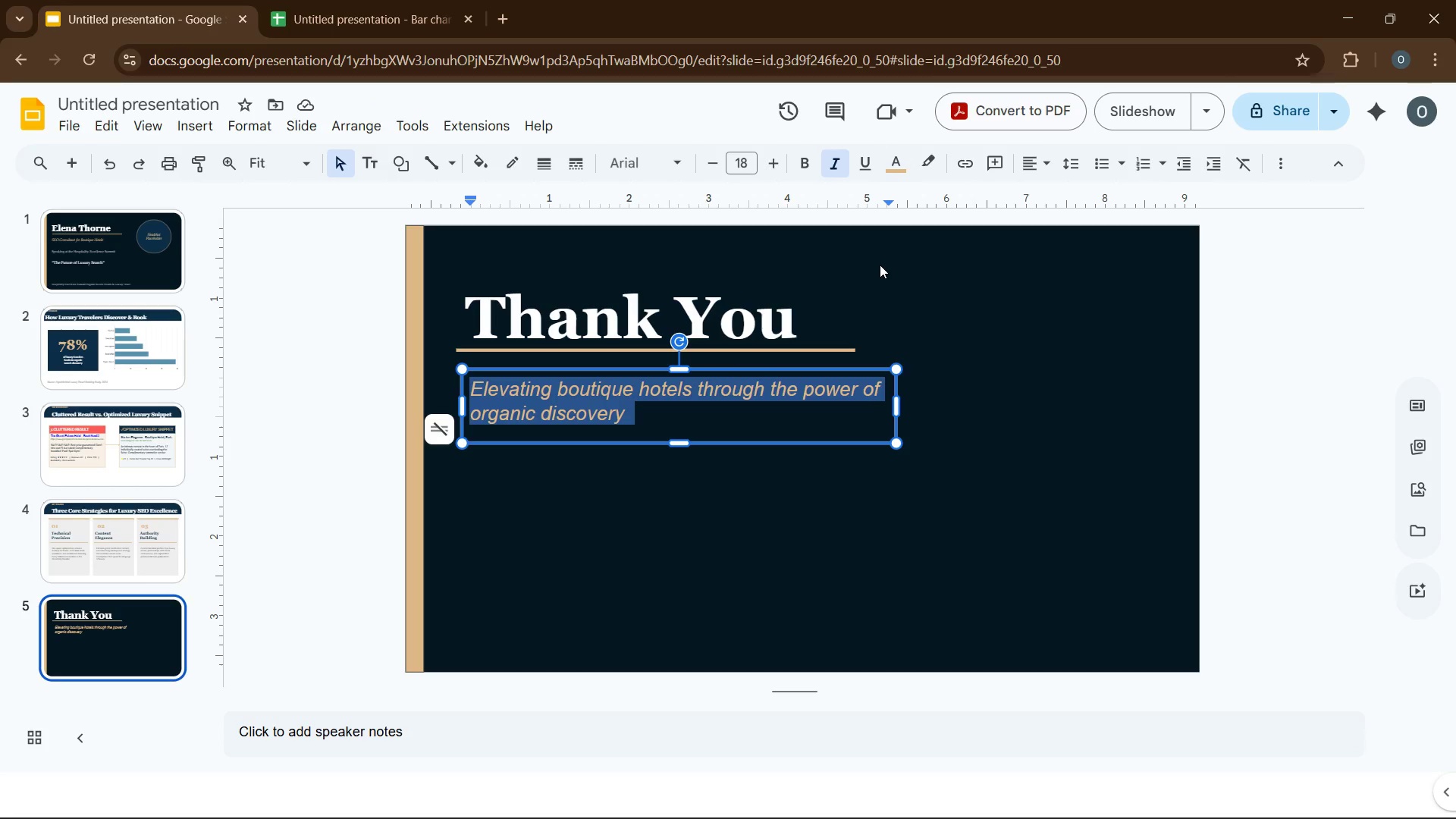 
wait(15.41)
 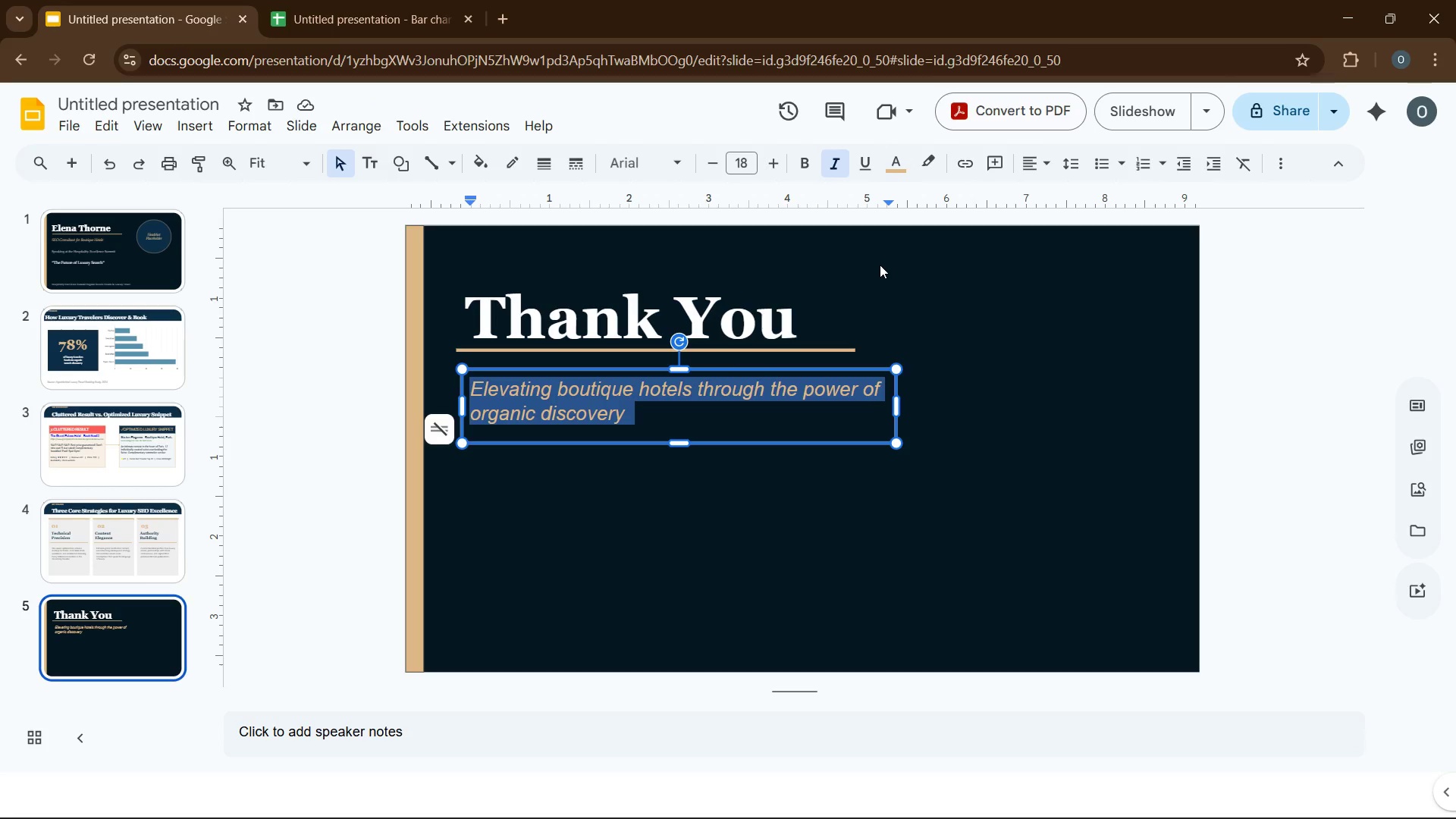 
left_click([632, 165])
 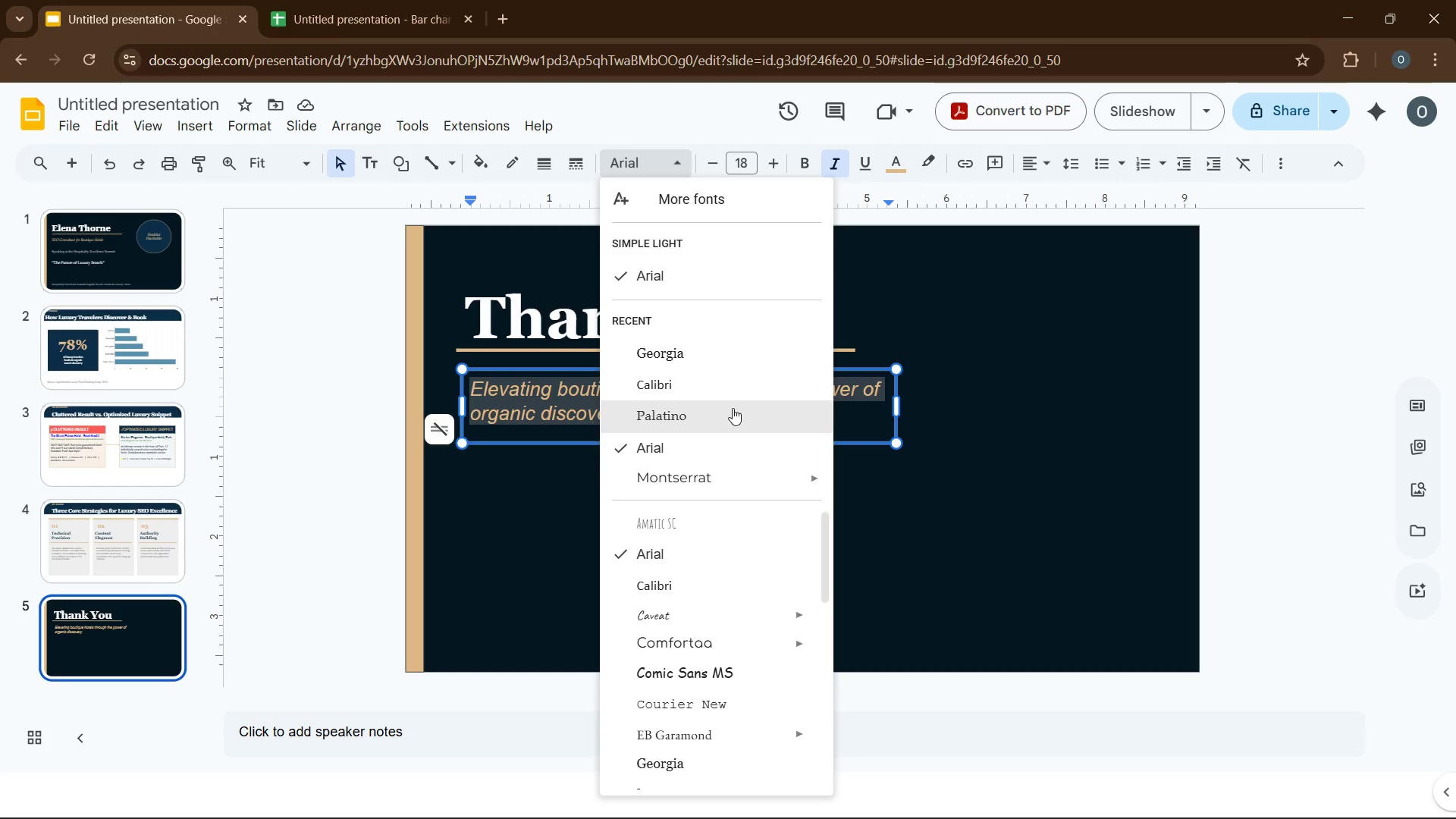 
left_click([725, 419])
 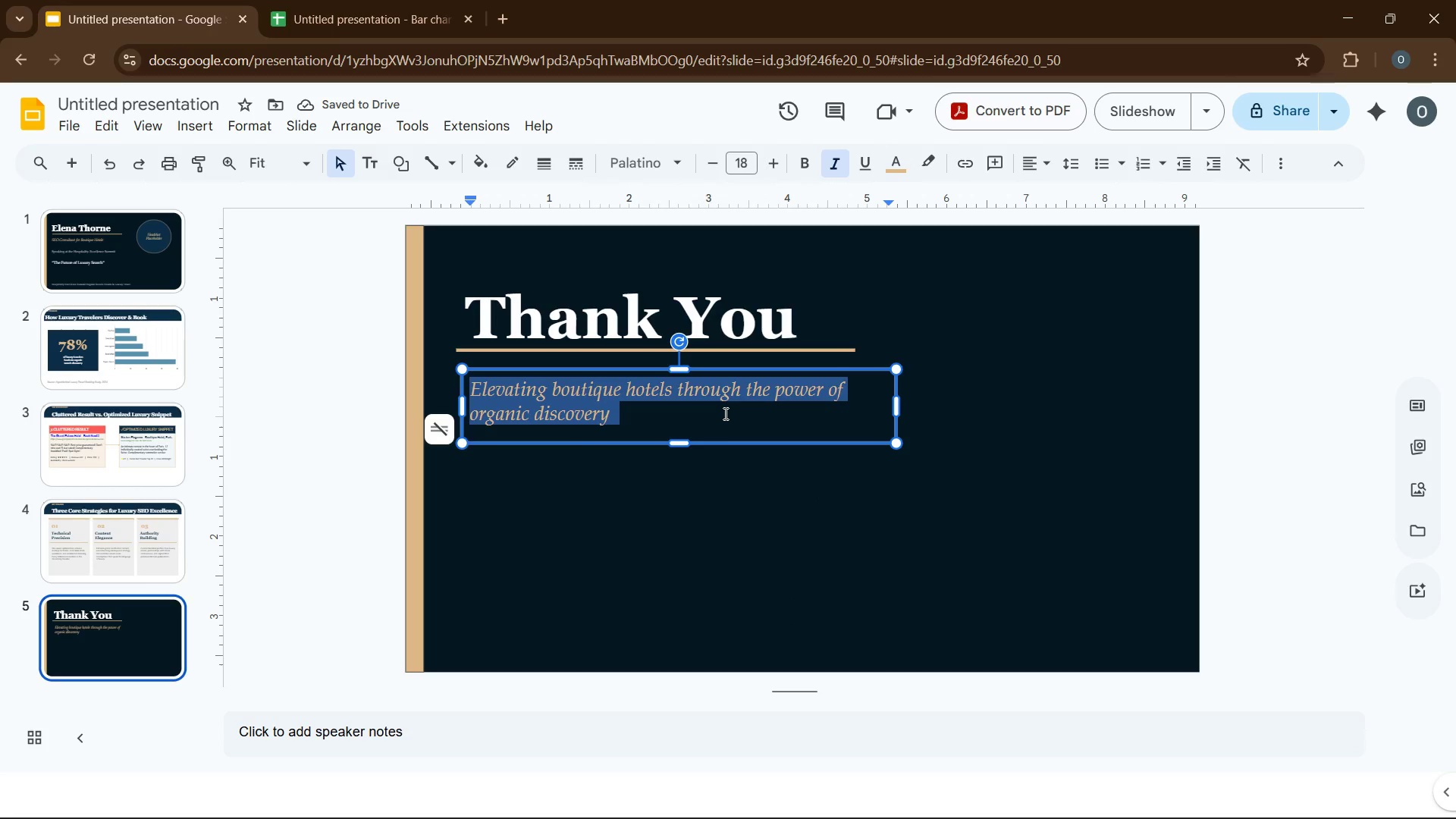 
left_click([695, 425])
 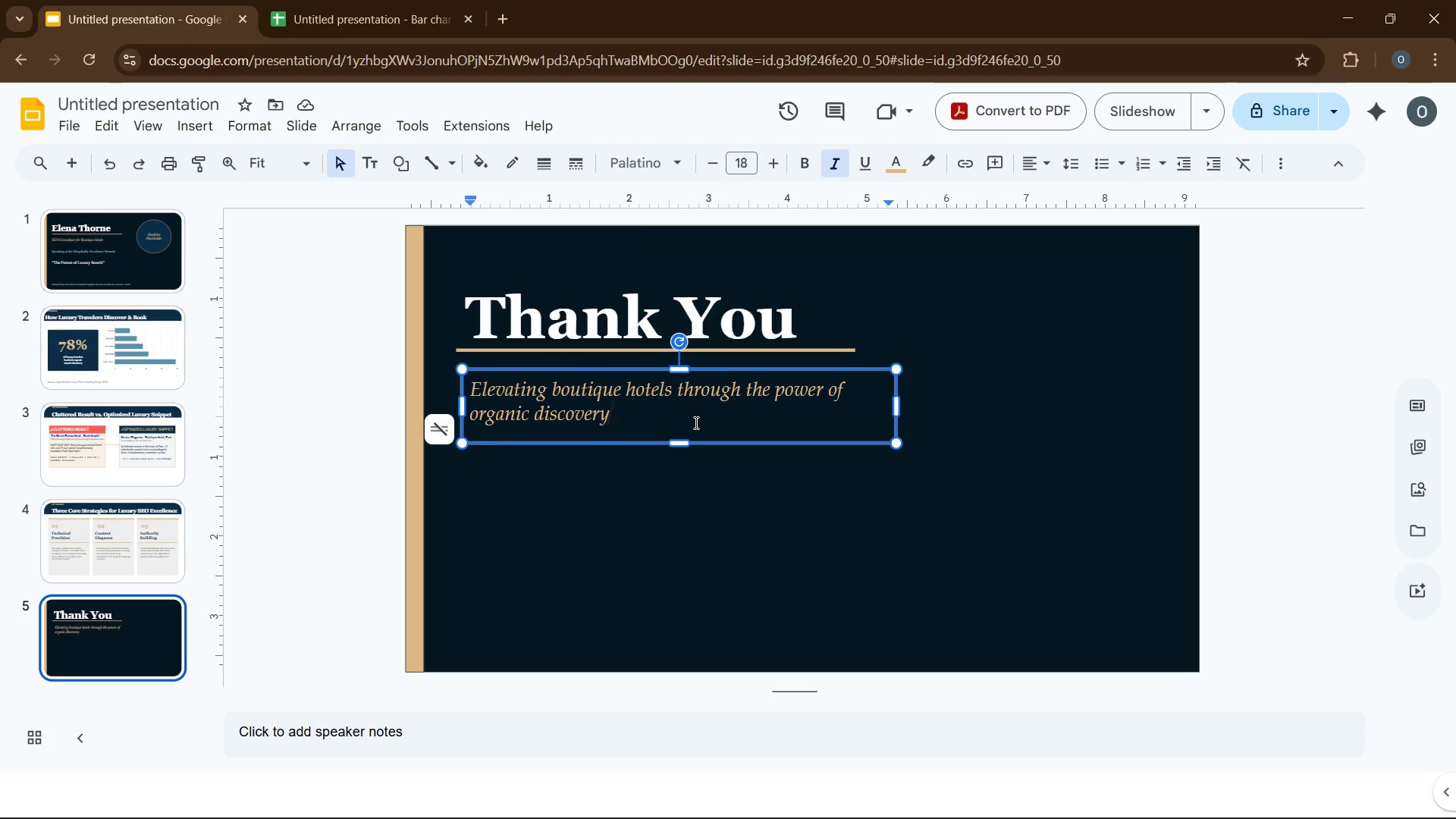 
key(Period)
 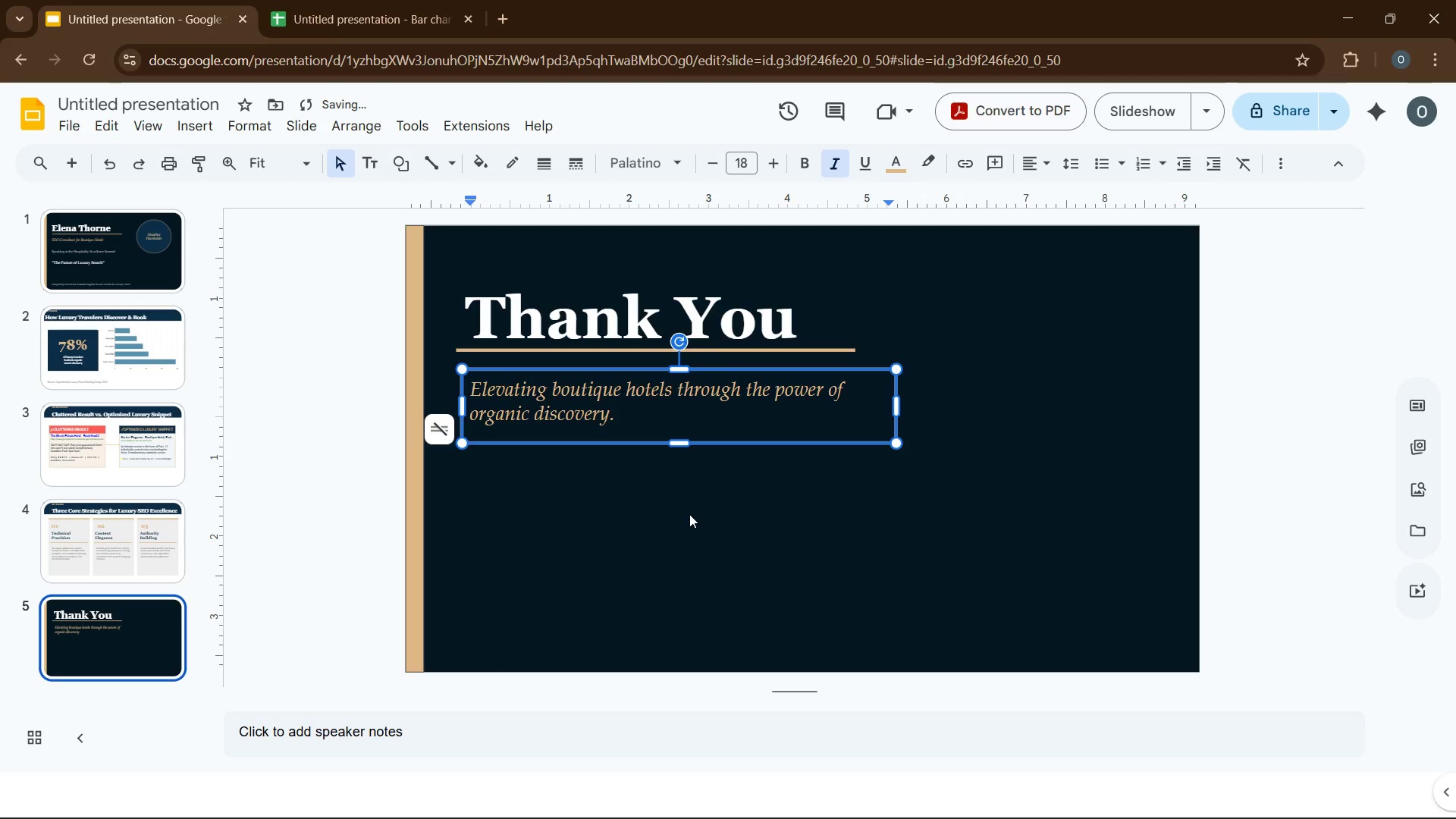 
left_click([689, 514])
 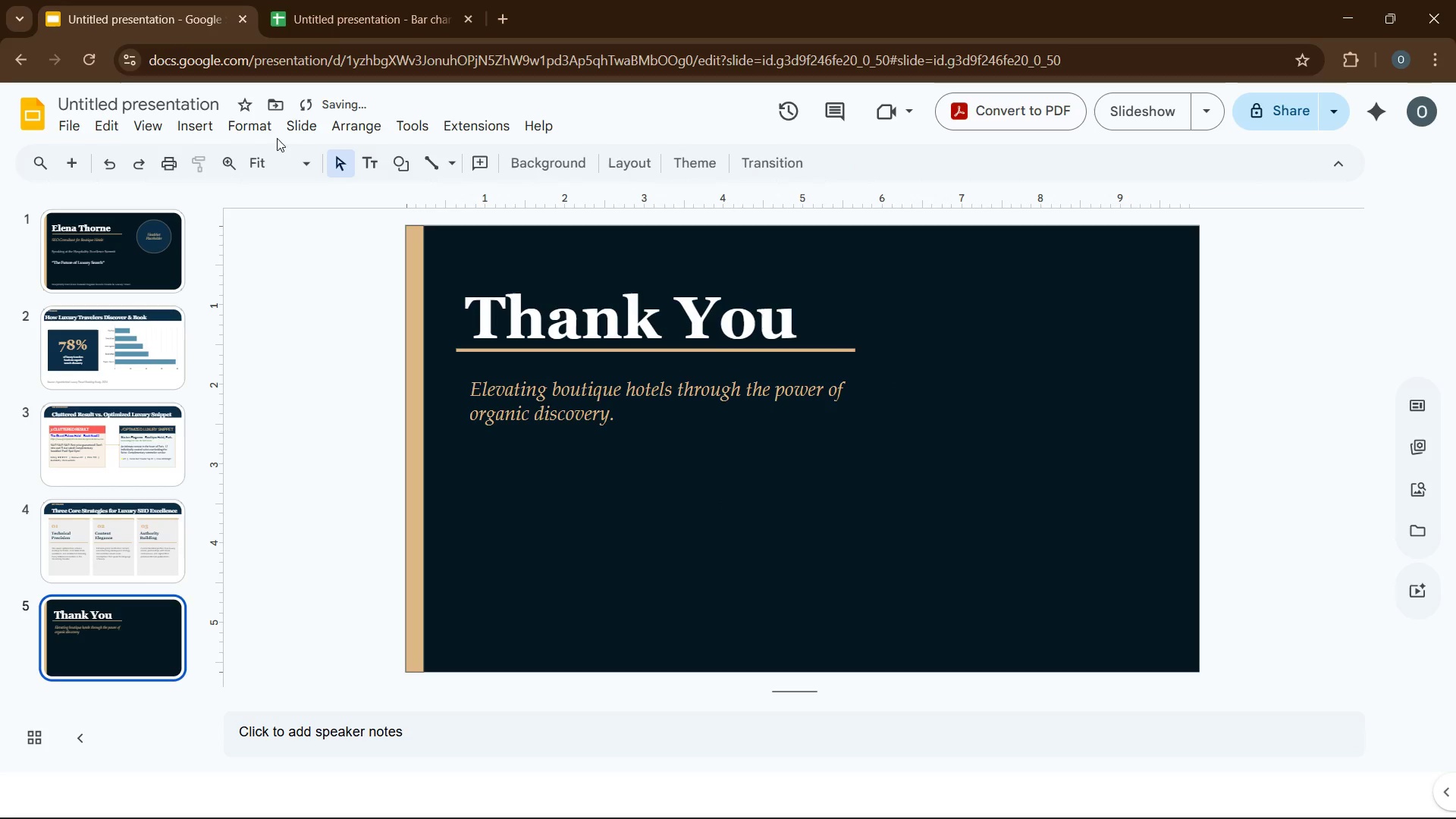 
left_click([262, 138])
 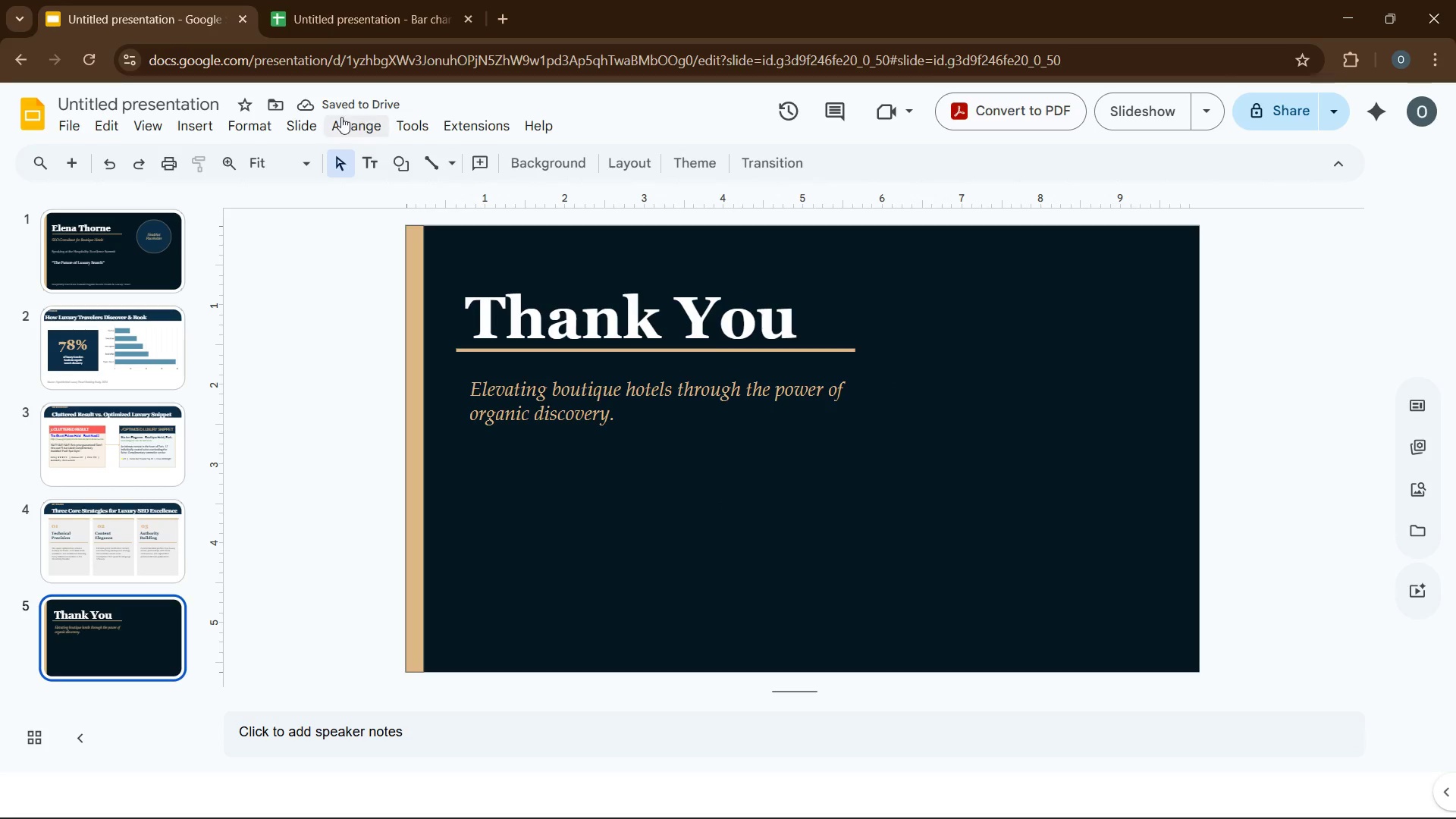 
left_click([178, 124])
 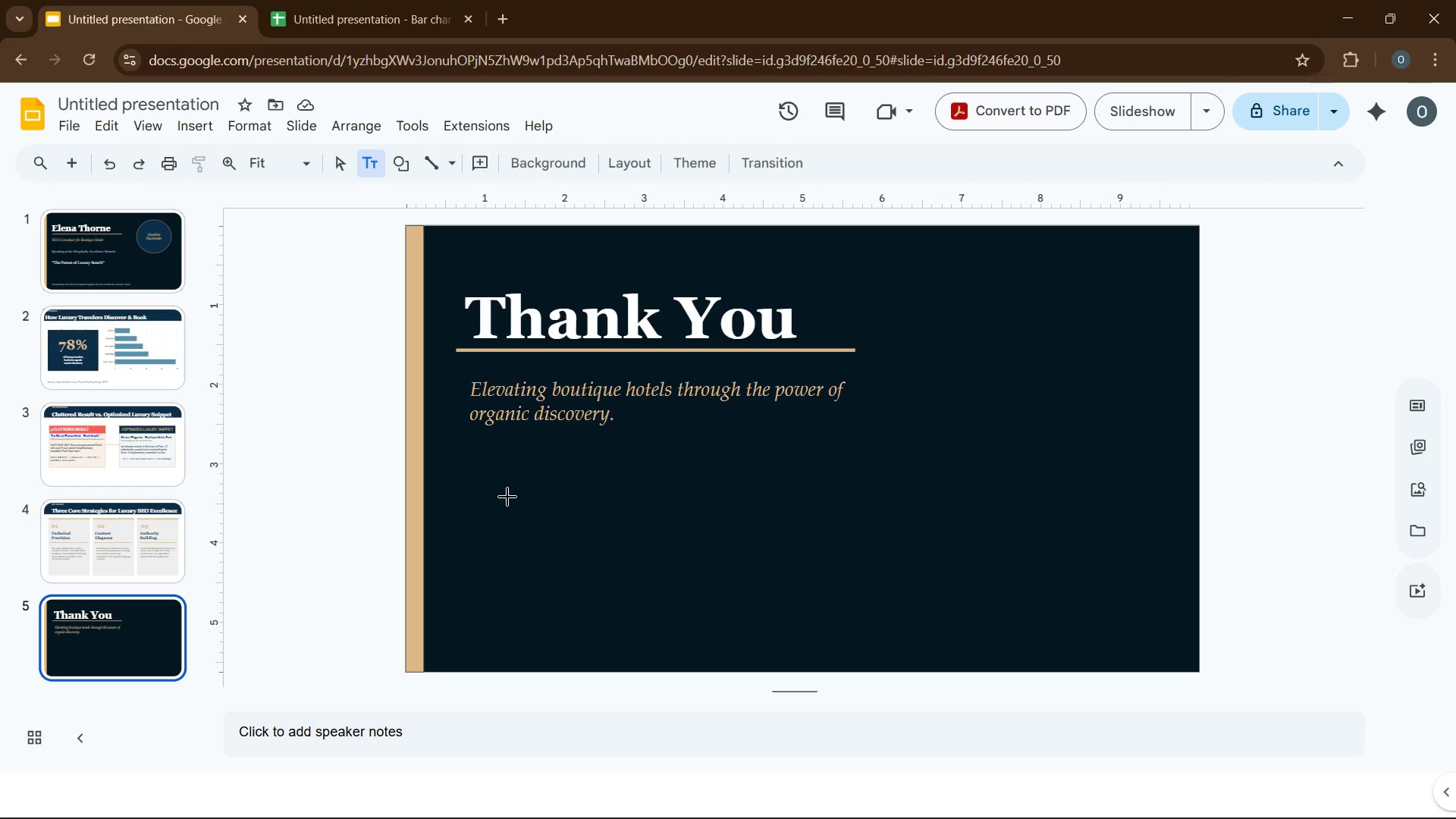 
left_click_drag(start_coordinate=[460, 458], to_coordinate=[763, 616])
 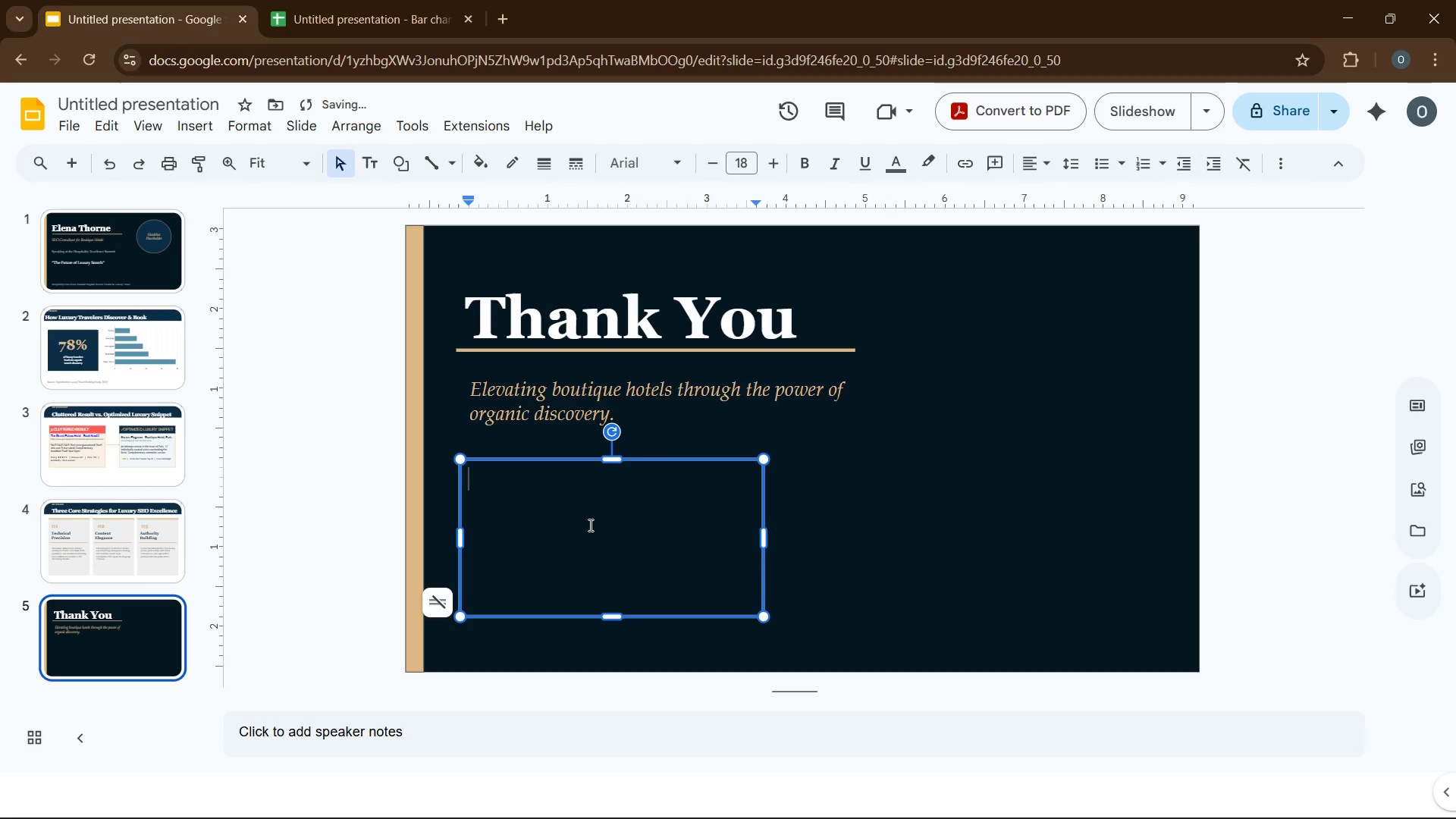 
type(elena Thorne)
 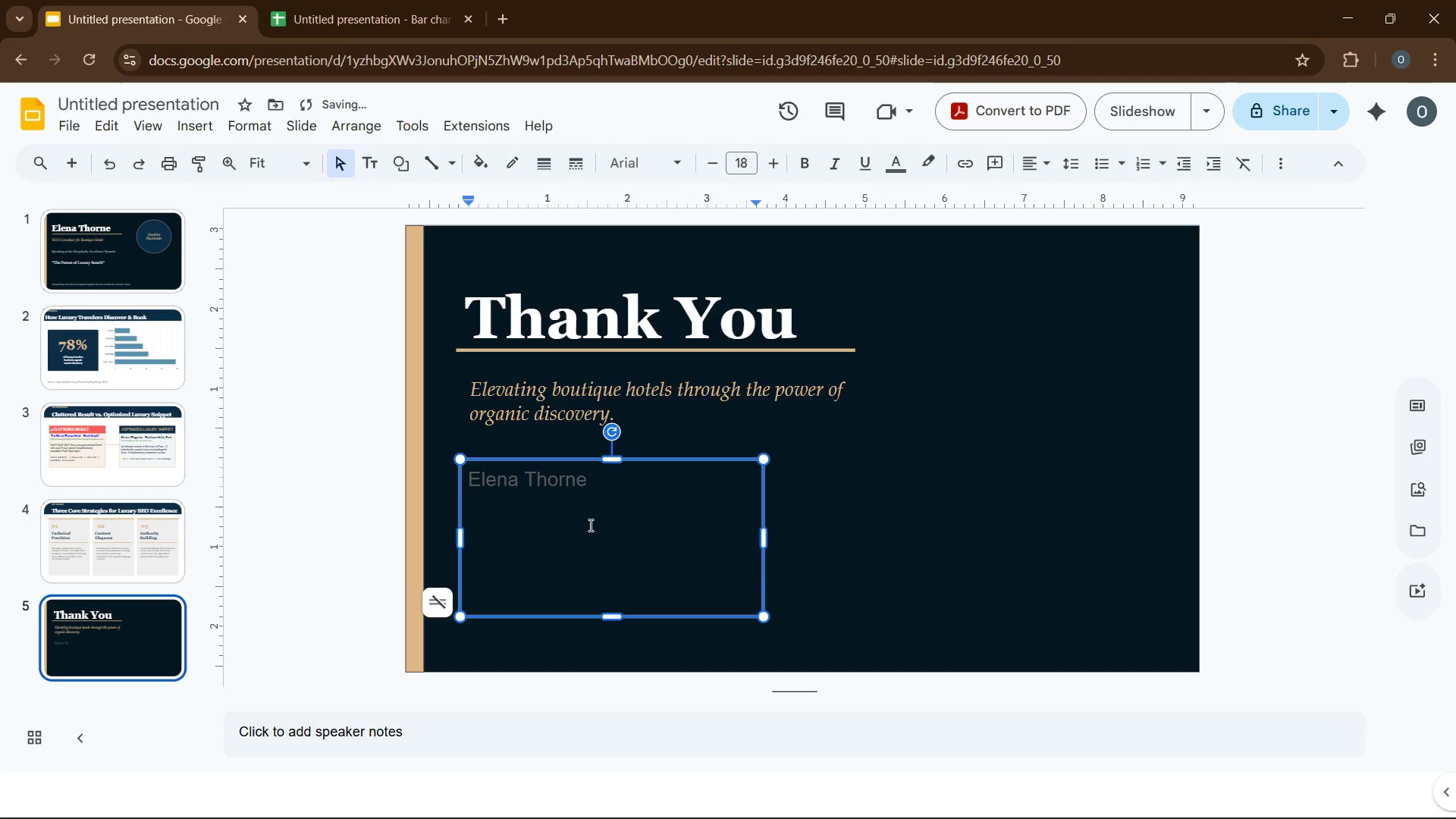 
key(Enter)
 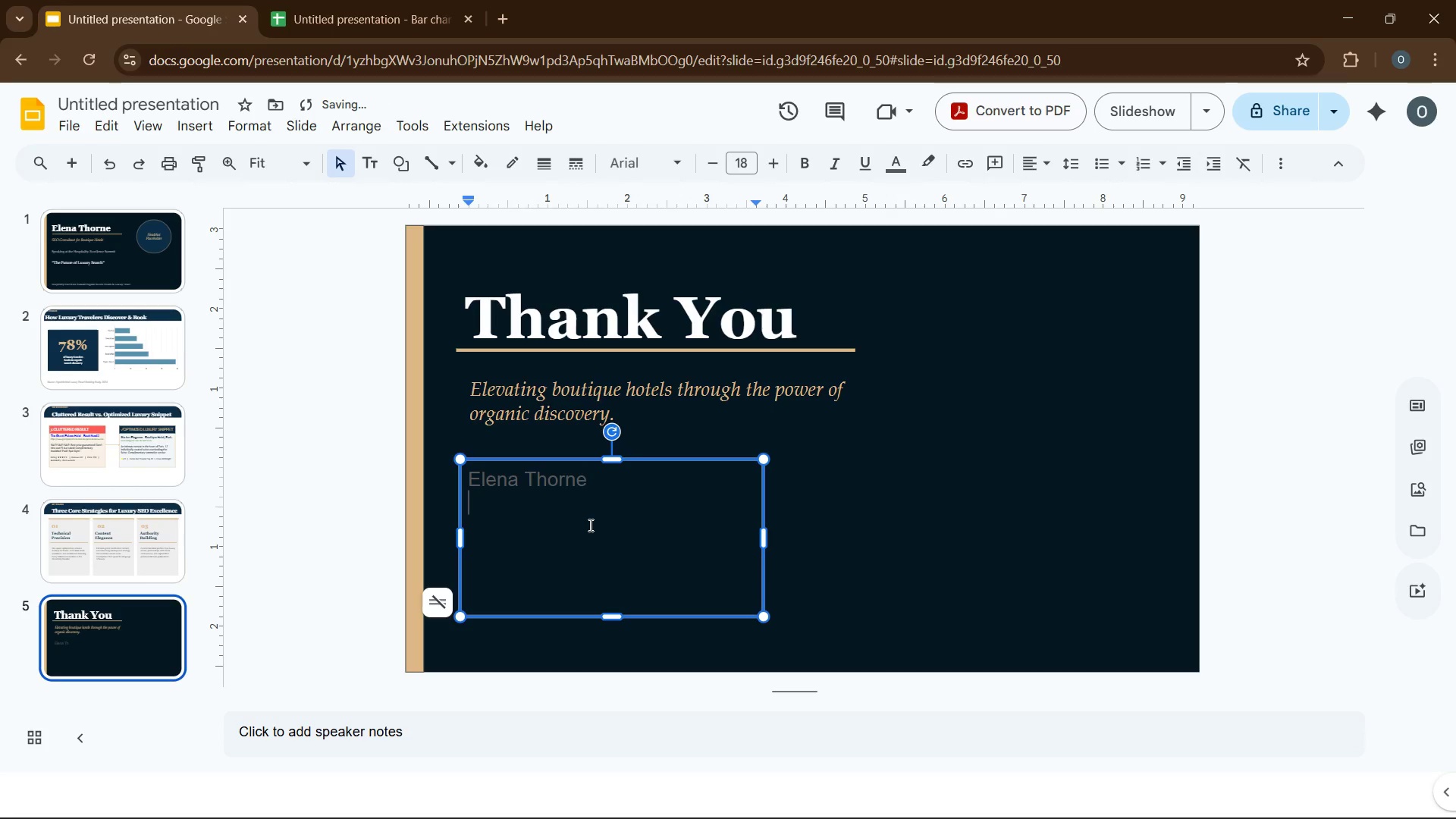 
type(SEO)
 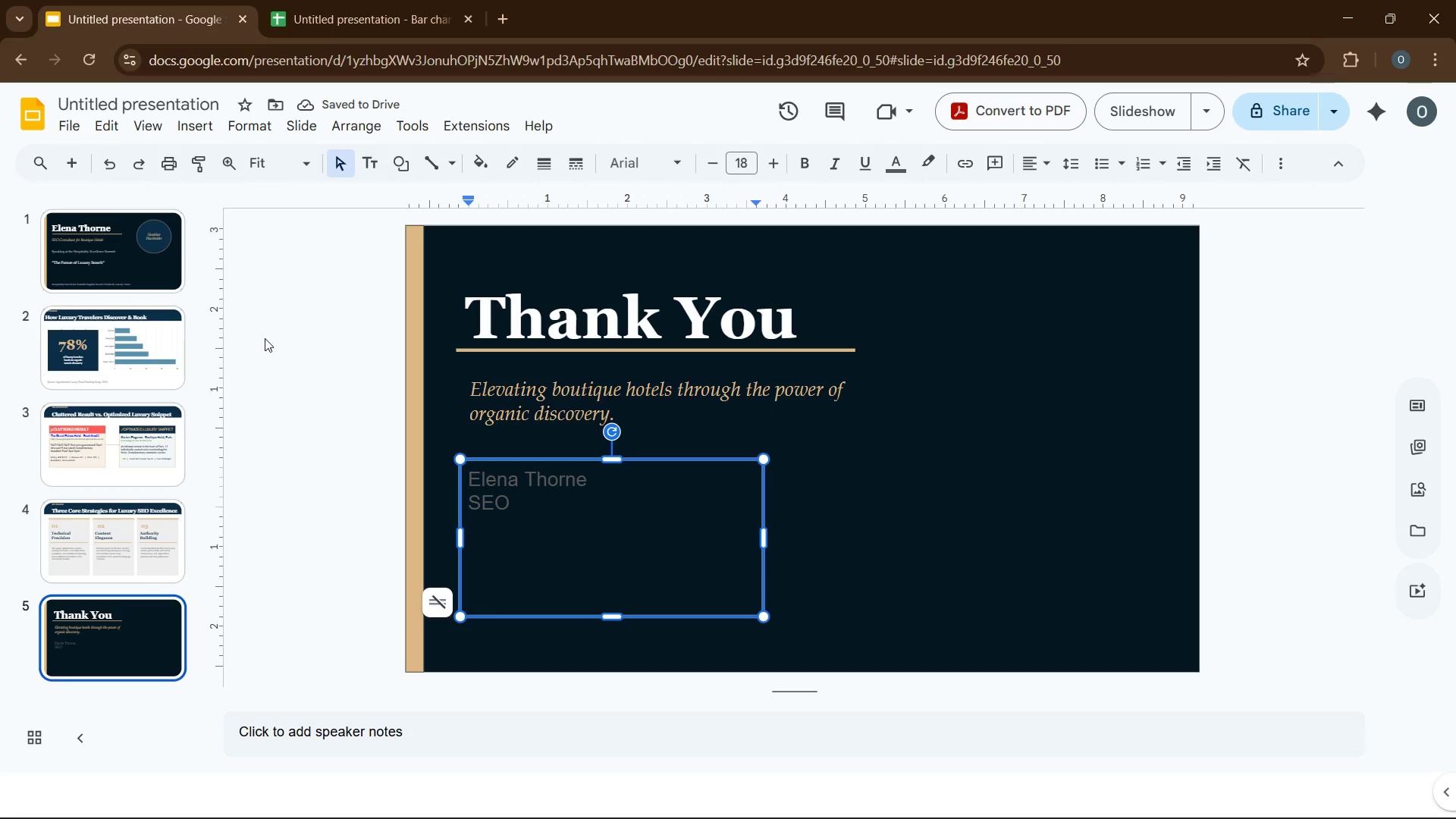 
left_click([295, 355])
 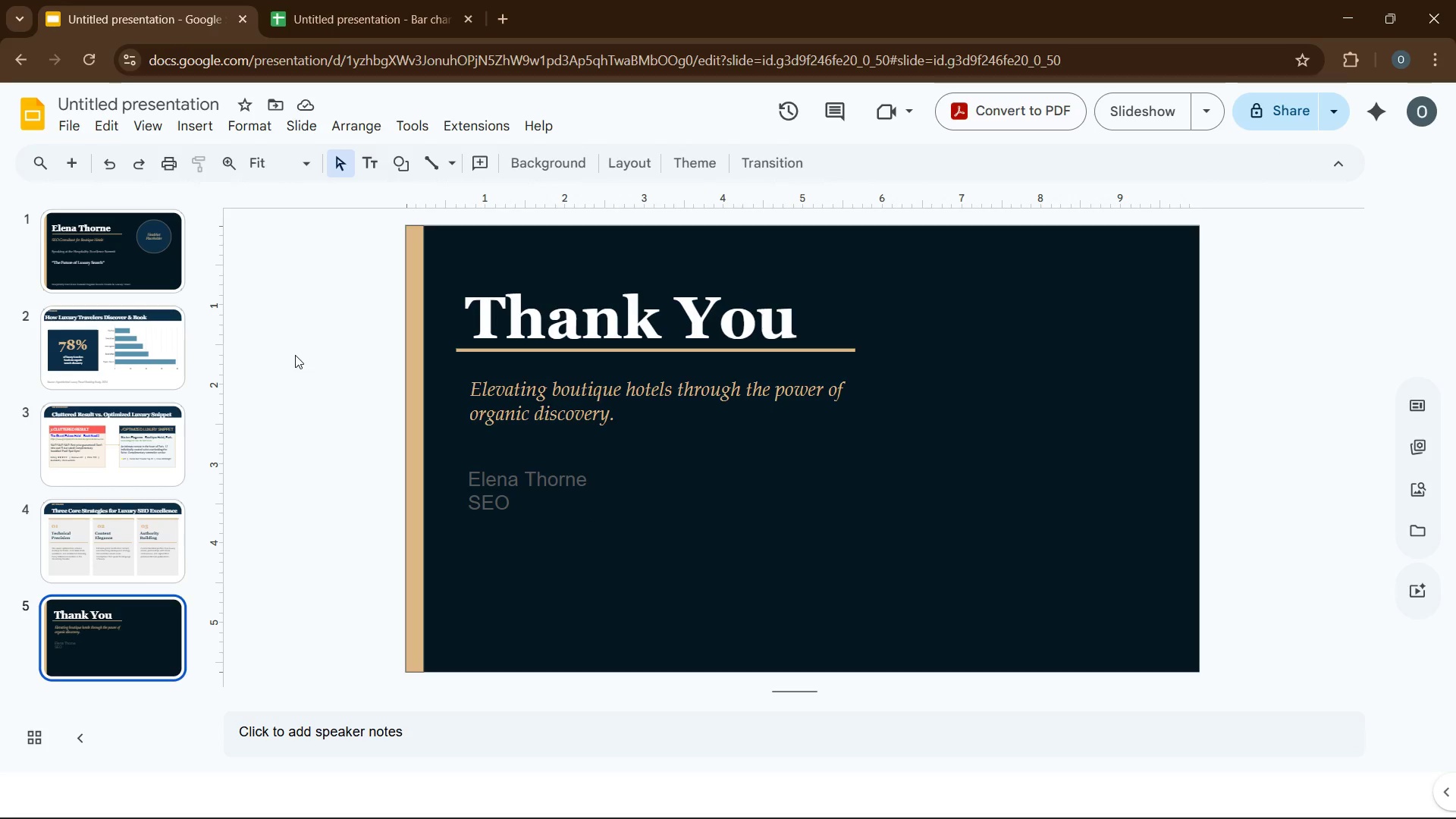 
scroll: coordinate [318, 347], scroll_direction: up, amount: 33.0
 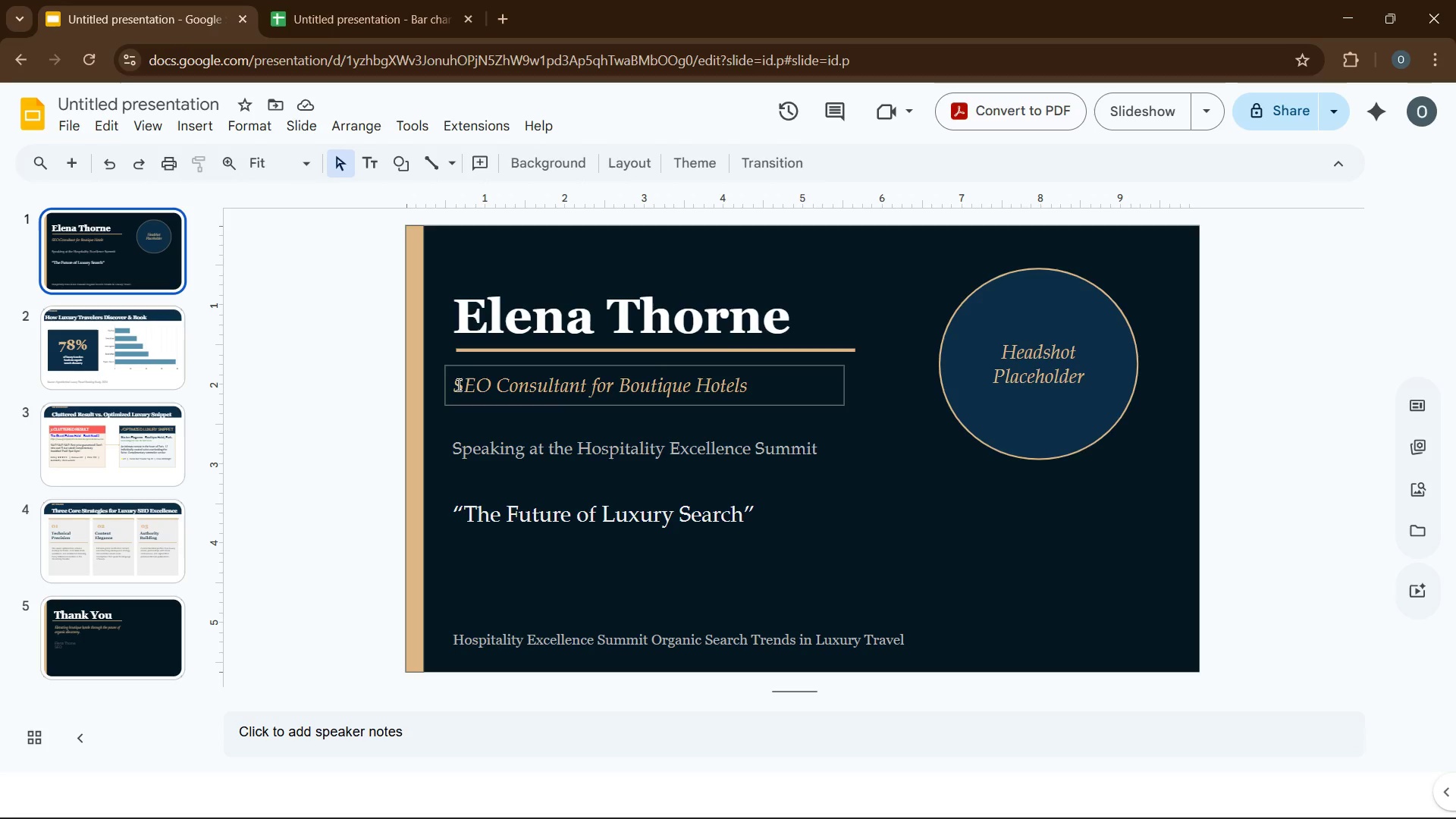 
left_click_drag(start_coordinate=[454, 385], to_coordinate=[771, 402])
 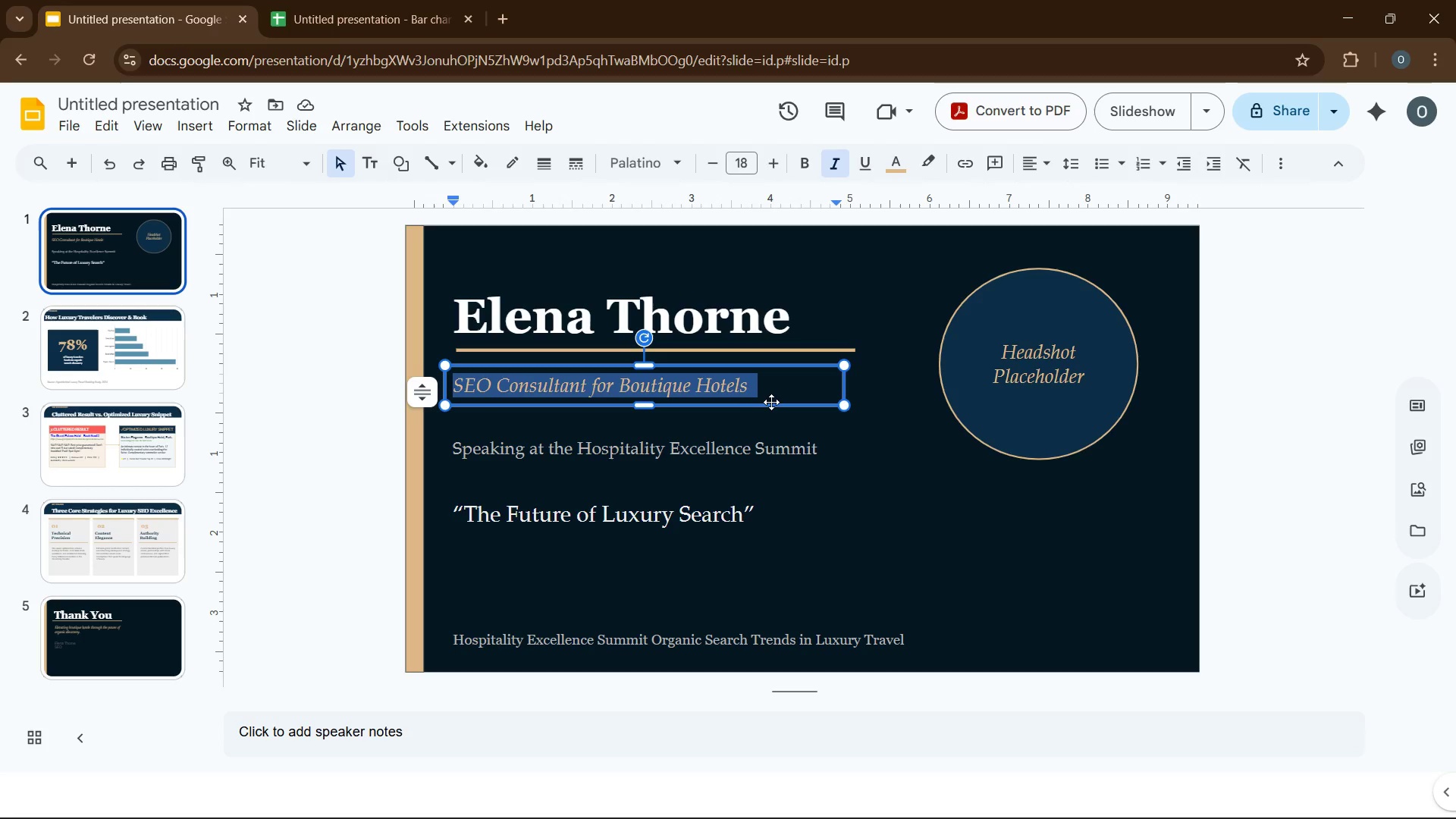 
key(Control+C)
 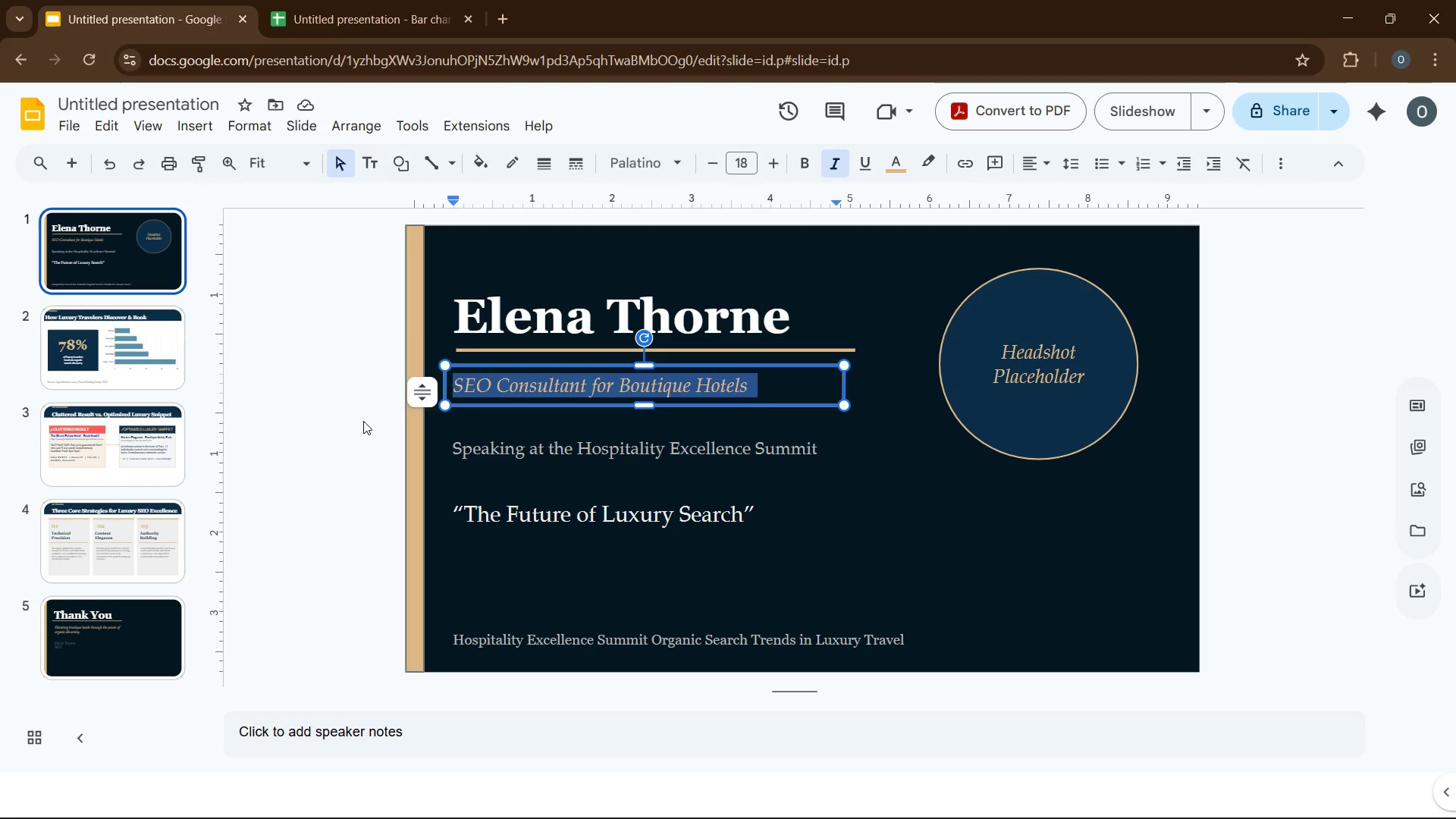 
left_click([358, 421])
 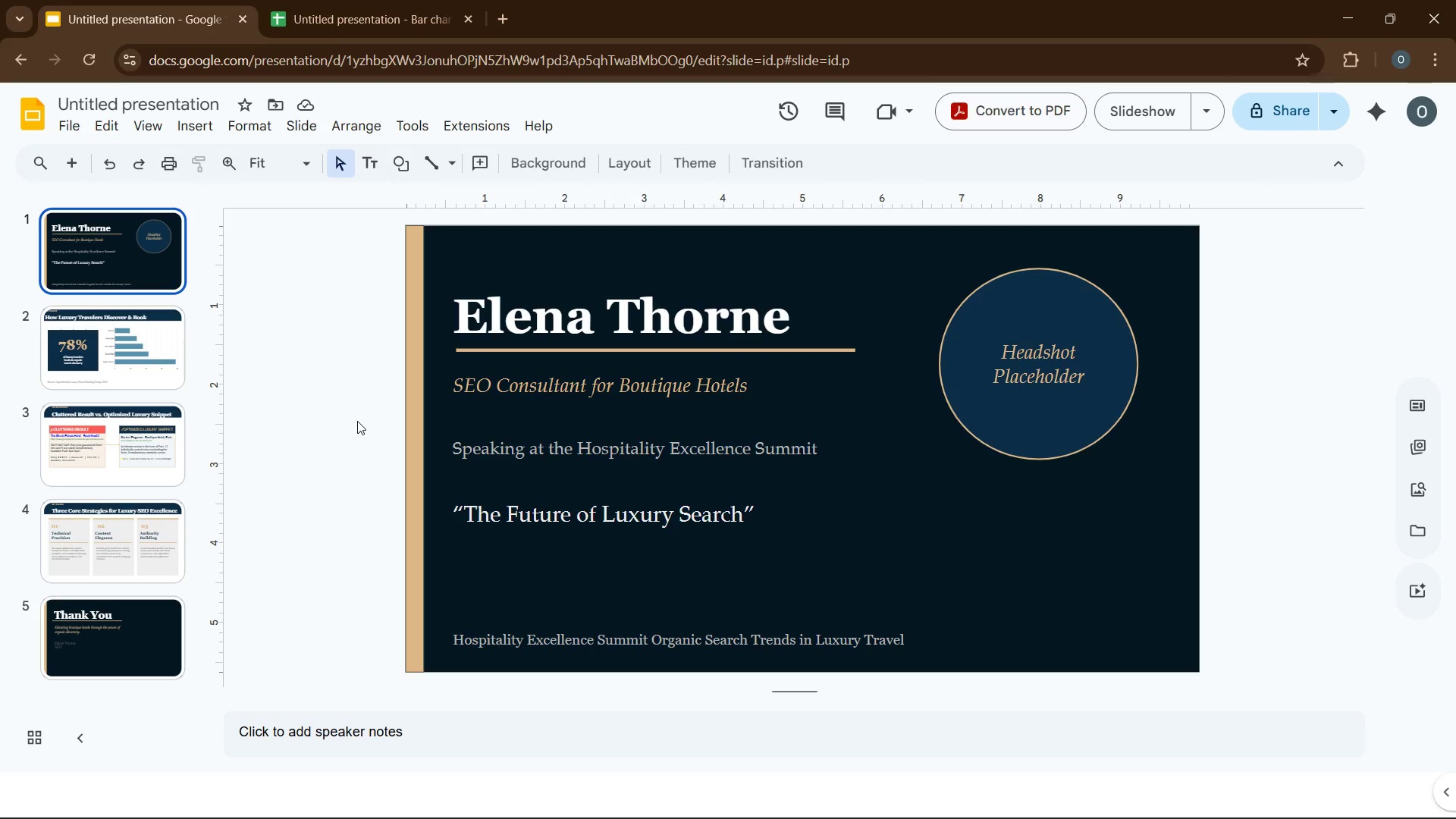 
scroll: coordinate [356, 422], scroll_direction: down, amount: 56.0
 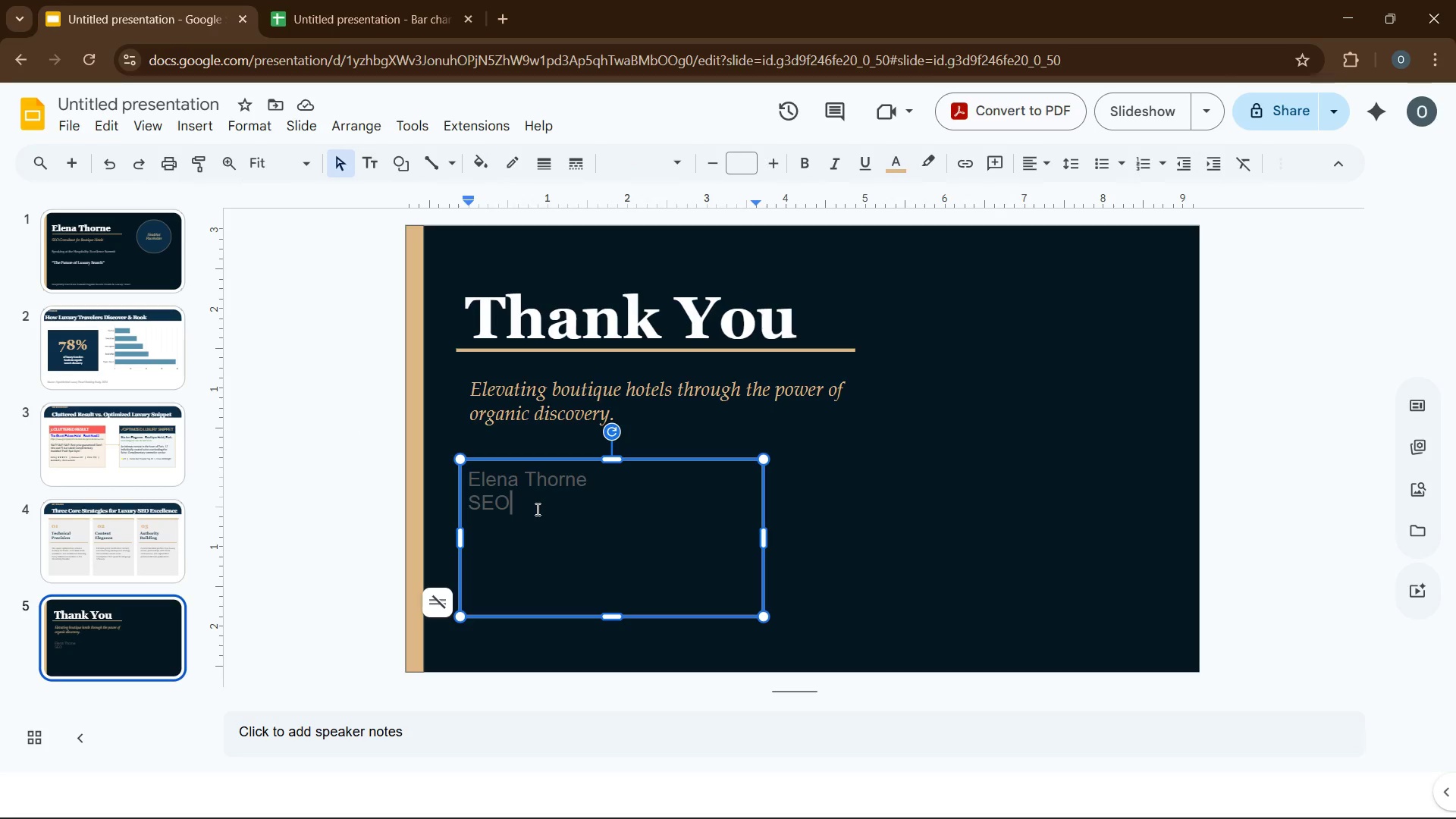 
double_click([536, 509])
 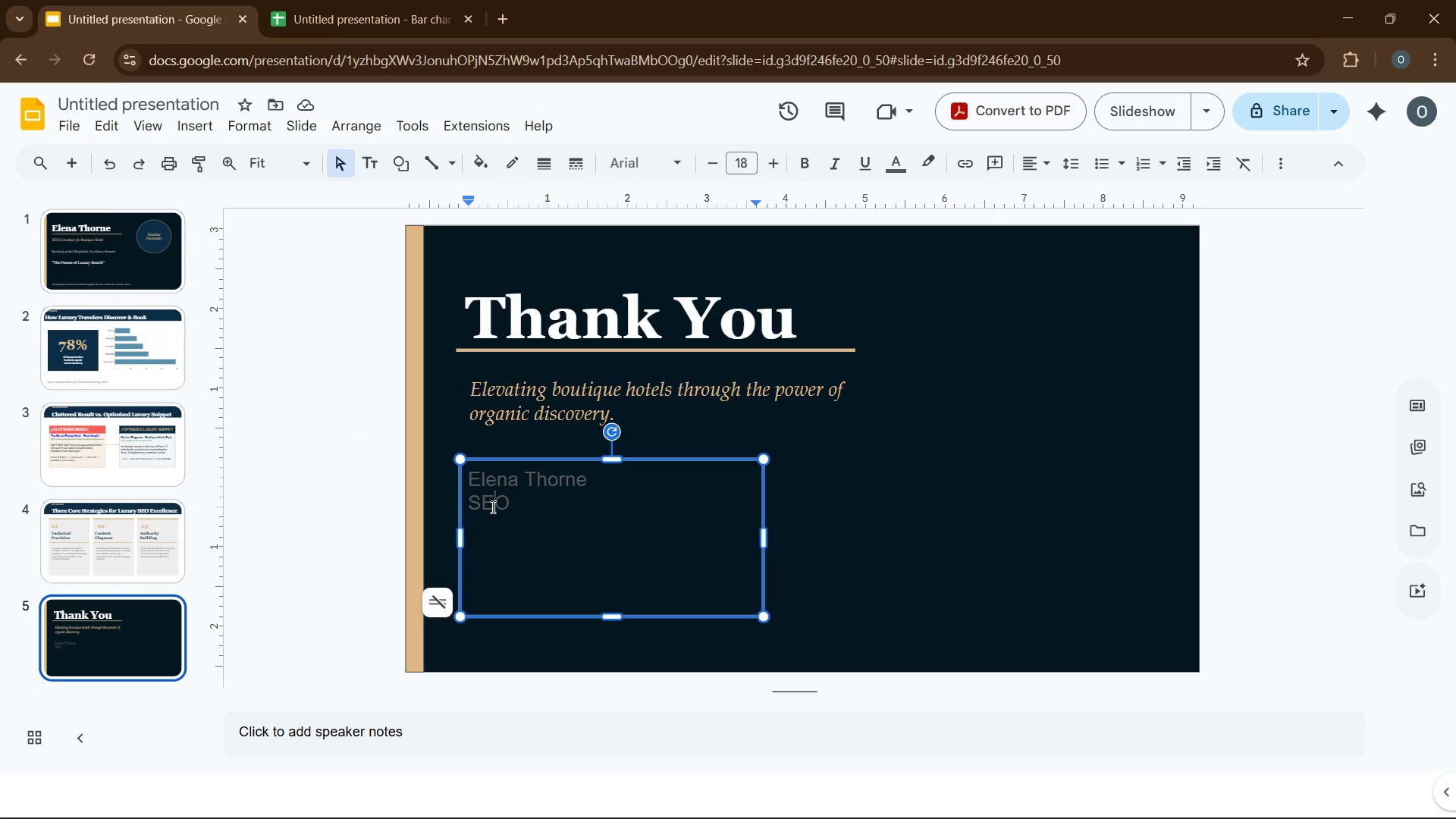 
double_click([491, 507])
 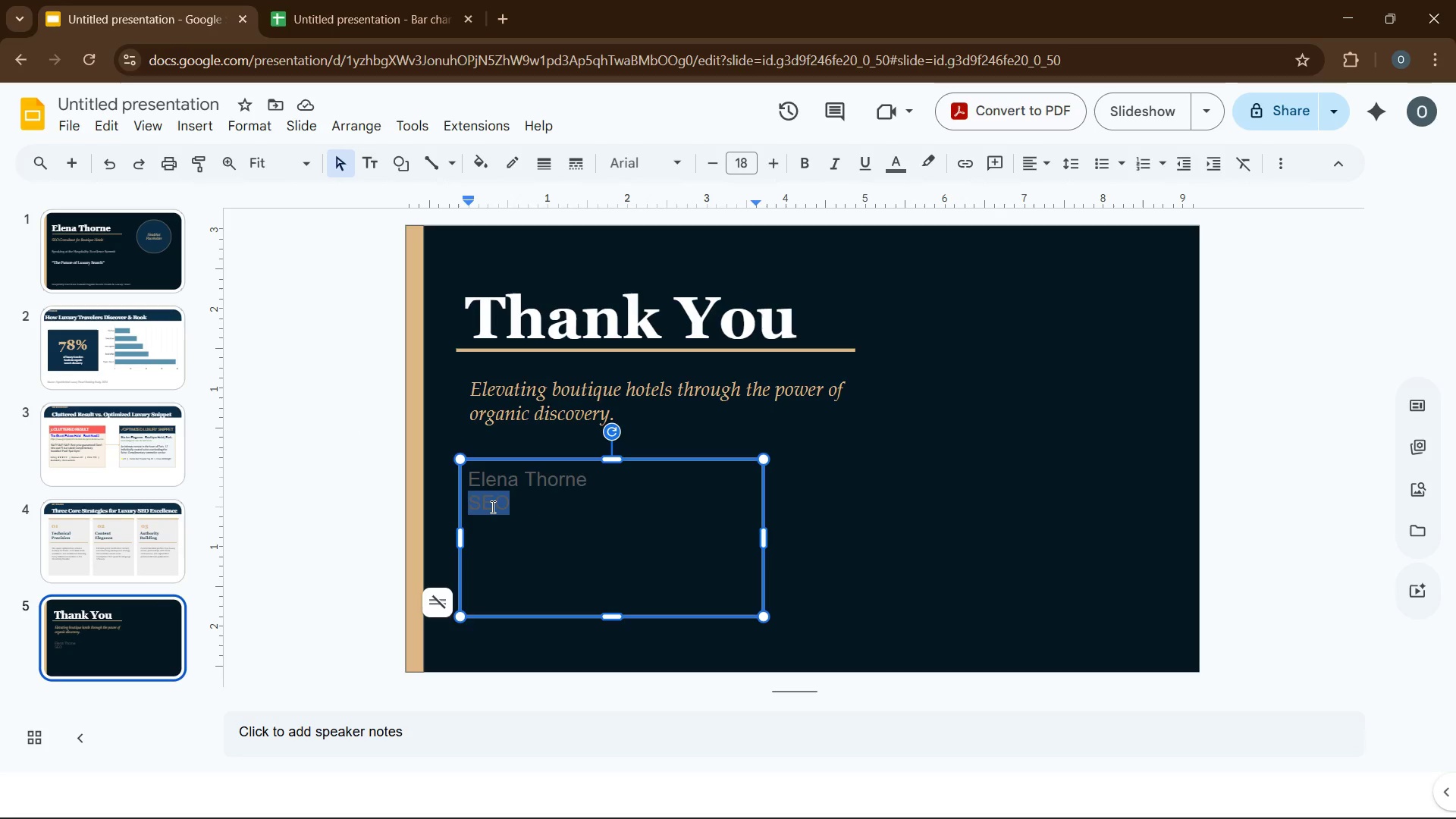 
key(Control+V)
 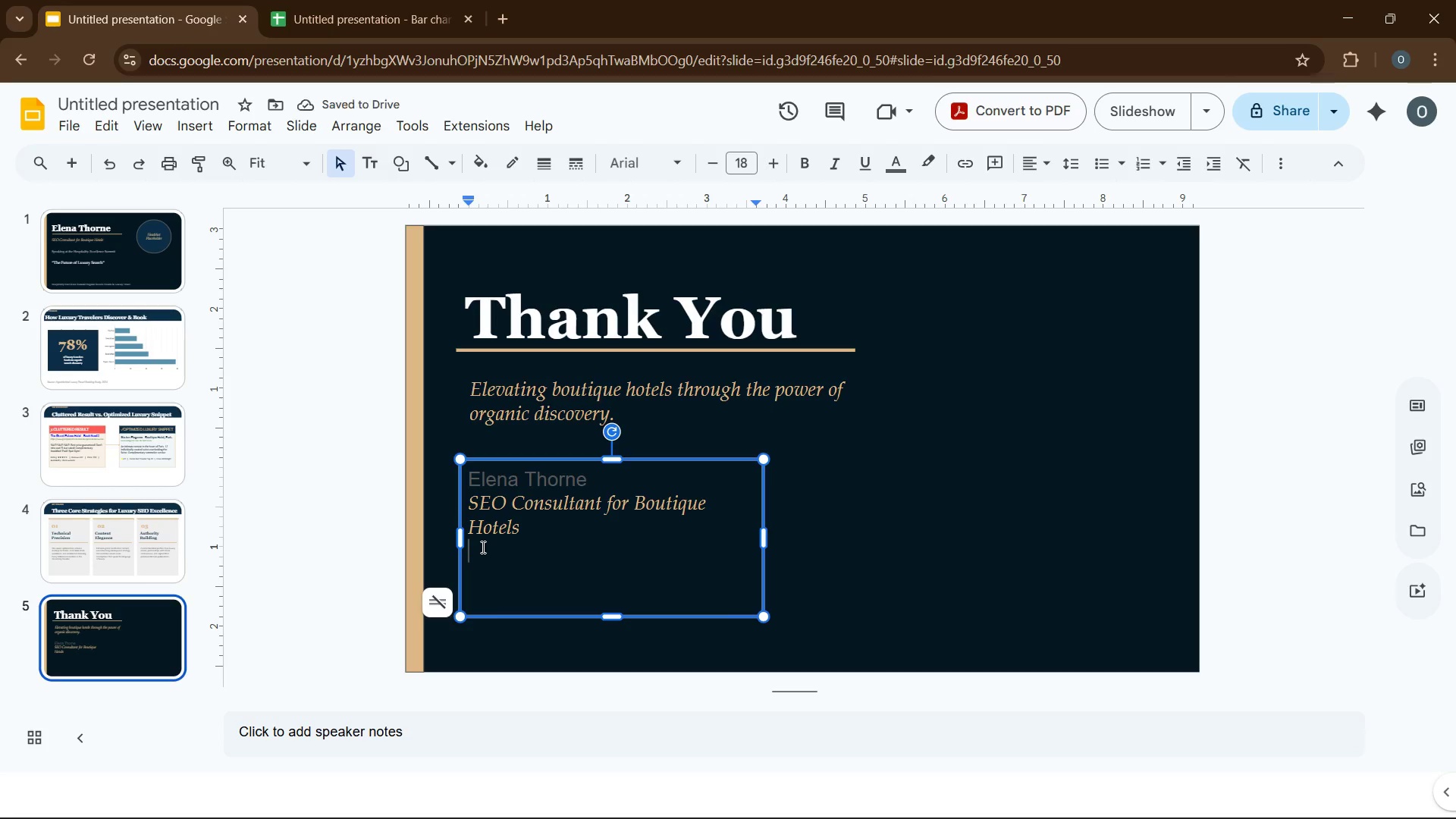 
type(linkedin.com/in/elenathorne)
 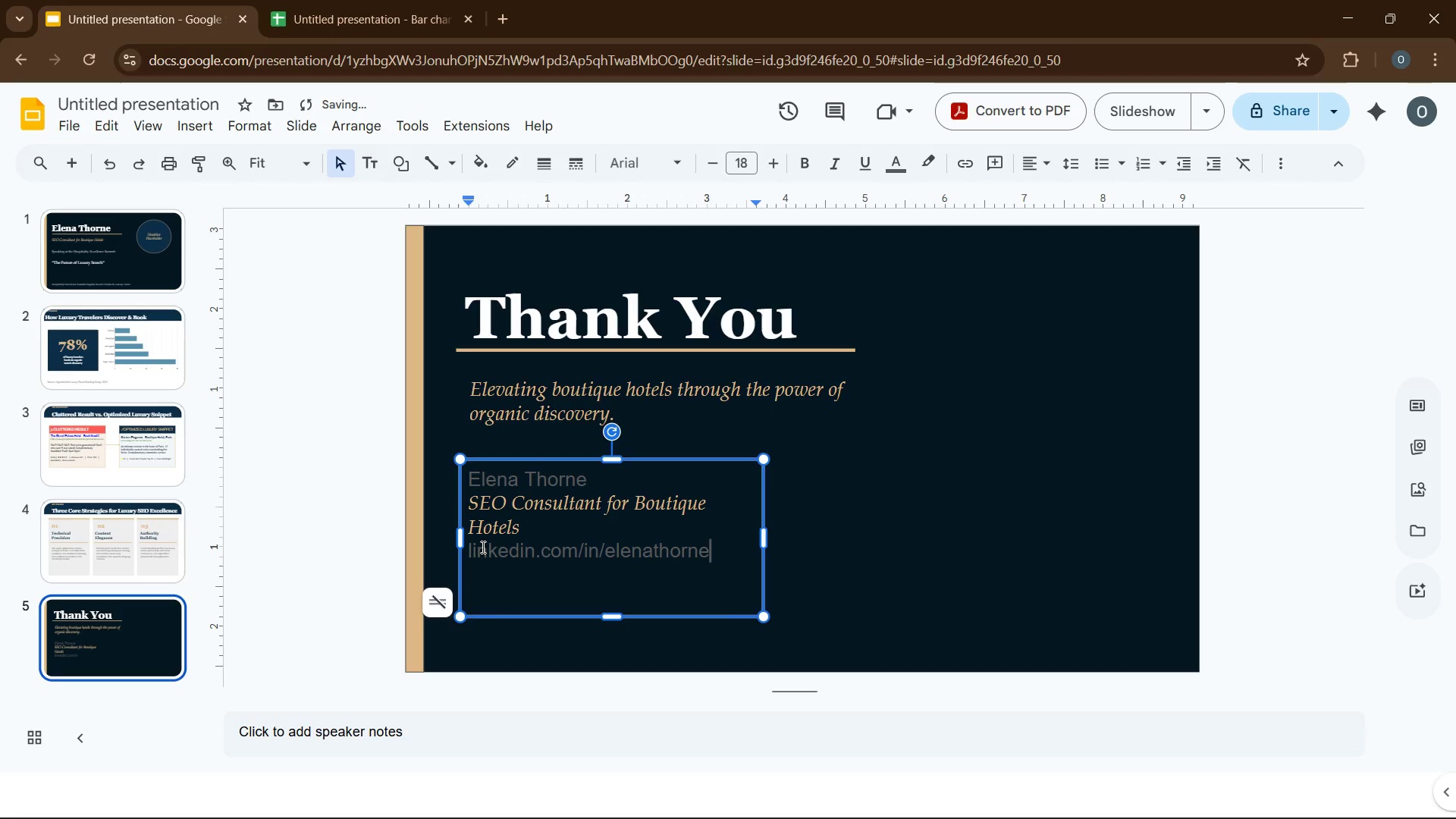 
key(Enter)
 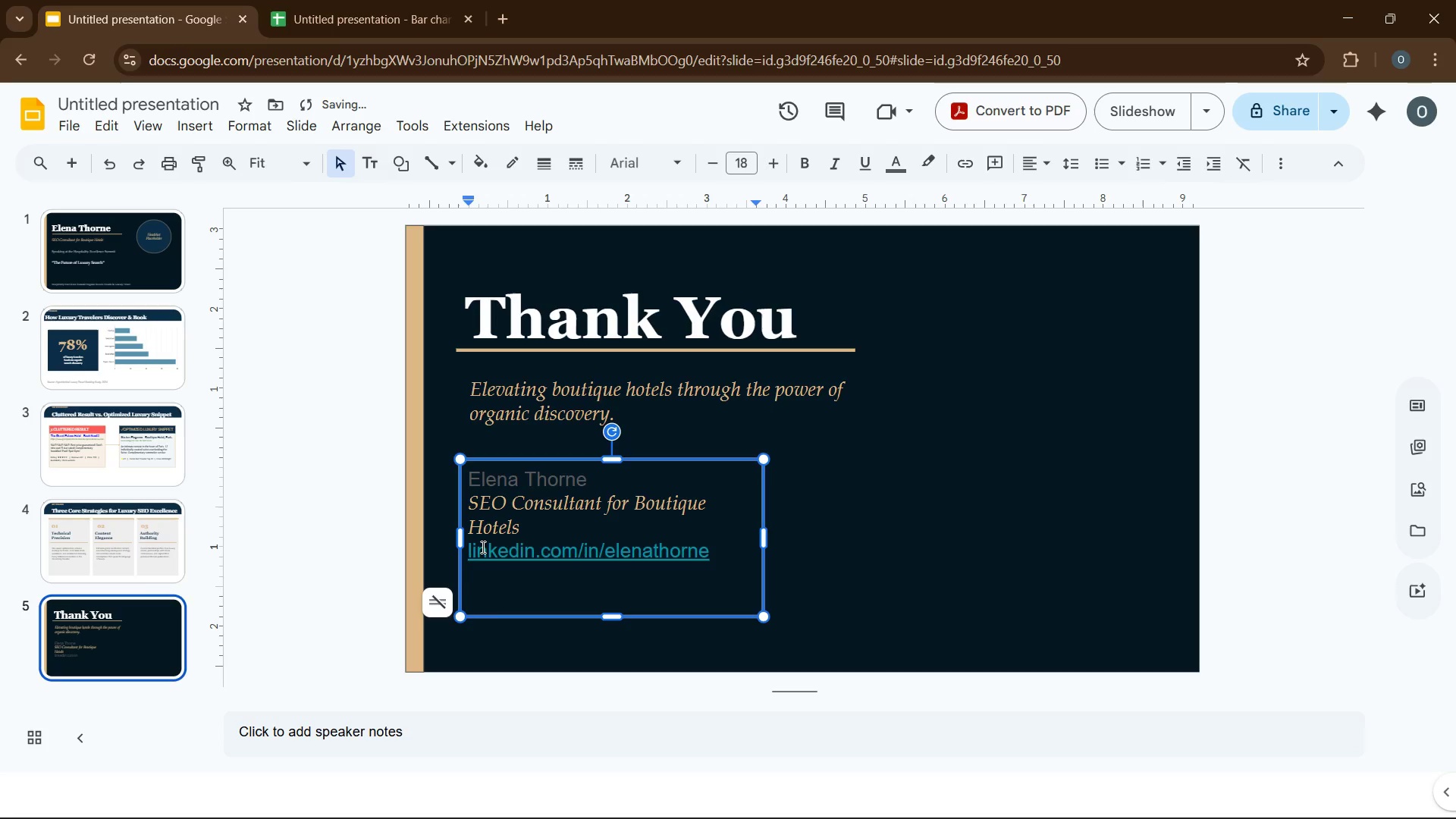 
type(hello~elenathorne.com)
 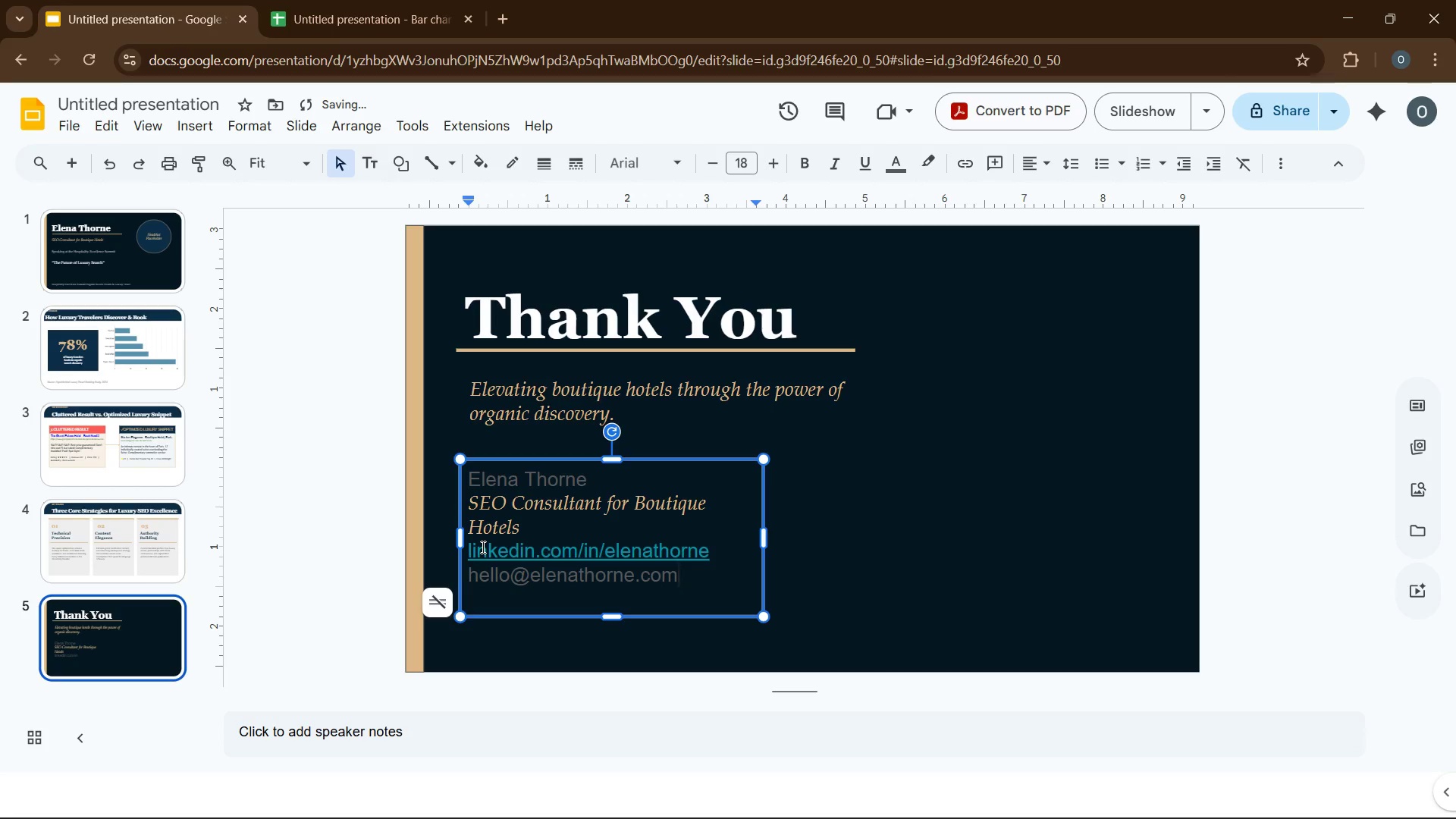 
wait(24.17)
 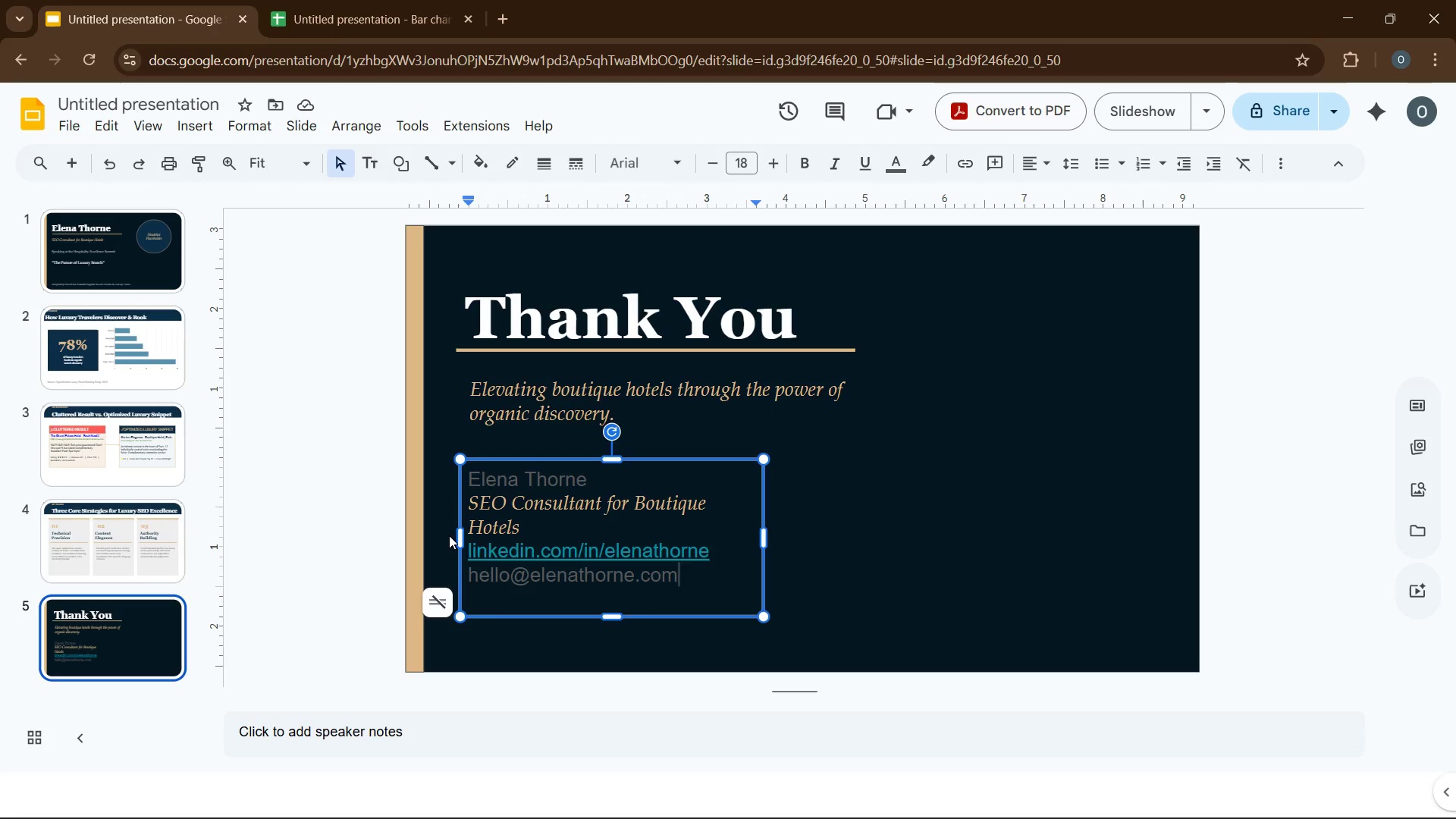 
left_click_drag(start_coordinate=[586, 482], to_coordinate=[463, 481])
 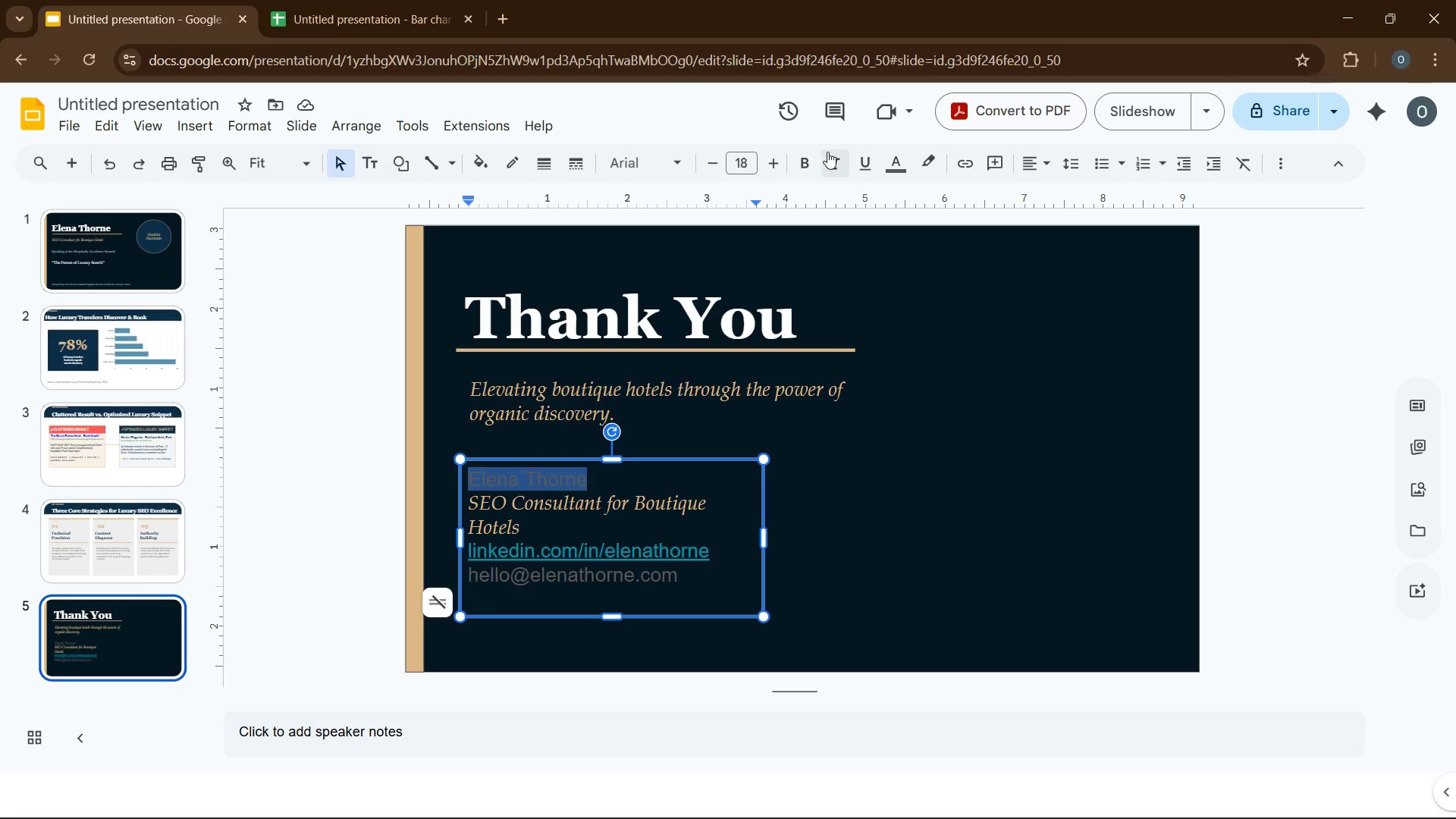 
left_click([802, 159])
 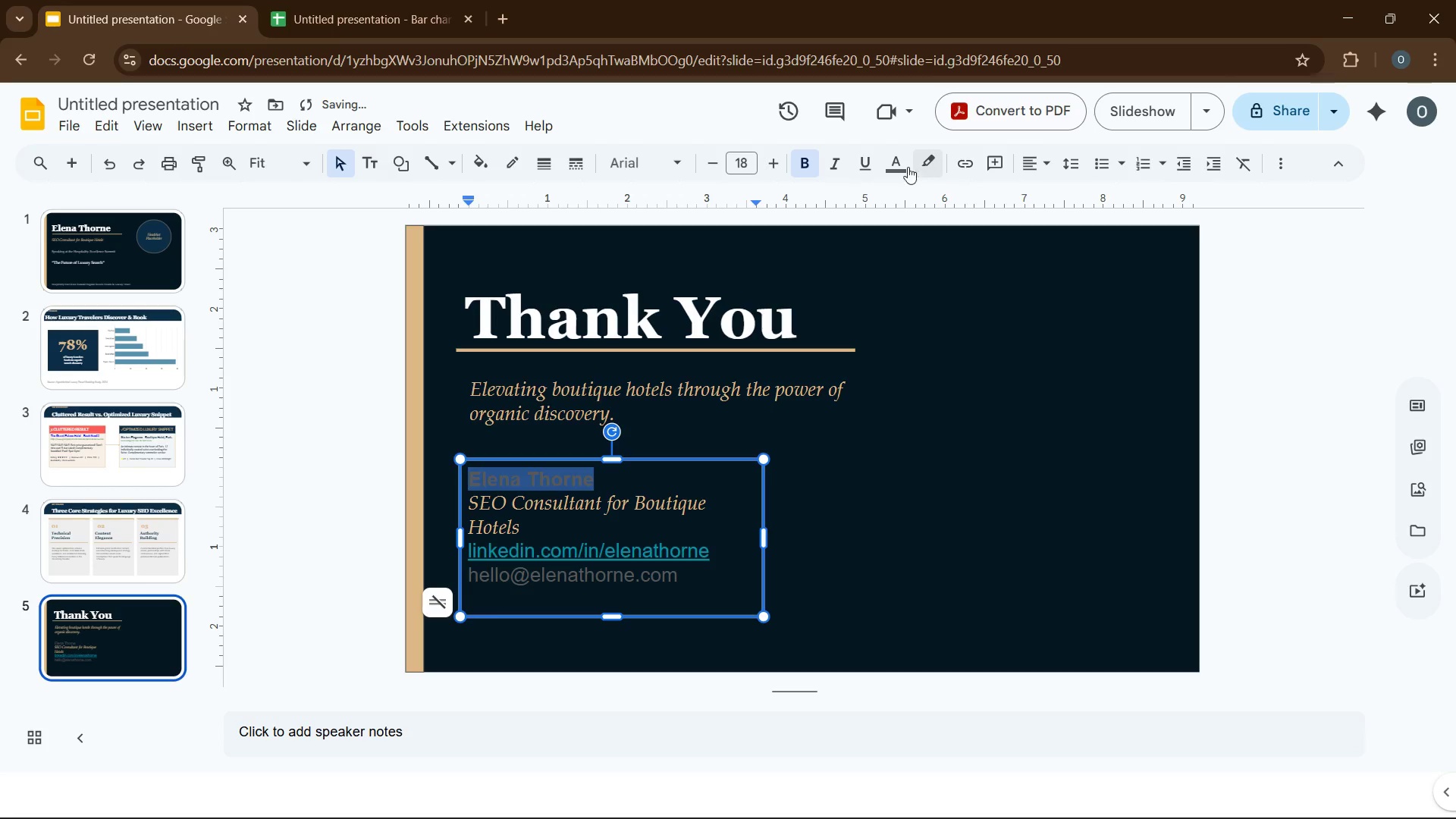 
left_click([892, 165])
 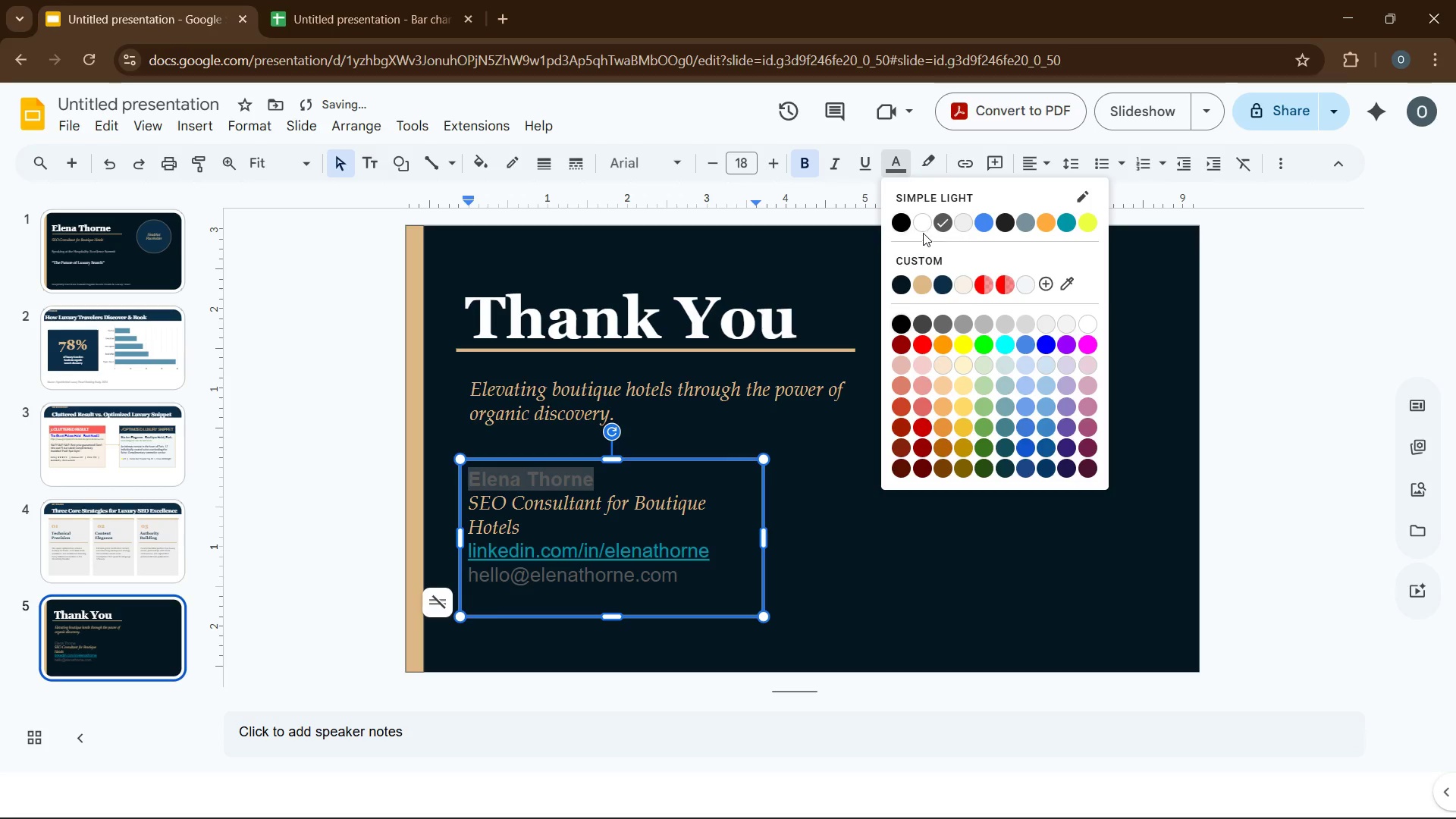 
left_click([924, 225])
 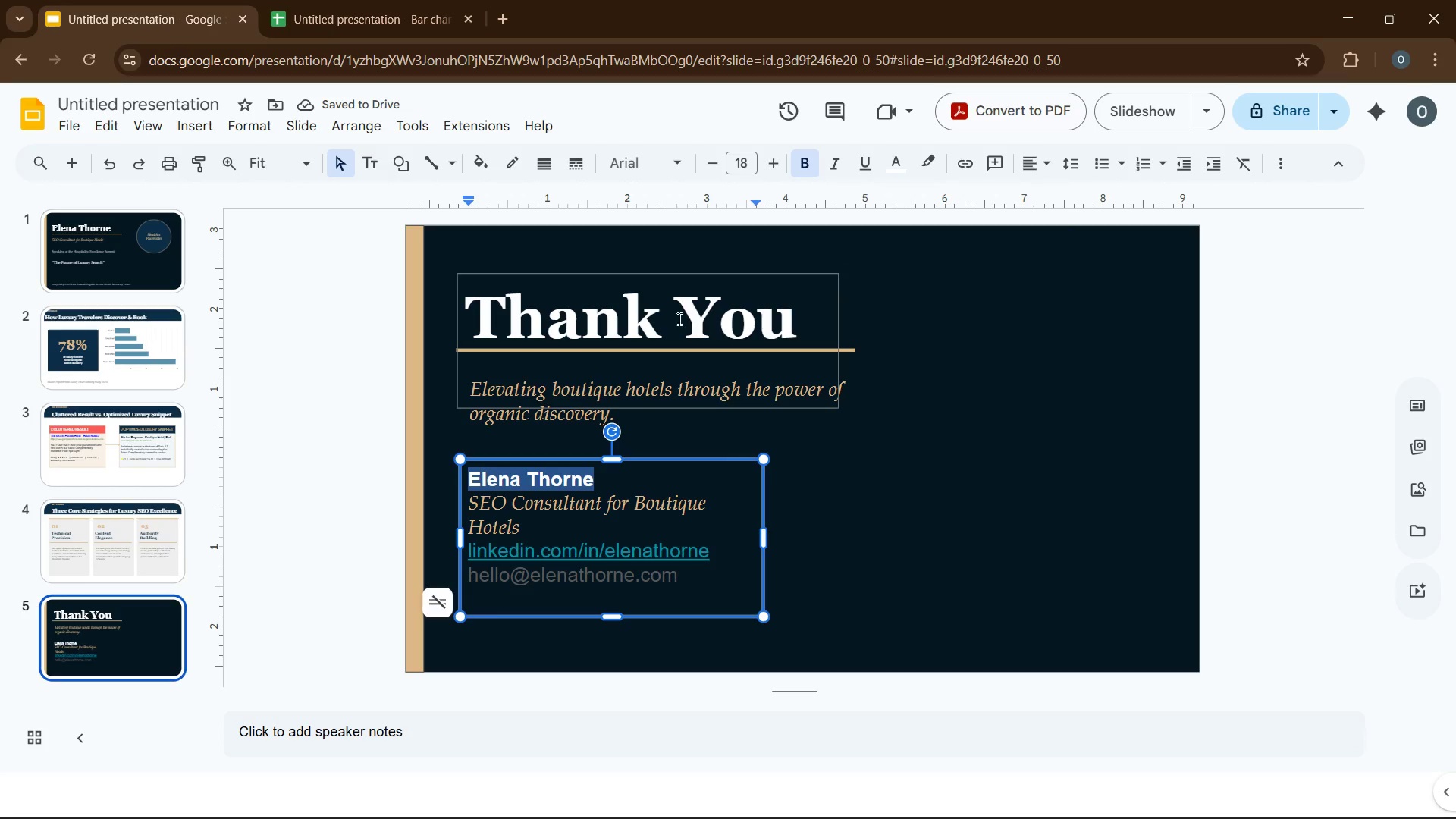 
wait(5.67)
 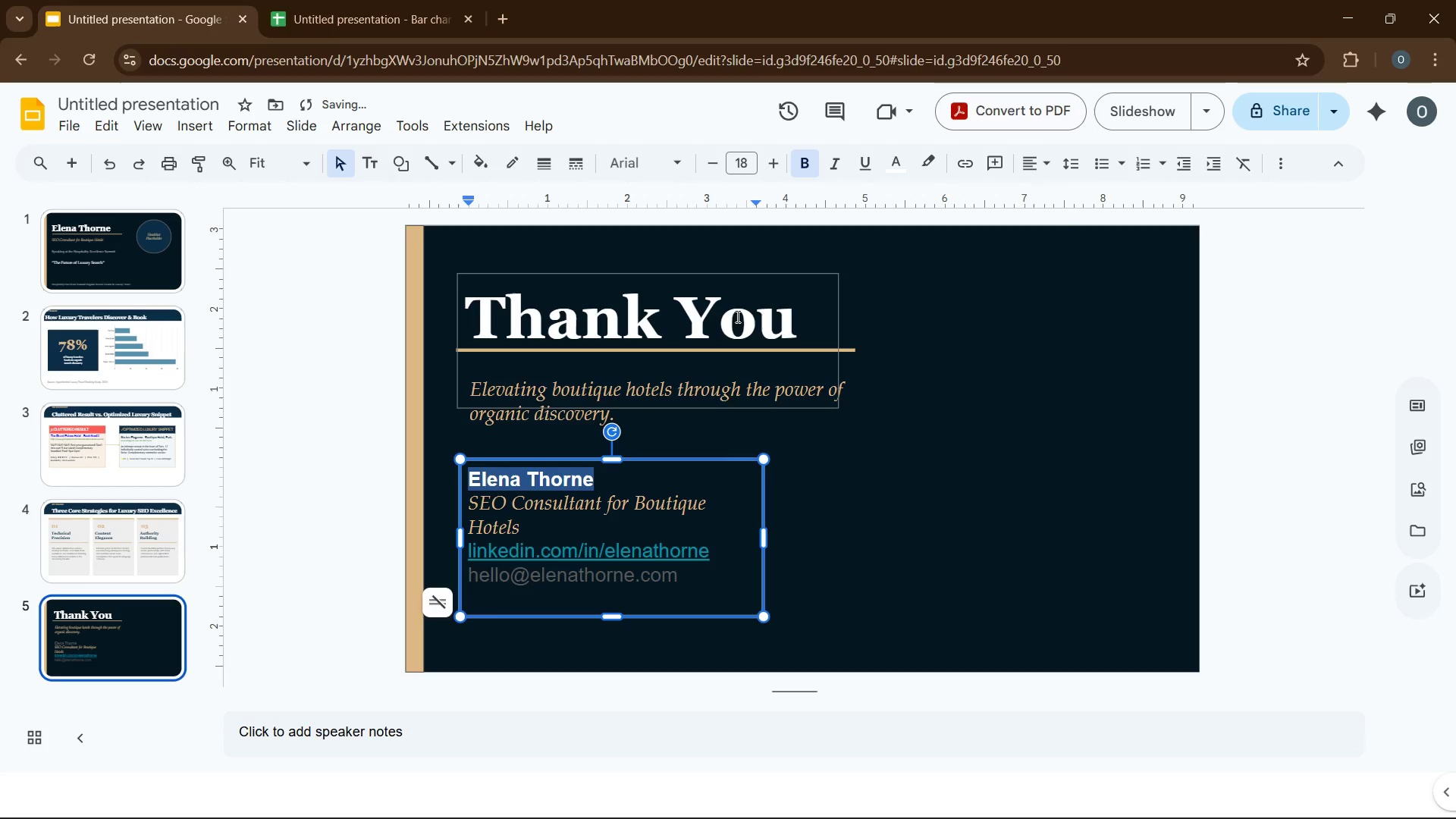 
left_click([679, 165])
 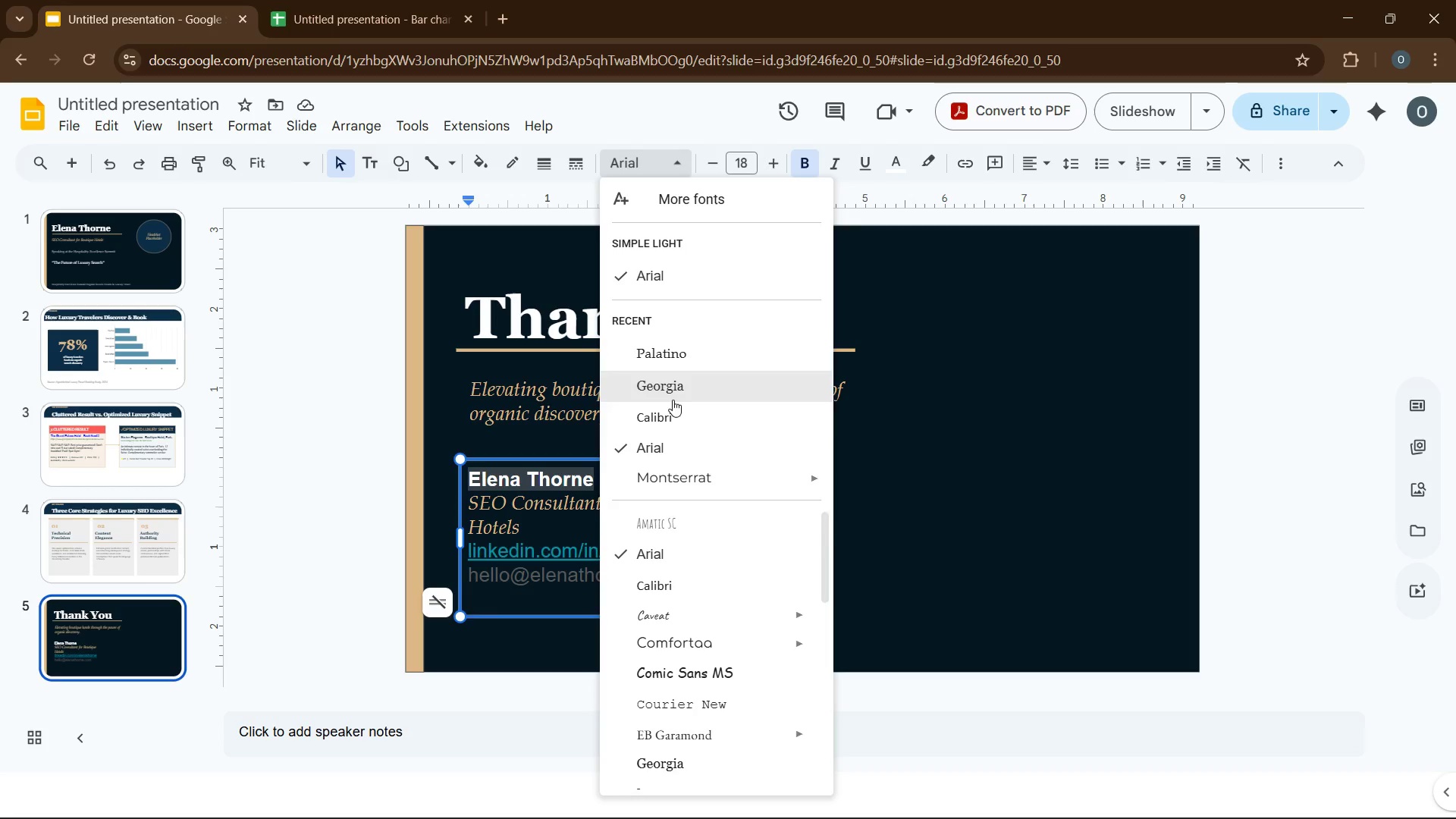 
left_click([672, 411])
 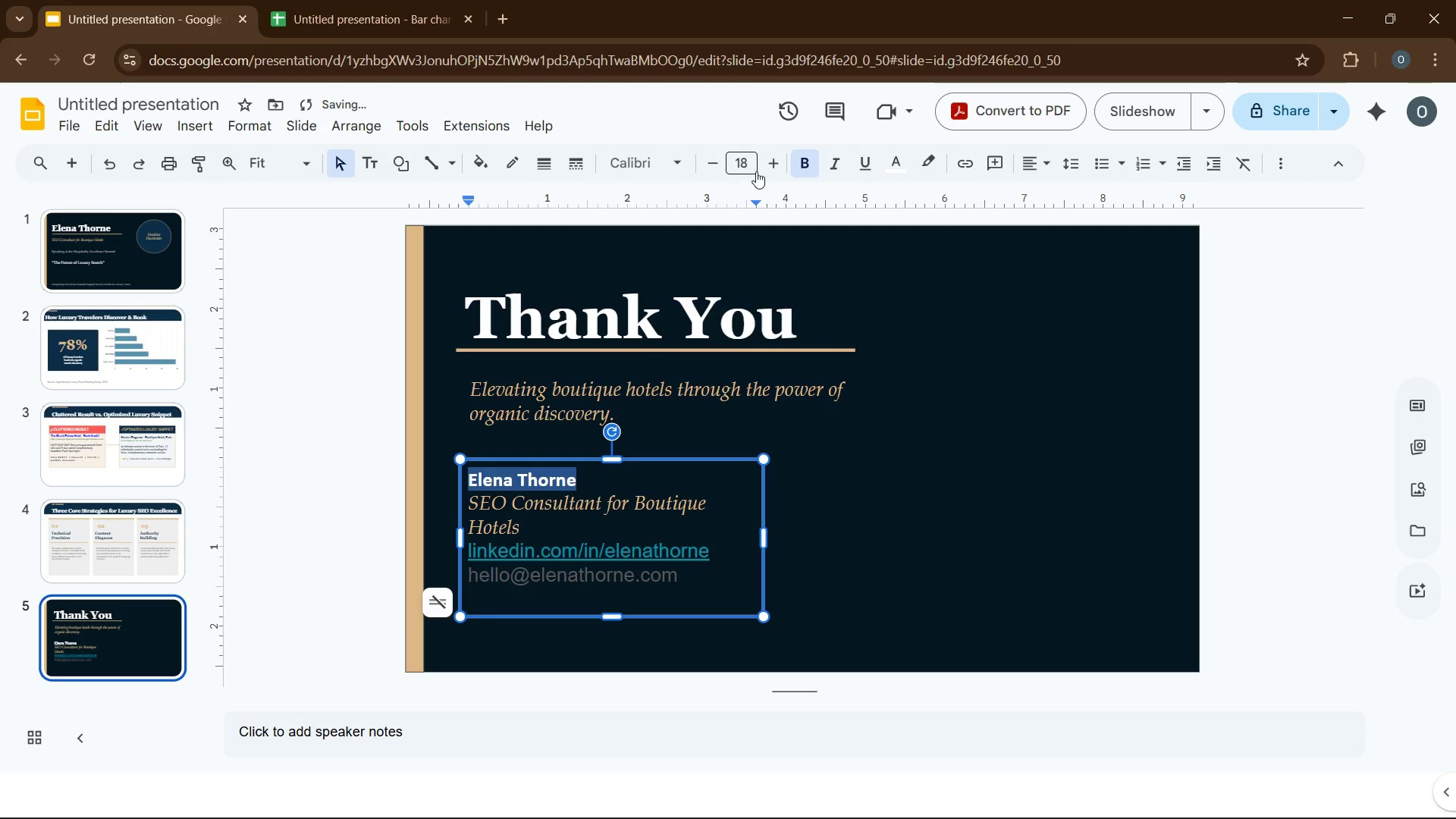 
left_click([778, 160])
 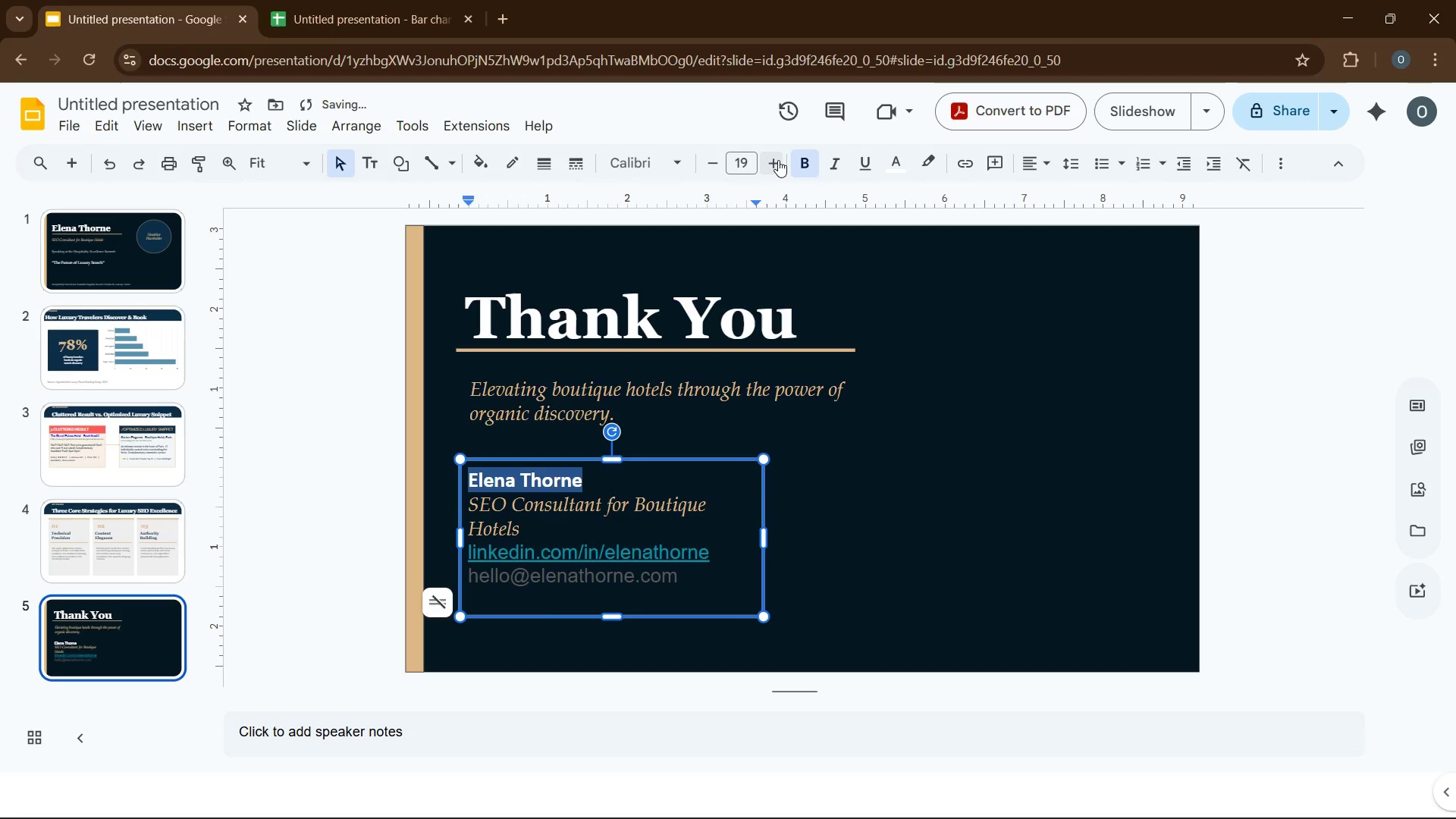 
left_click([778, 160])
 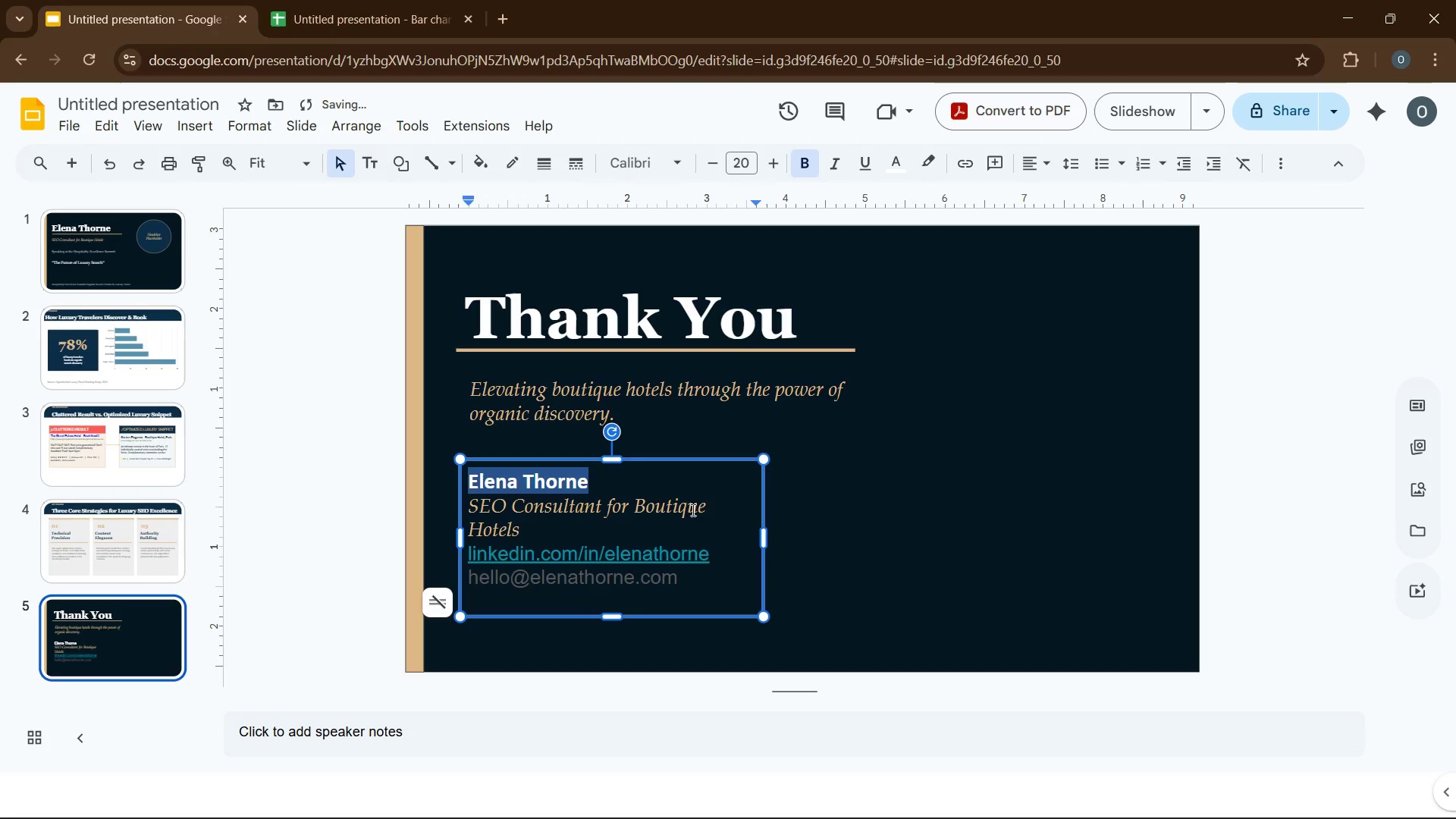 
left_click_drag(start_coordinate=[711, 506], to_coordinate=[465, 513])
 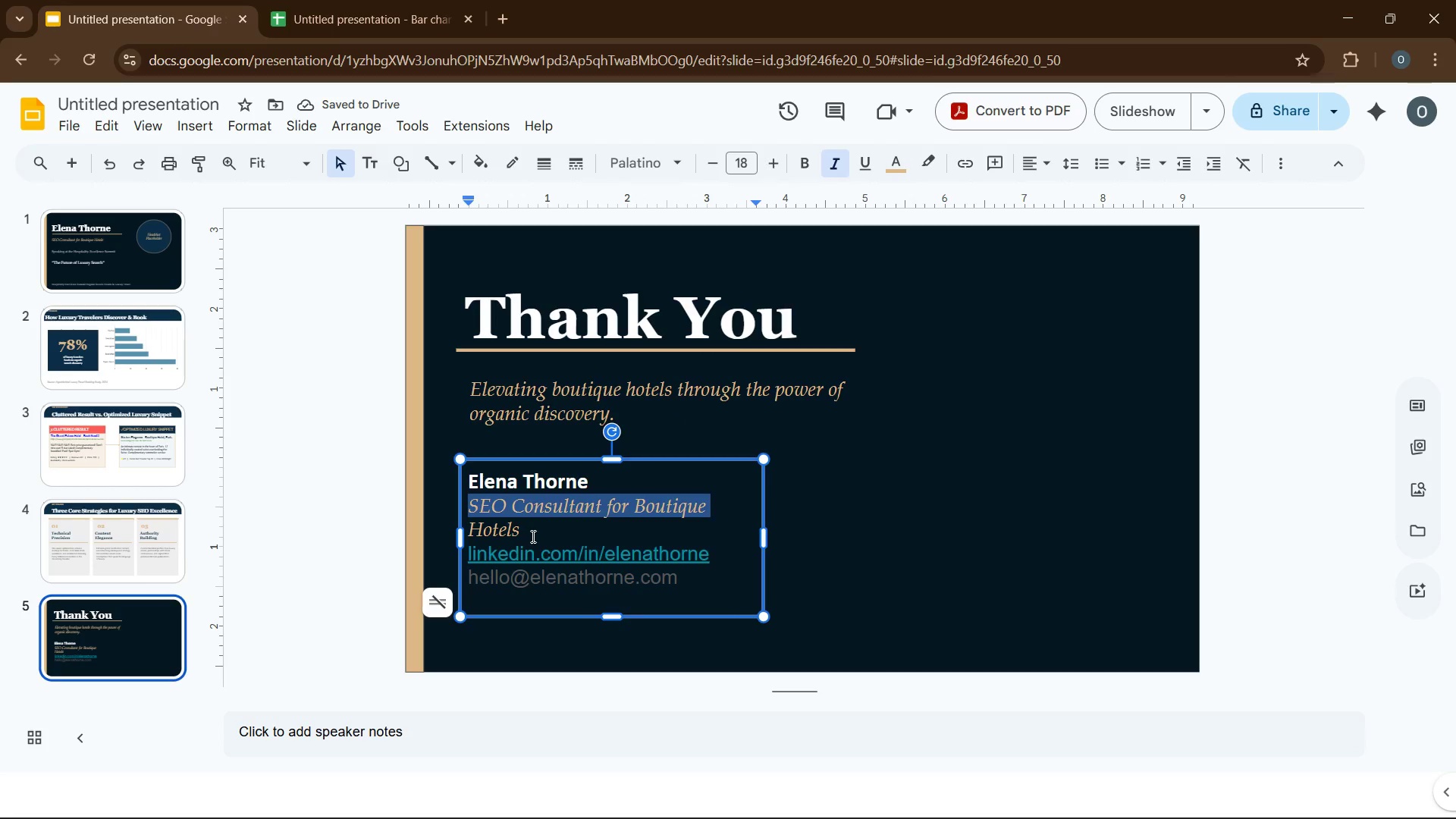 
left_click([532, 536])
 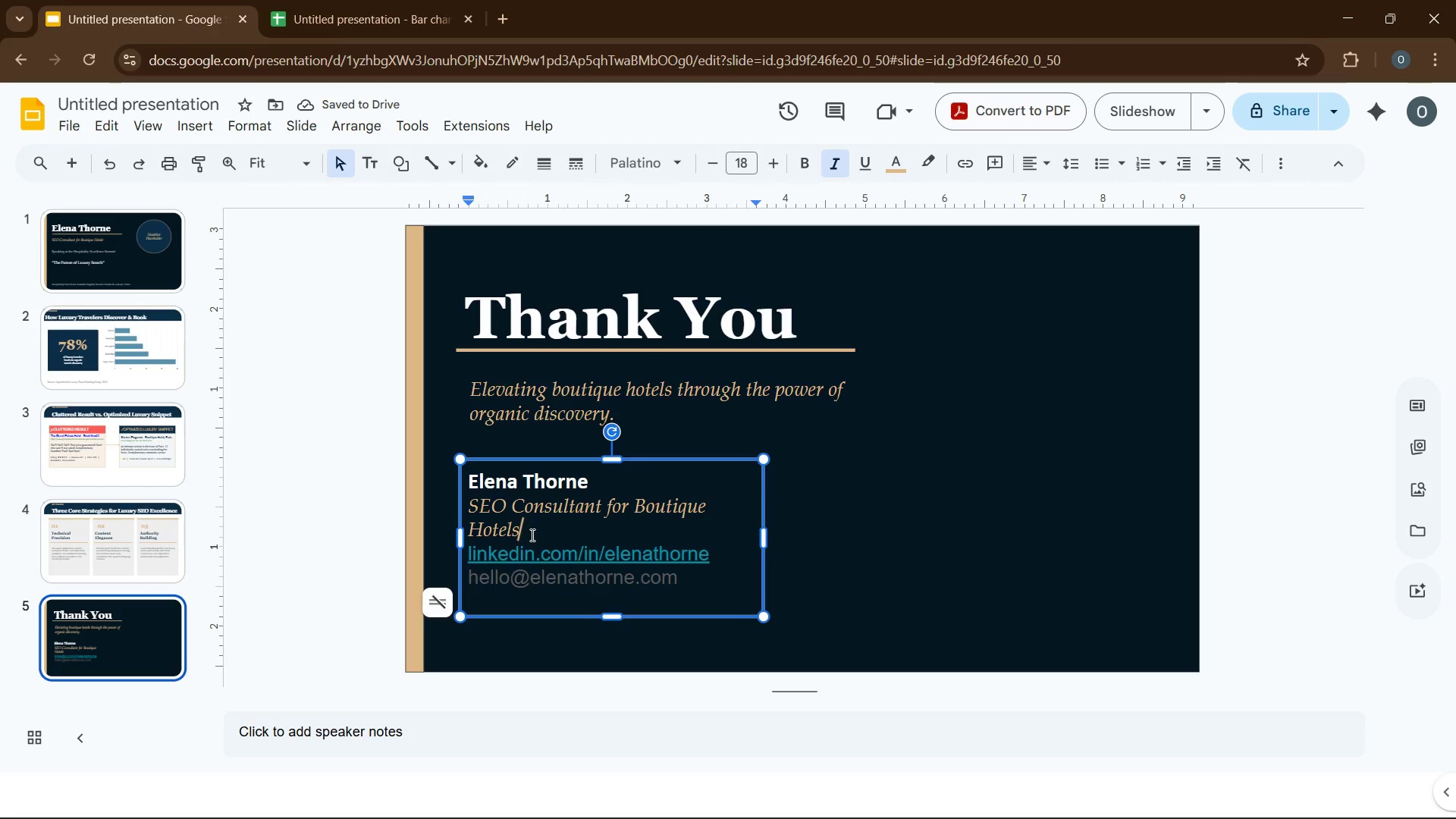 
left_click_drag(start_coordinate=[531, 535], to_coordinate=[463, 509])
 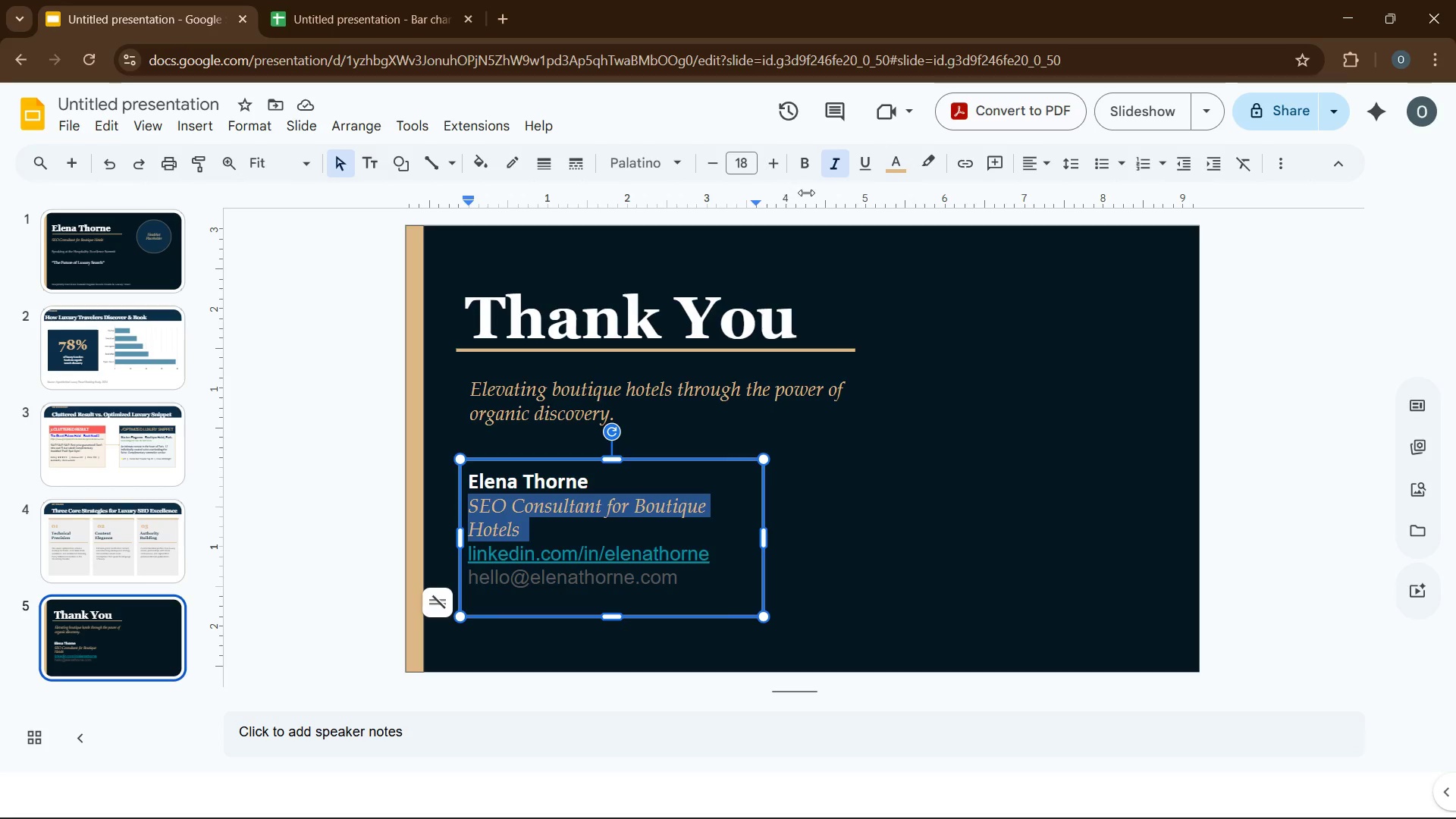 
wait(7.14)
 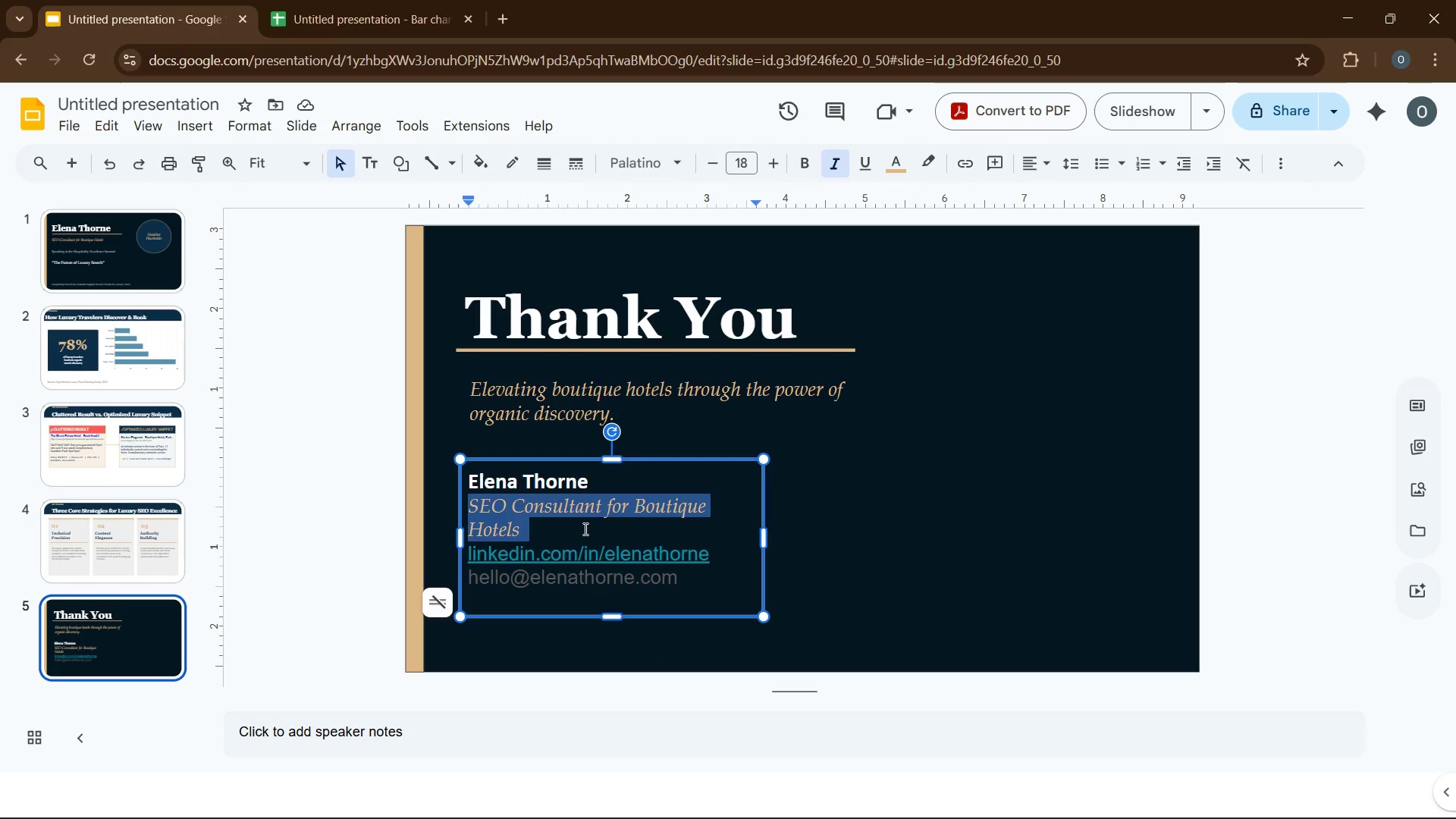 
left_click([839, 172])
 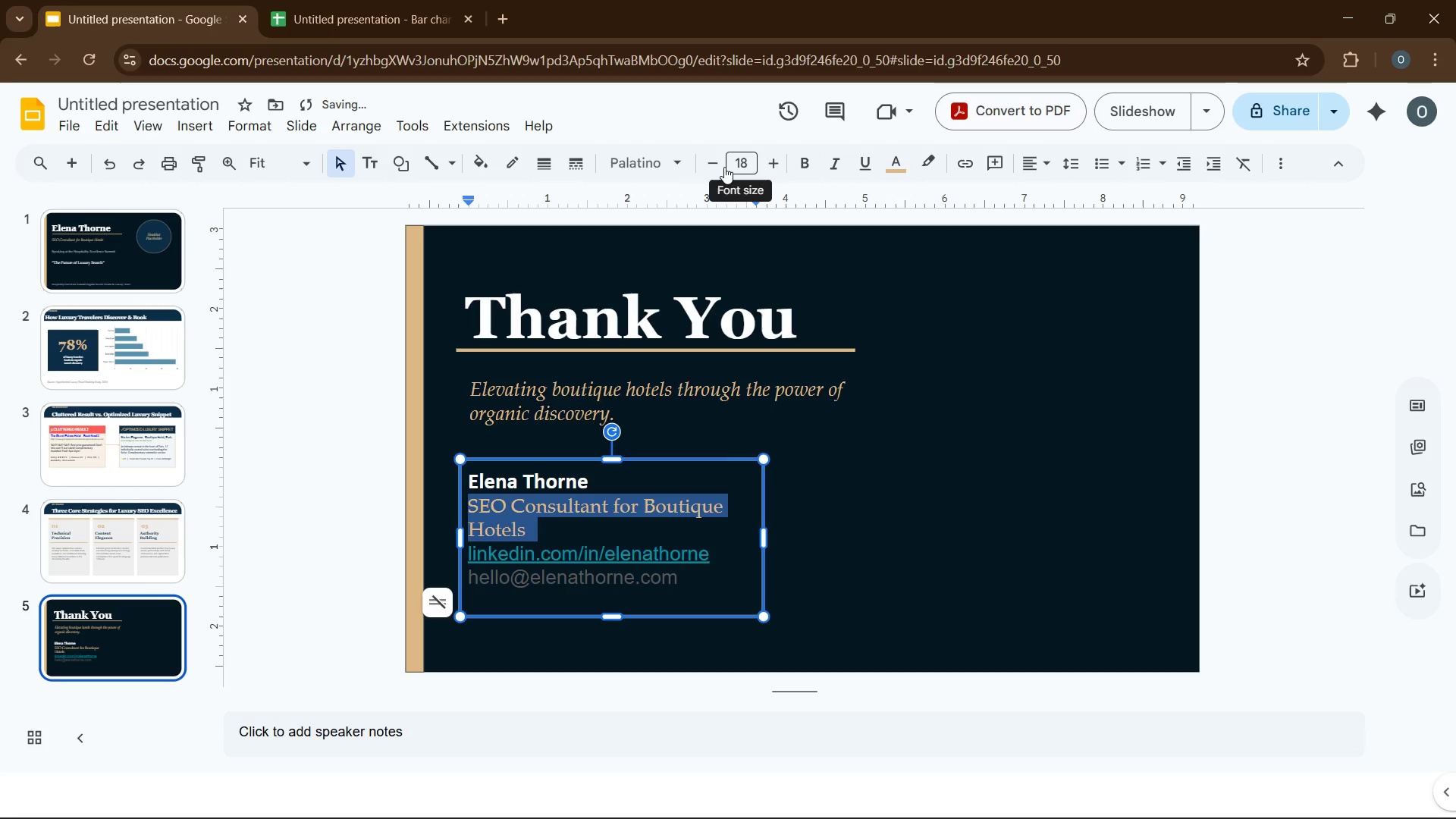 
left_click([673, 159])
 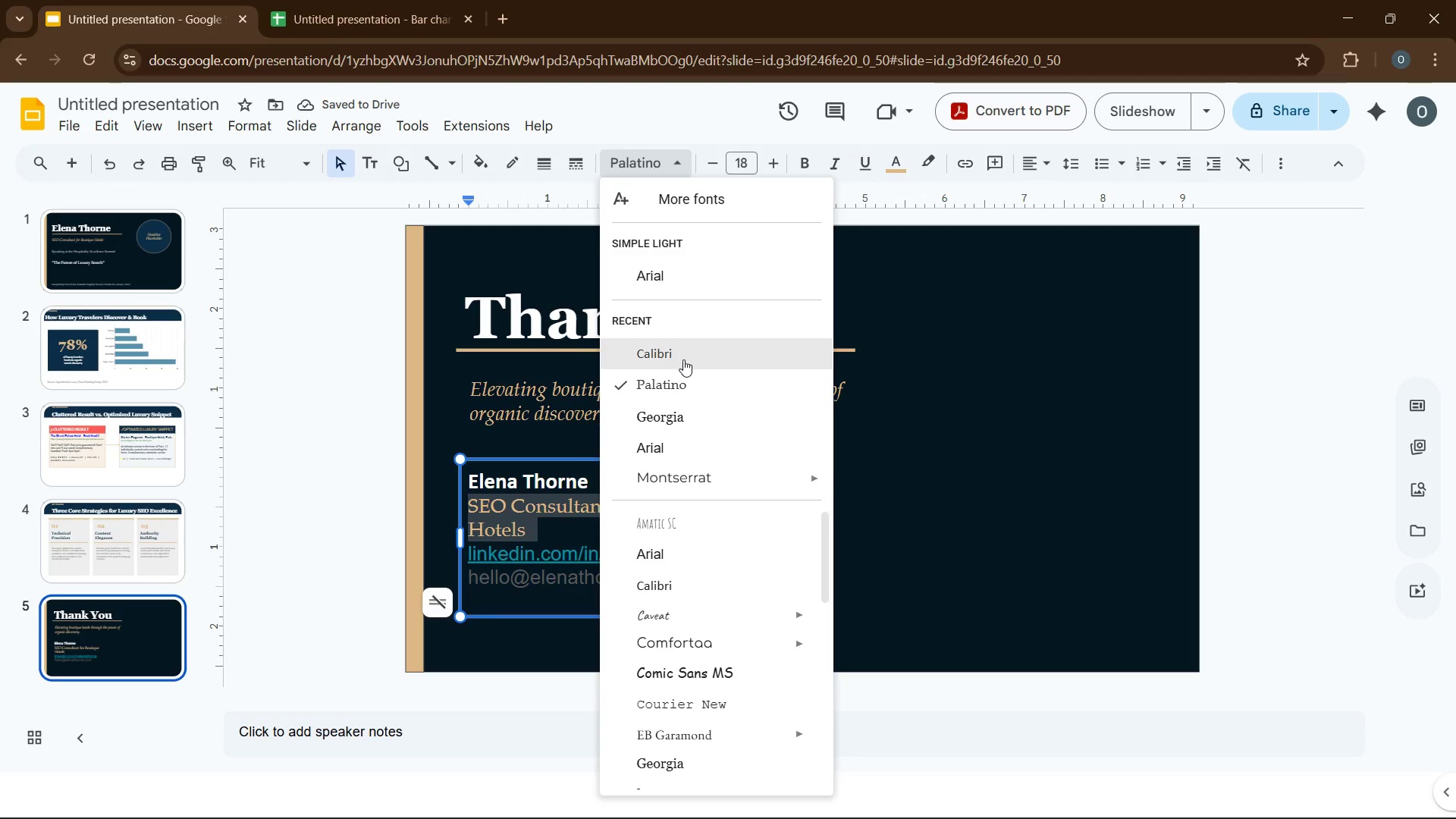 
left_click([683, 359])
 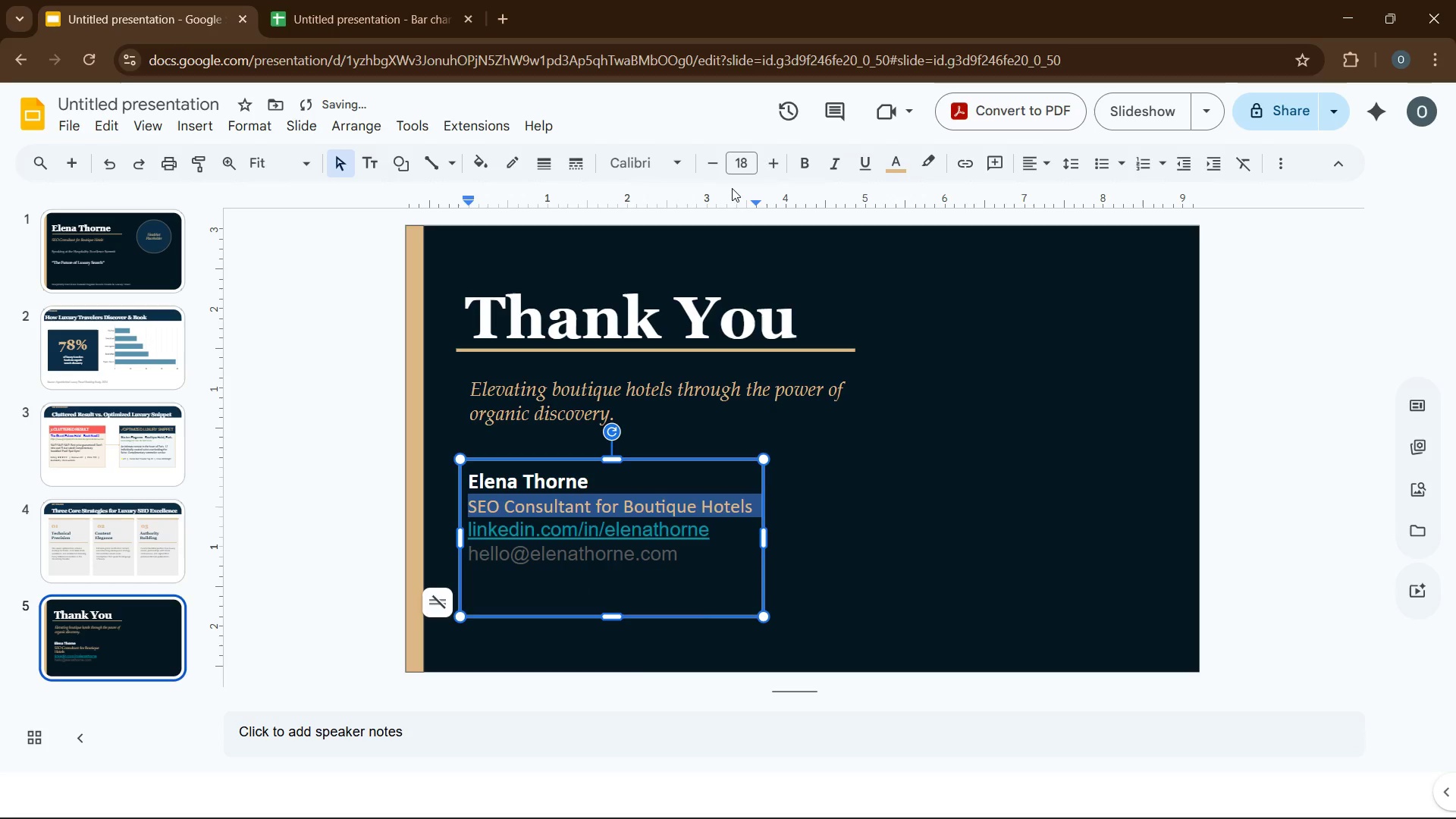 
left_click([718, 169])
 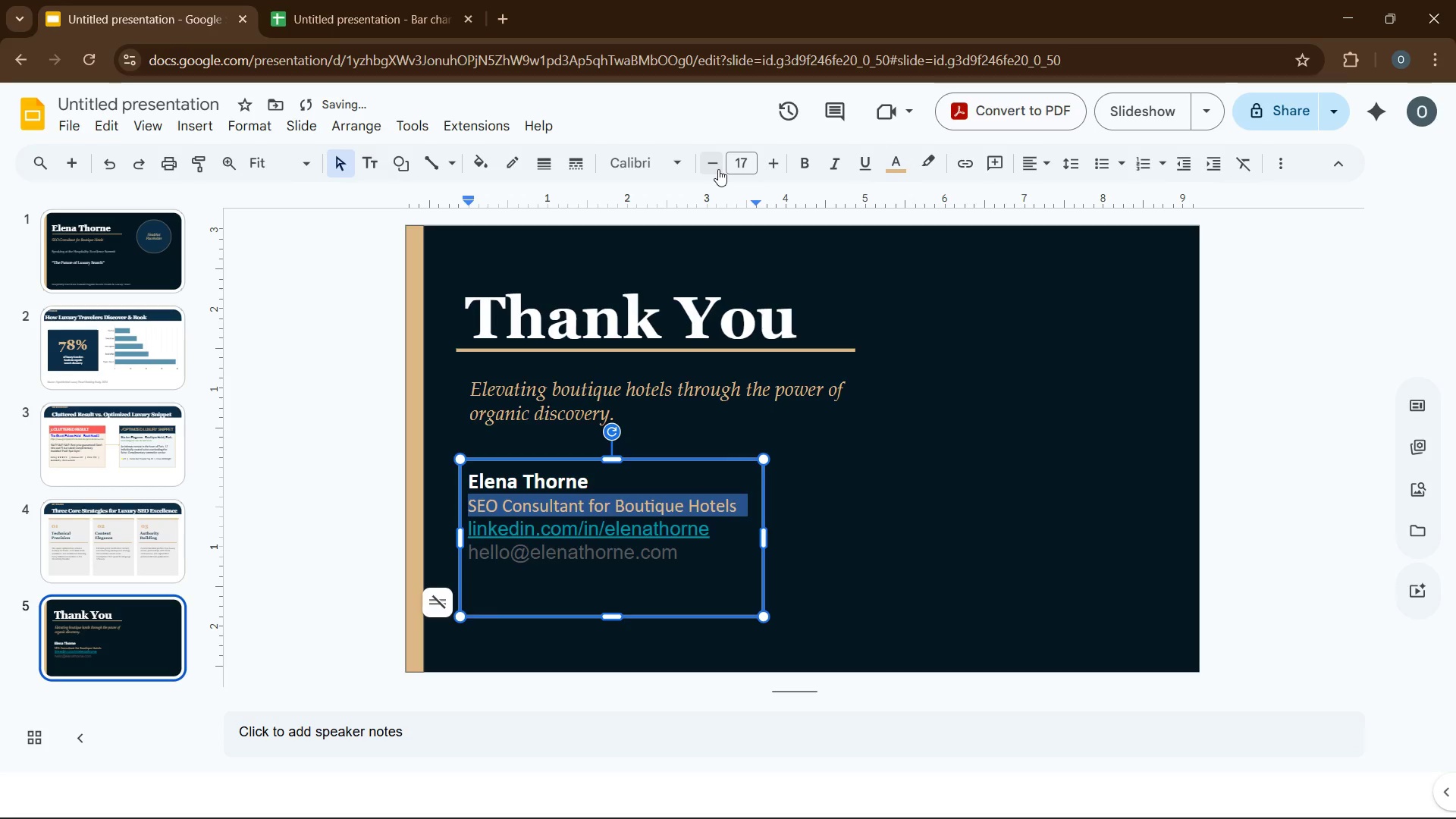 
left_click([718, 169])
 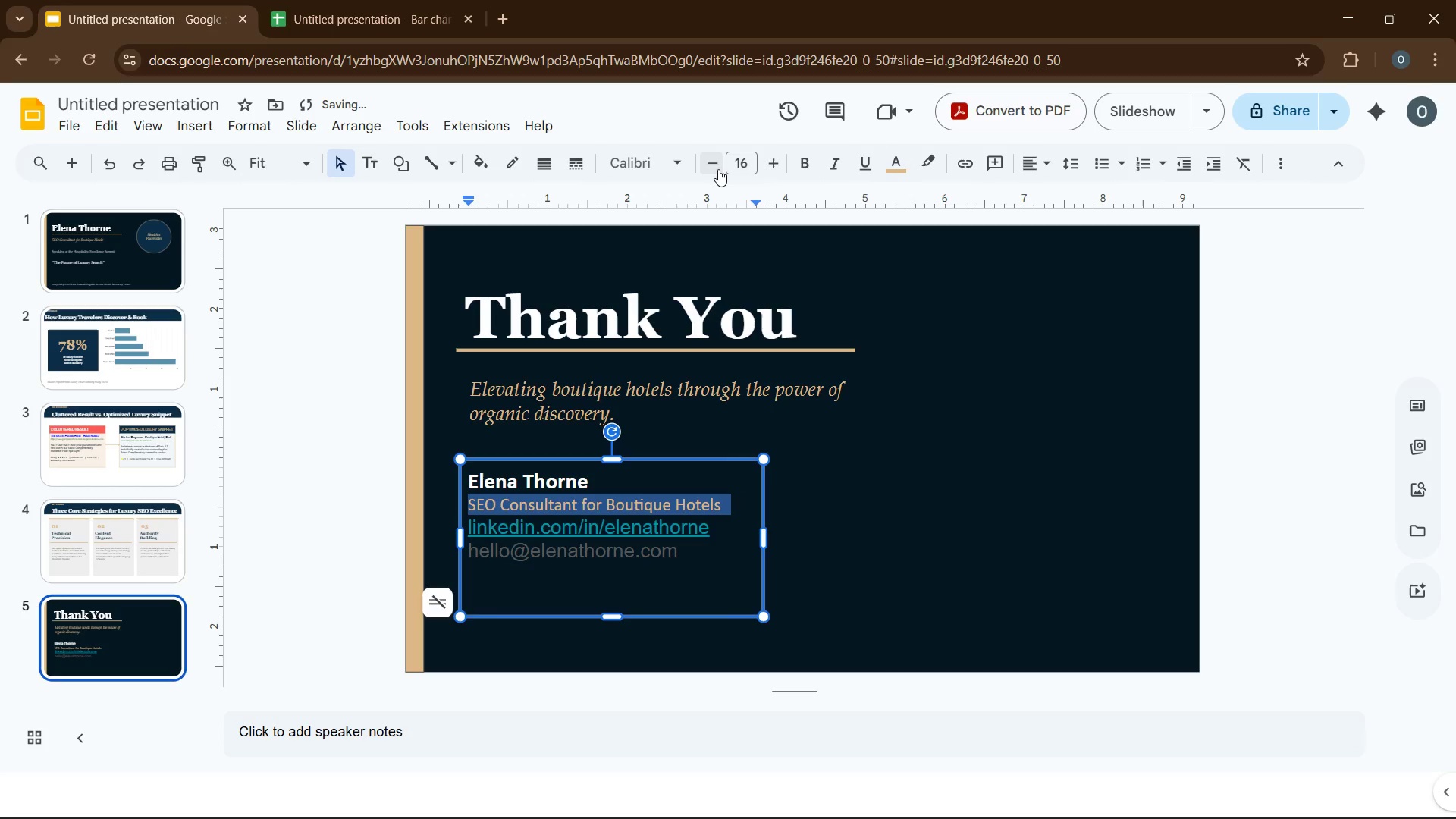 
mouse_move([883, 169])
 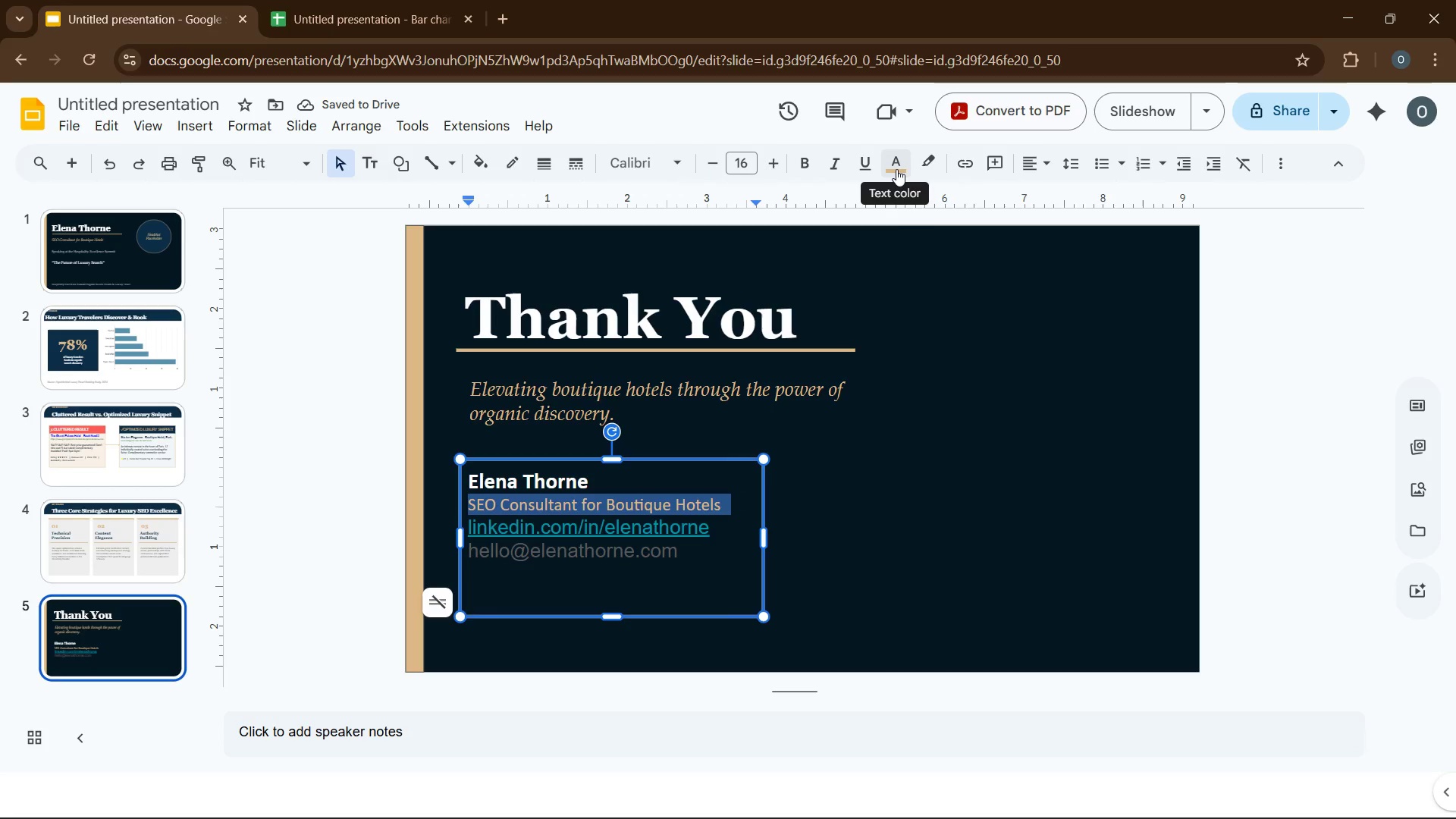 
left_click([896, 169])
 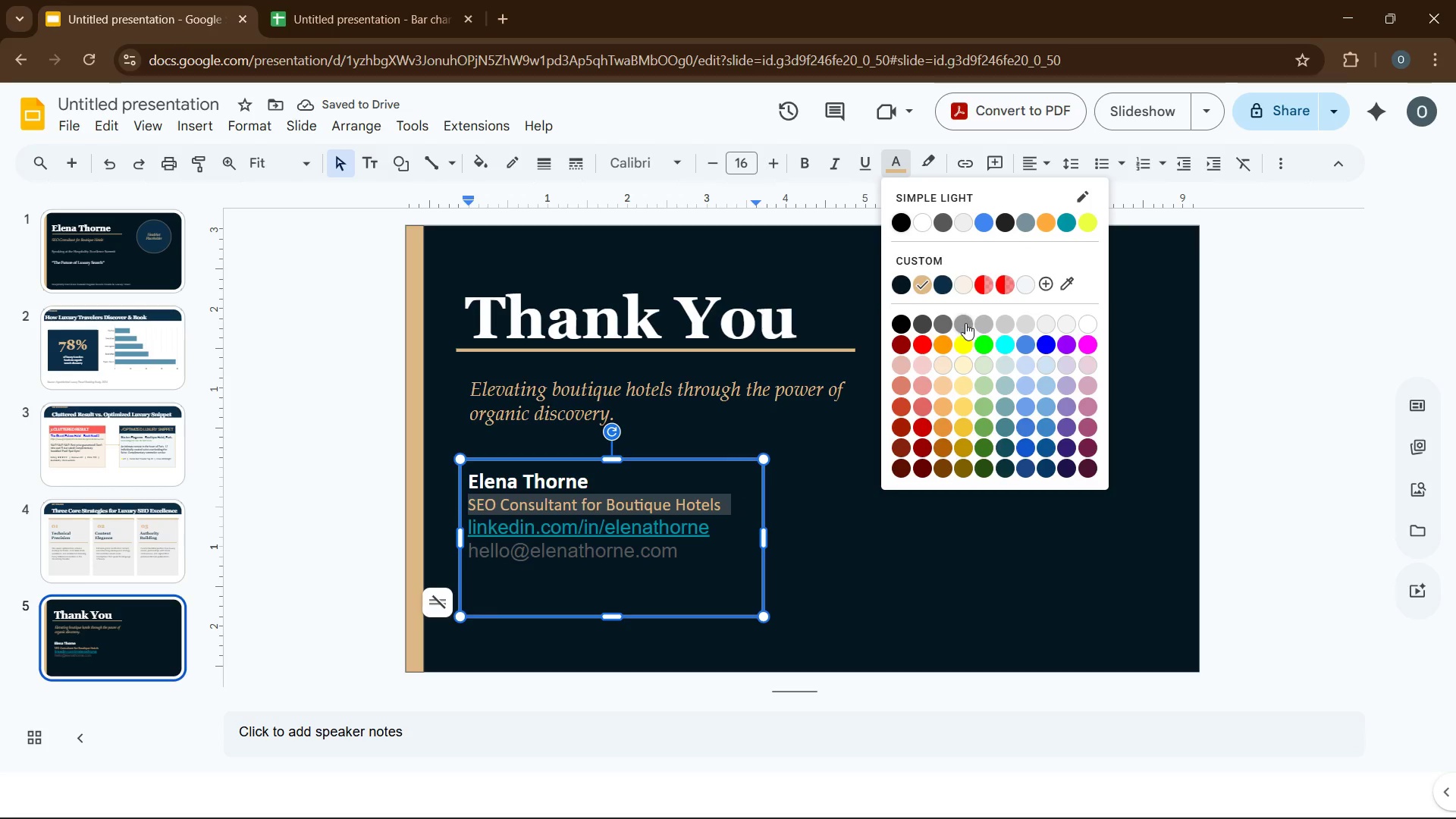 
left_click([965, 323])
 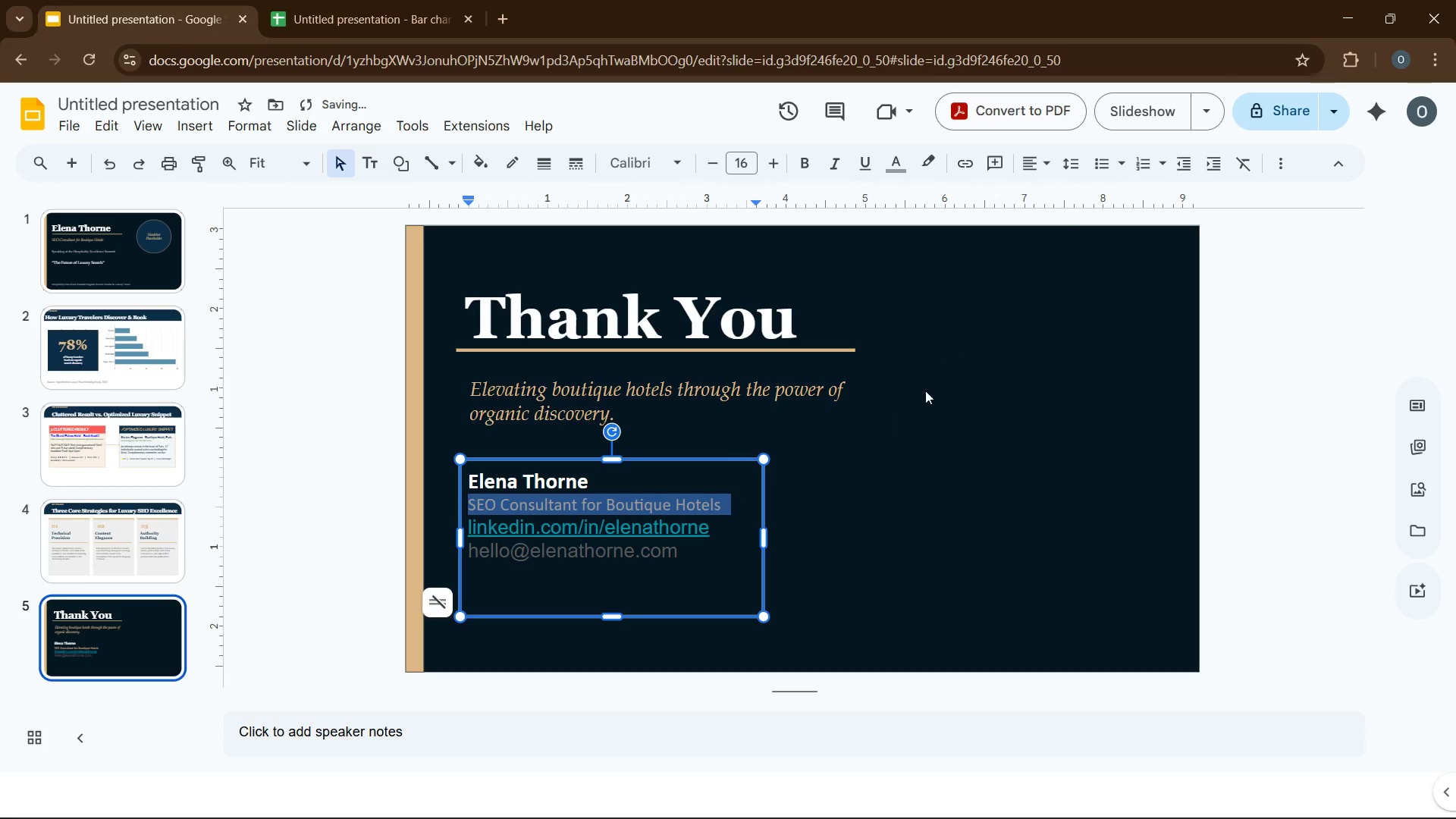 
left_click([916, 425])
 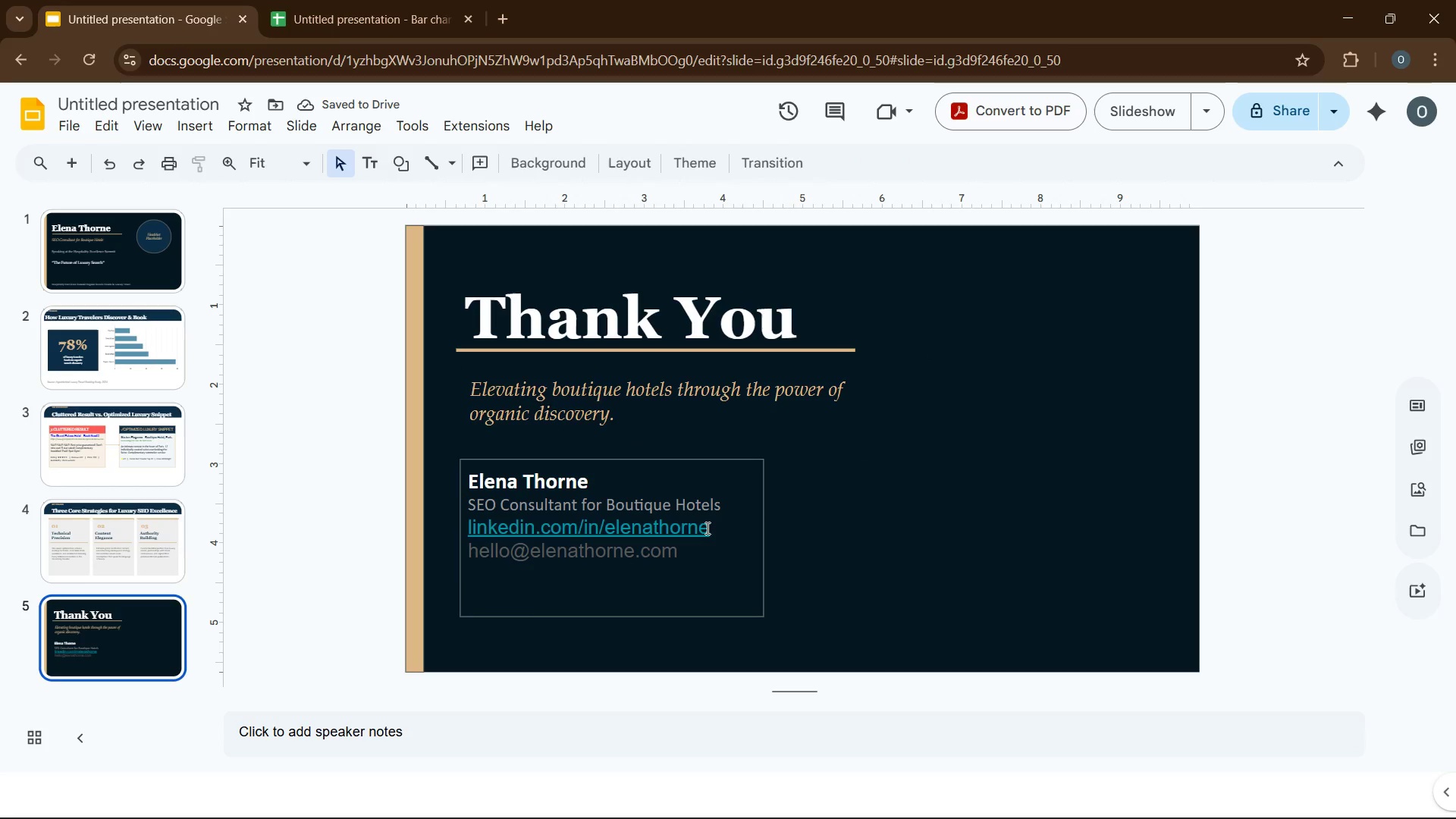 
left_click([726, 530])
 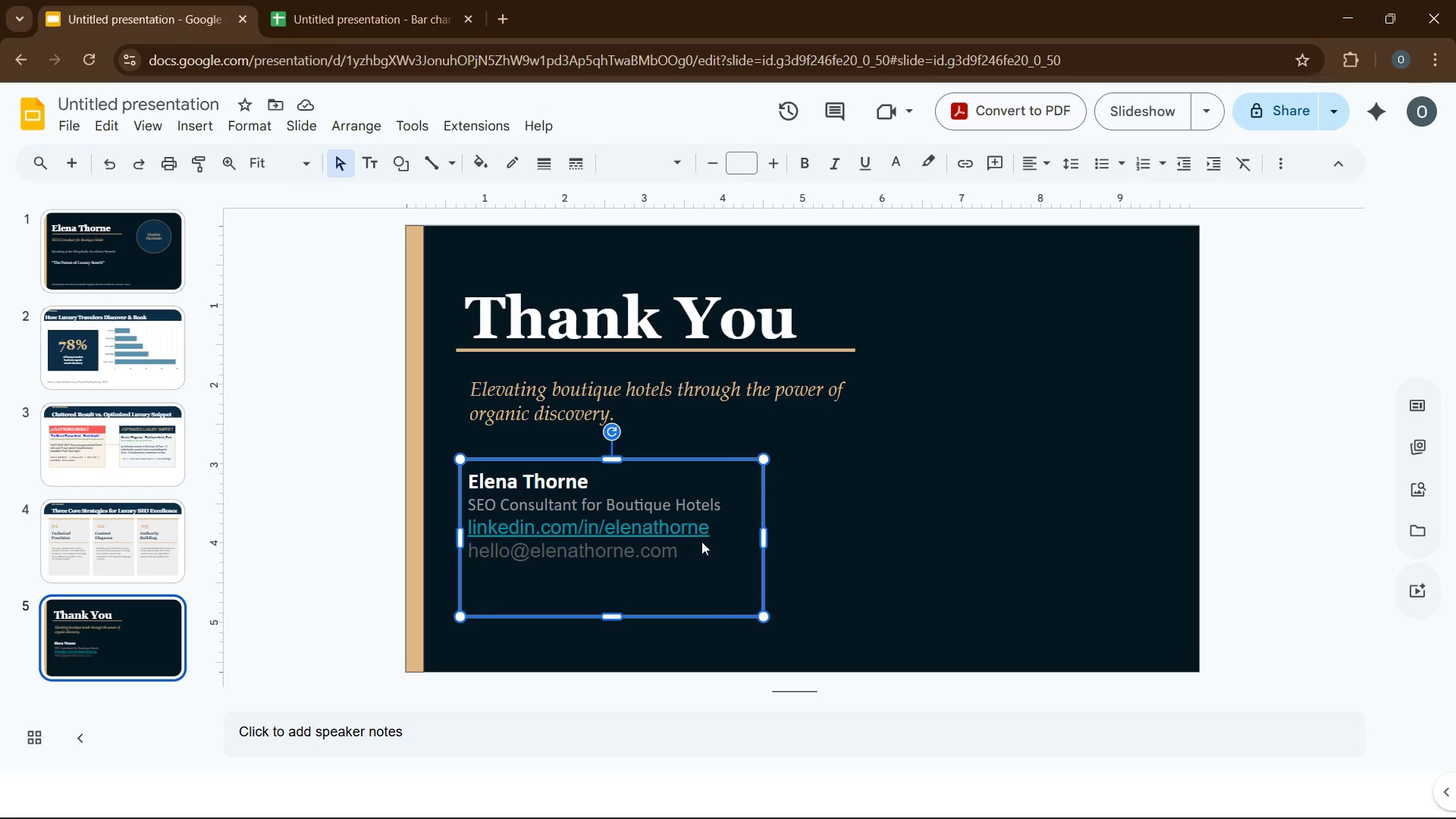 
left_click([683, 548])
 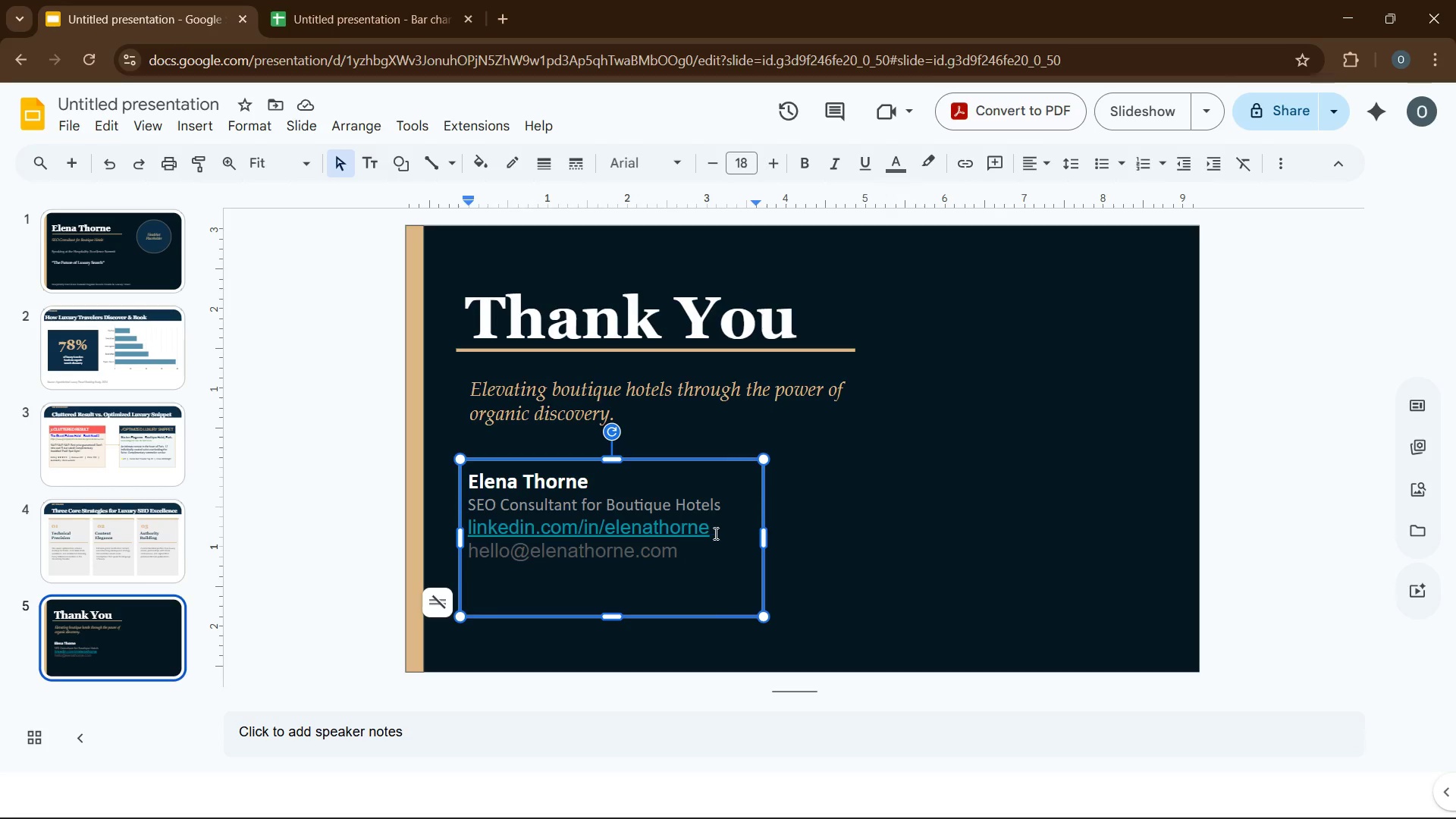 
left_click_drag(start_coordinate=[715, 533], to_coordinate=[466, 526])
 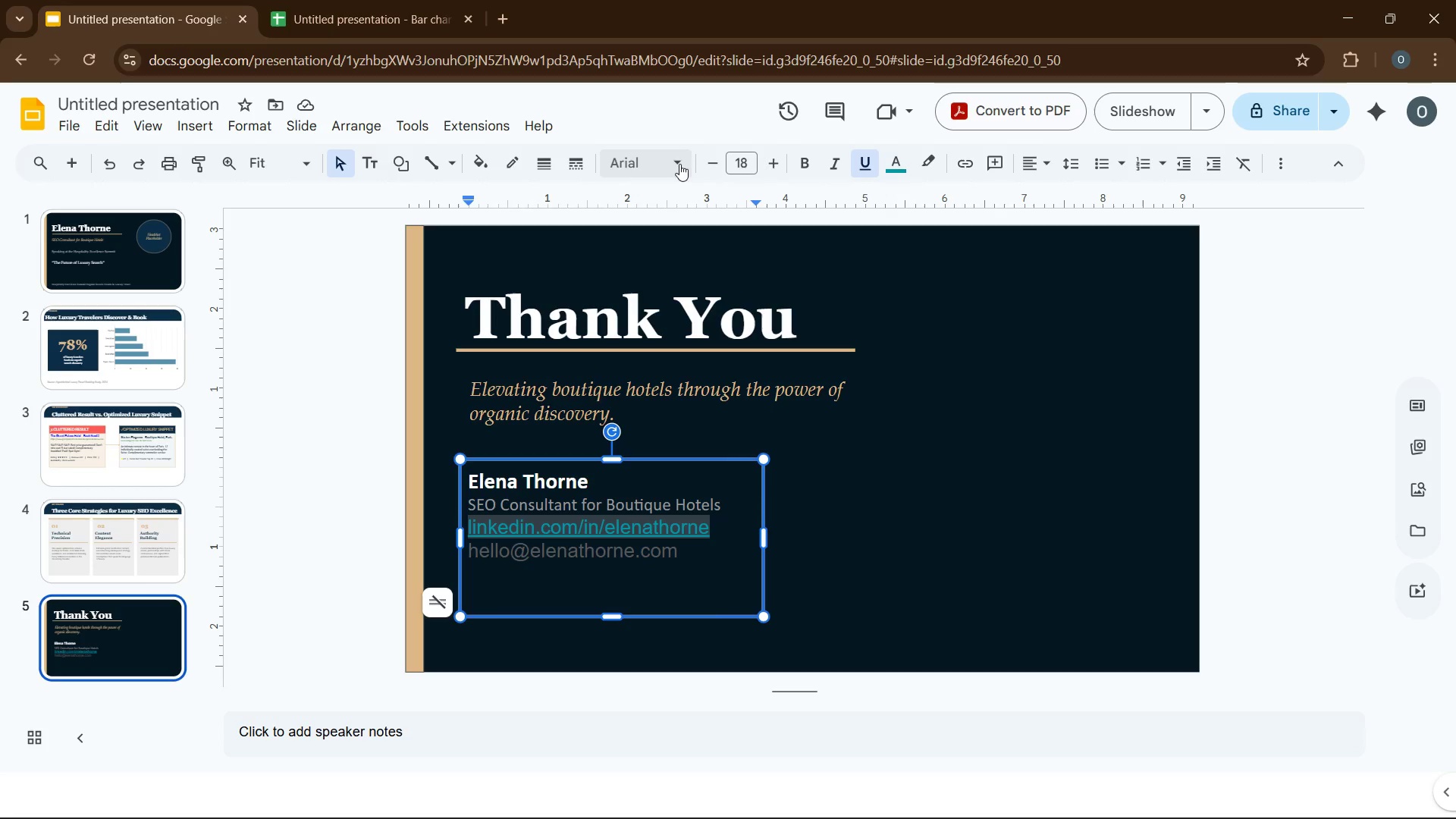 
left_click([662, 169])
 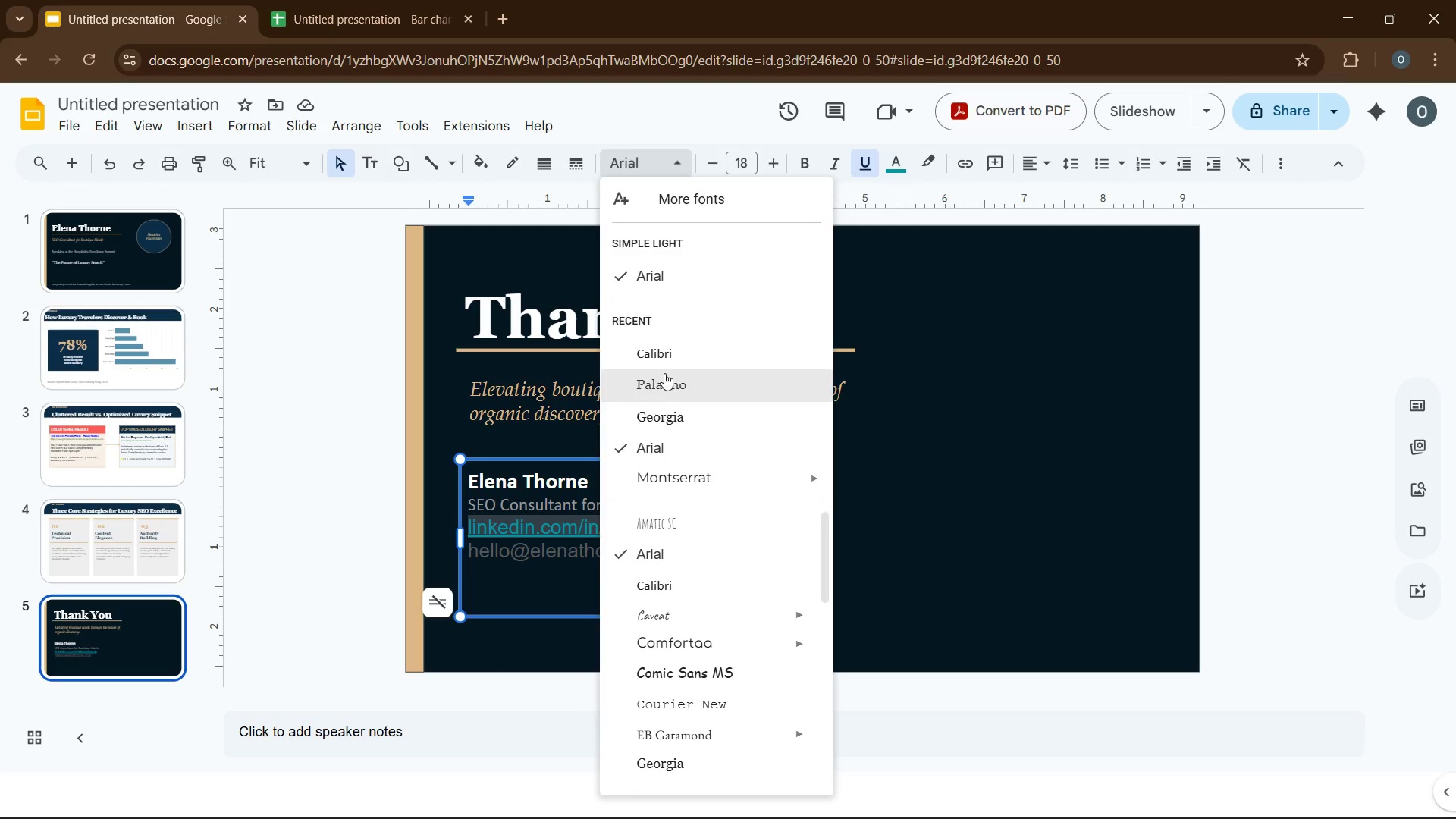 
left_click([664, 357])
 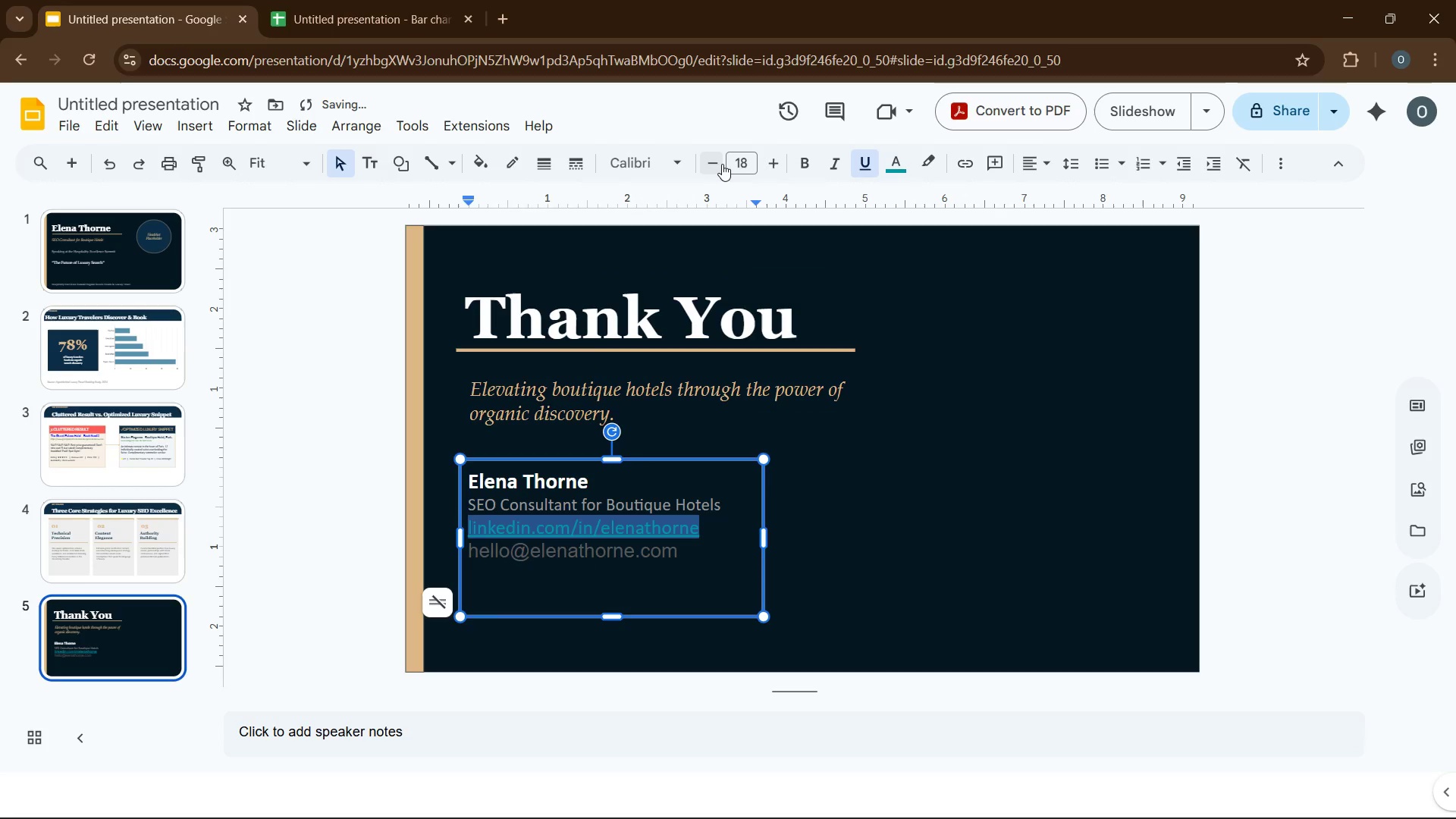 
left_click([722, 164])
 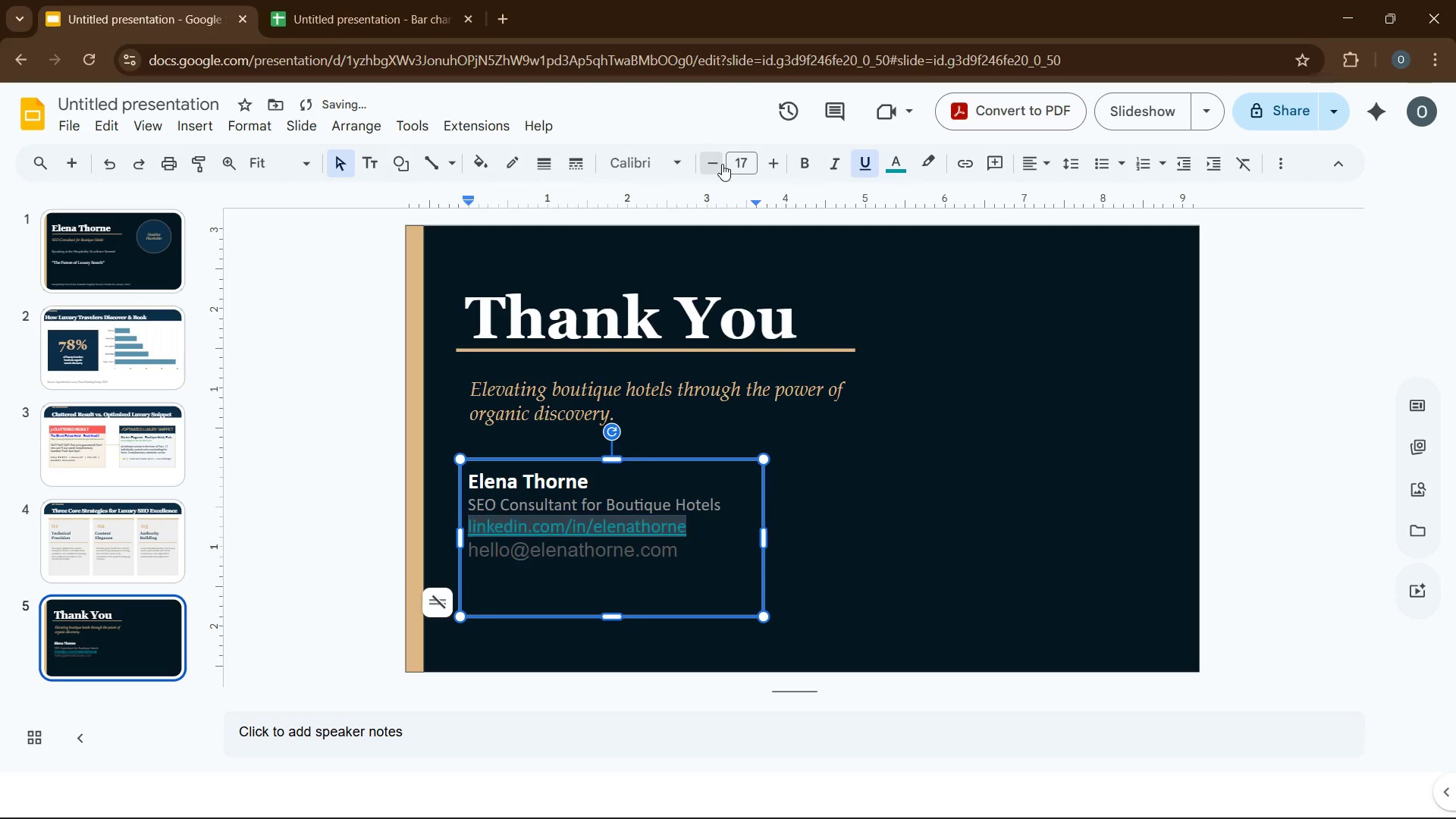 
left_click([722, 164])
 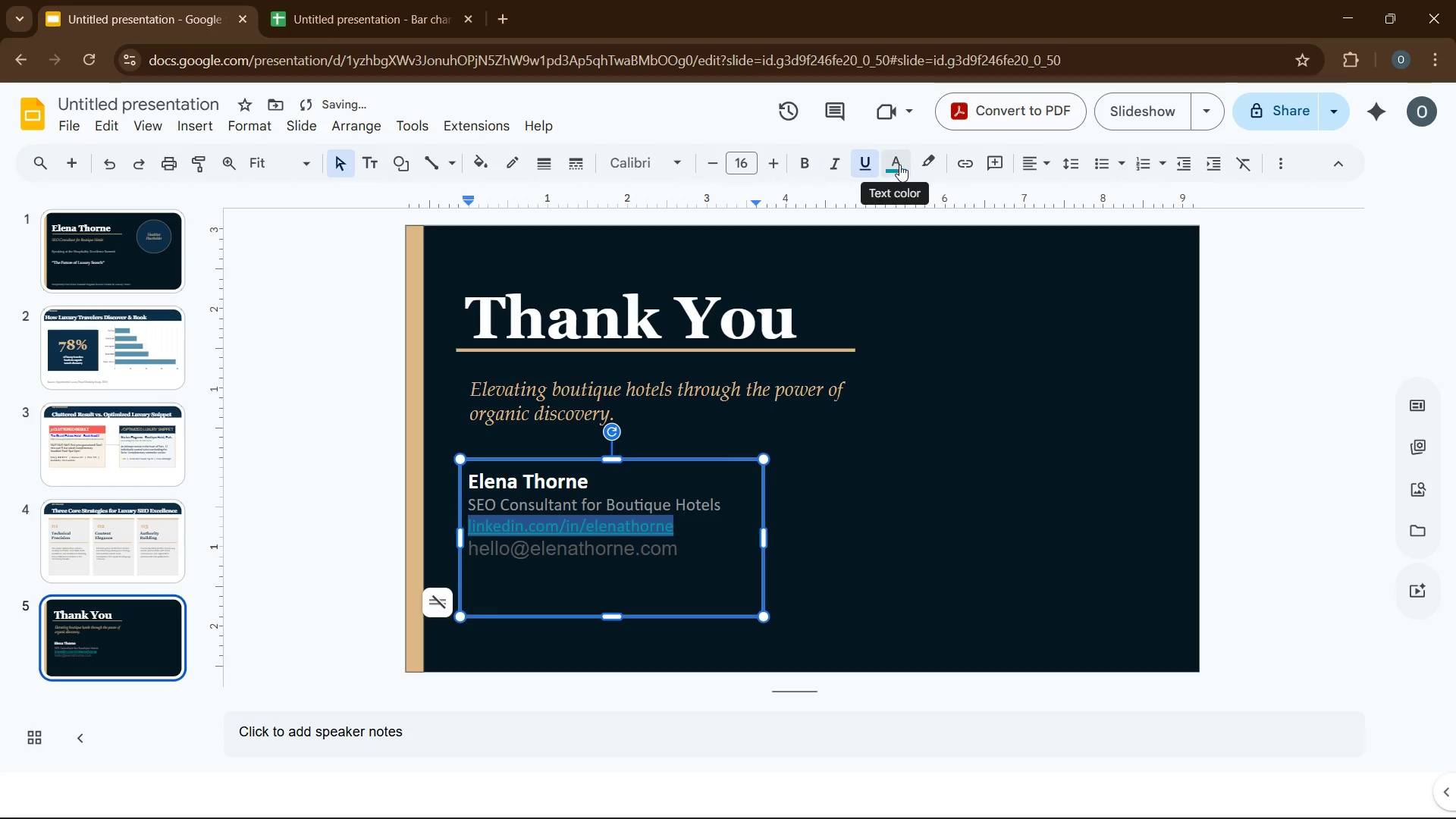 
left_click([917, 163])
 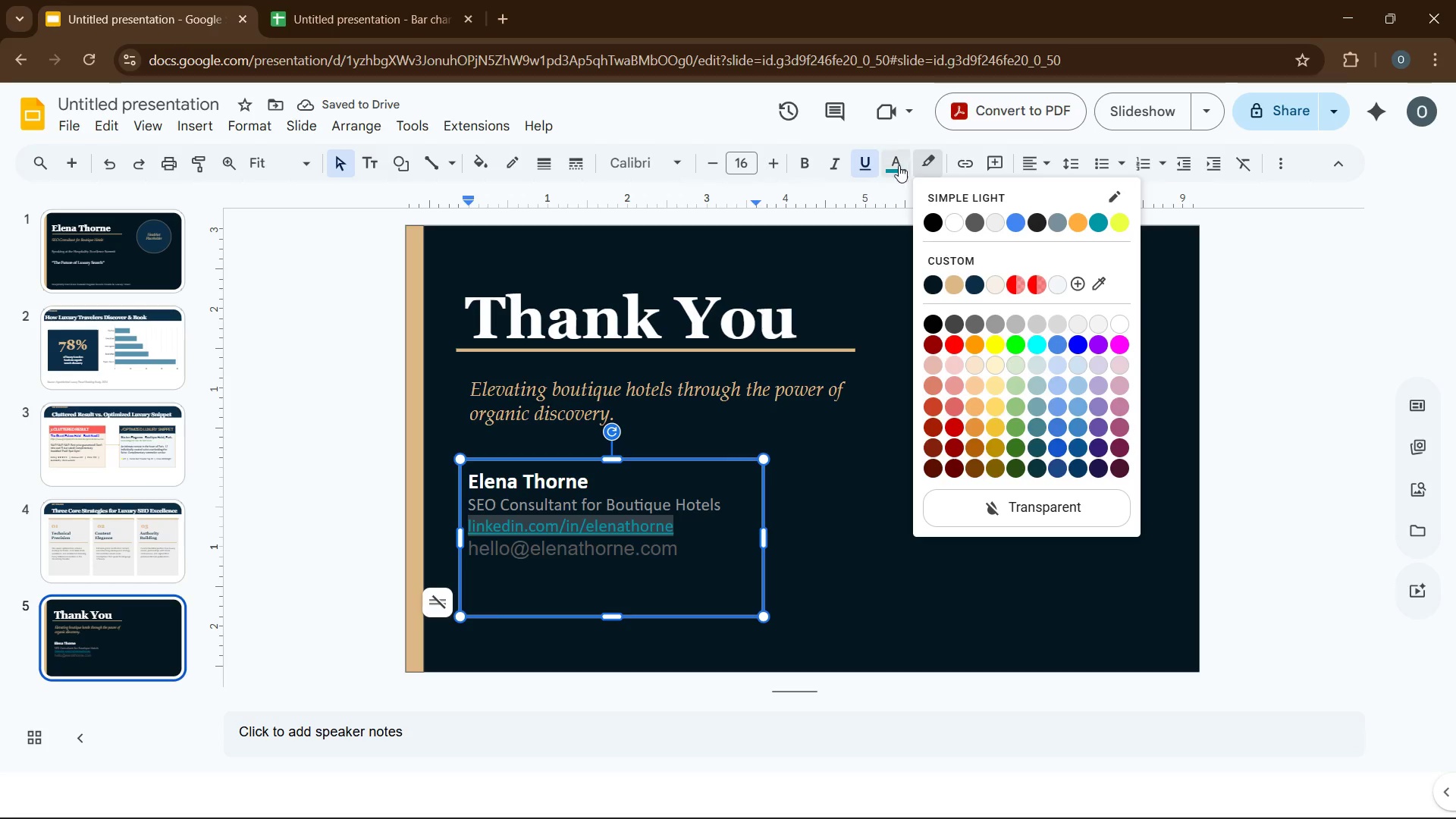 
left_click([893, 165])
 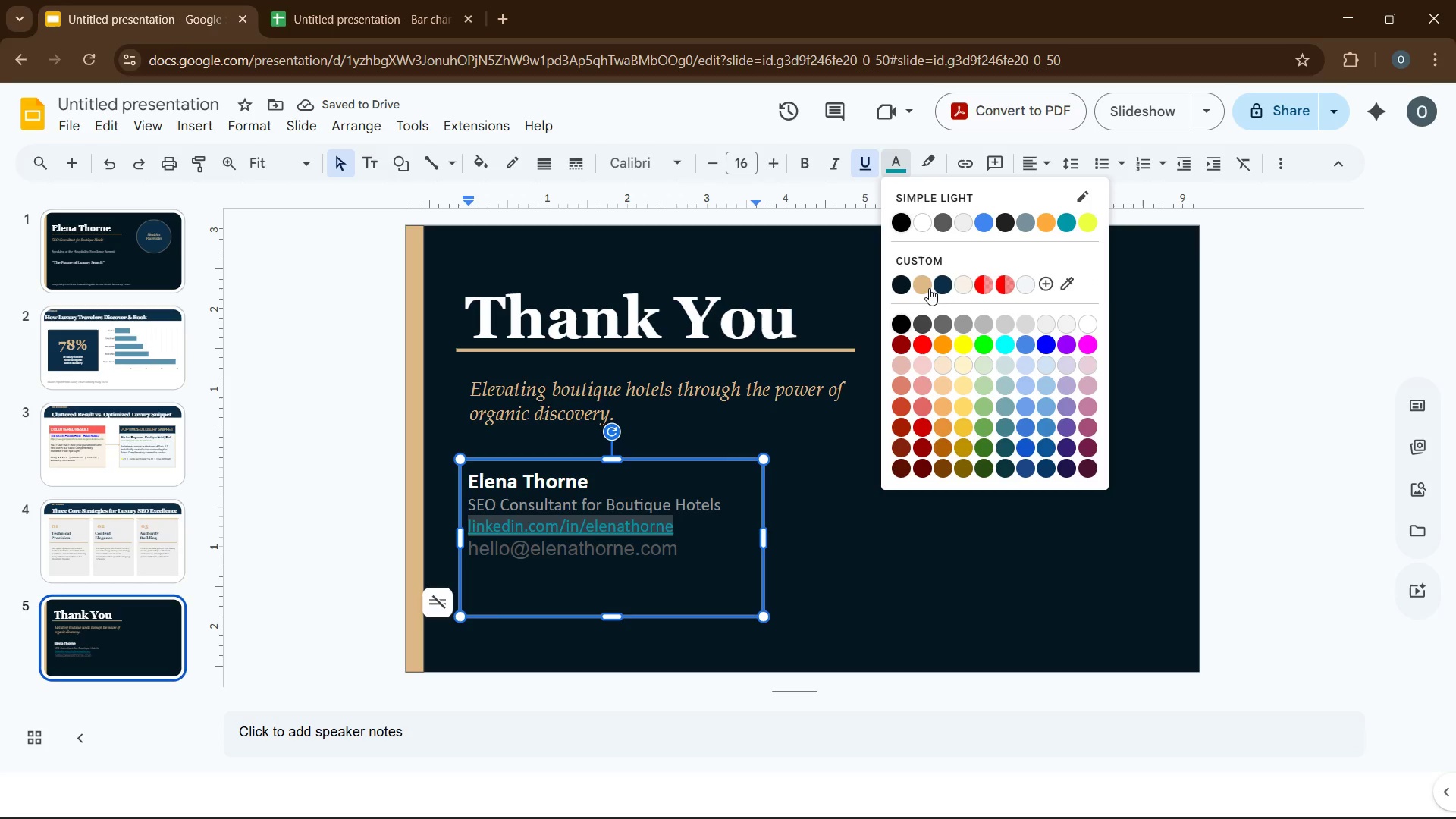 
left_click([929, 287])
 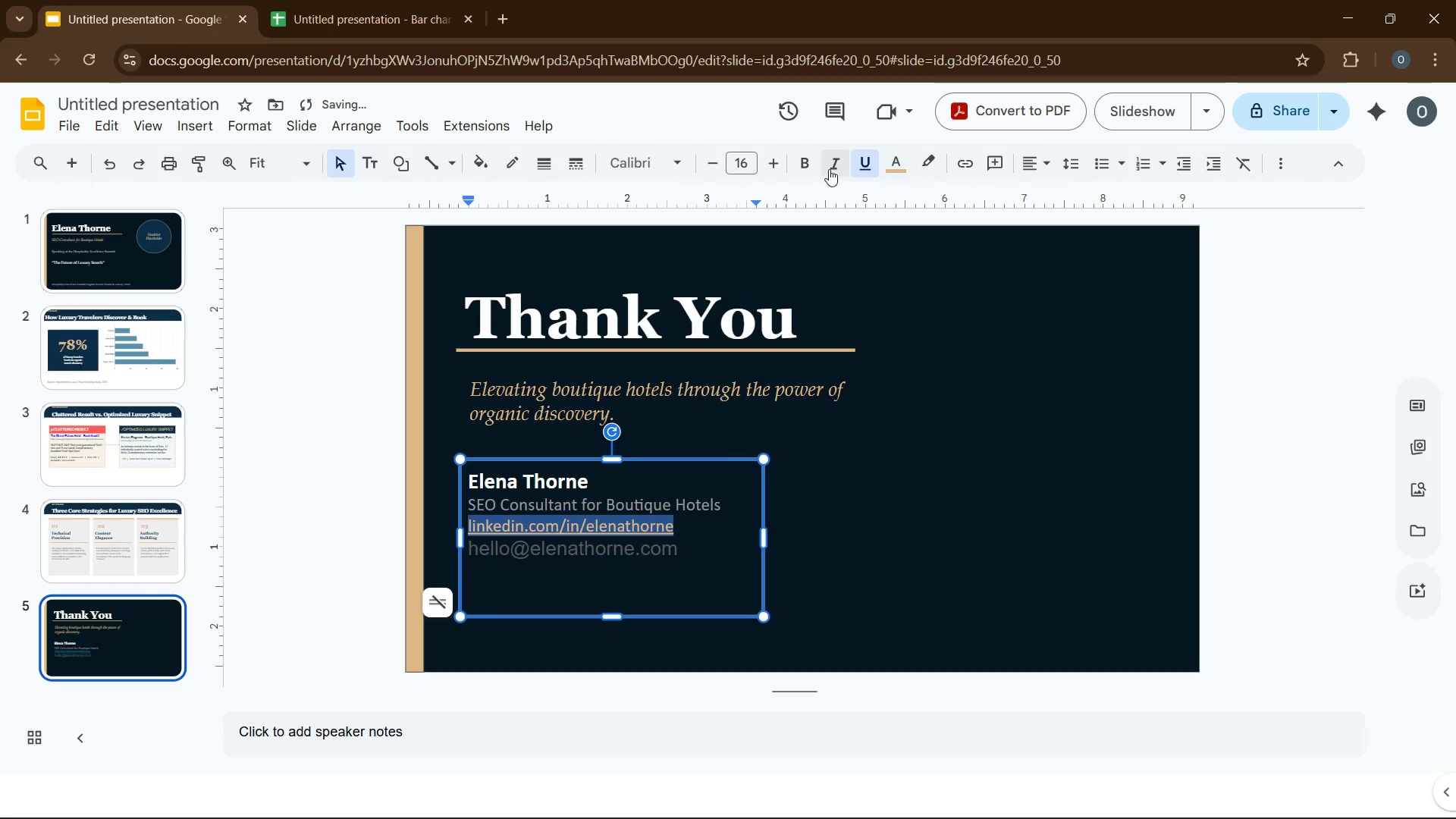 
left_click([852, 162])
 